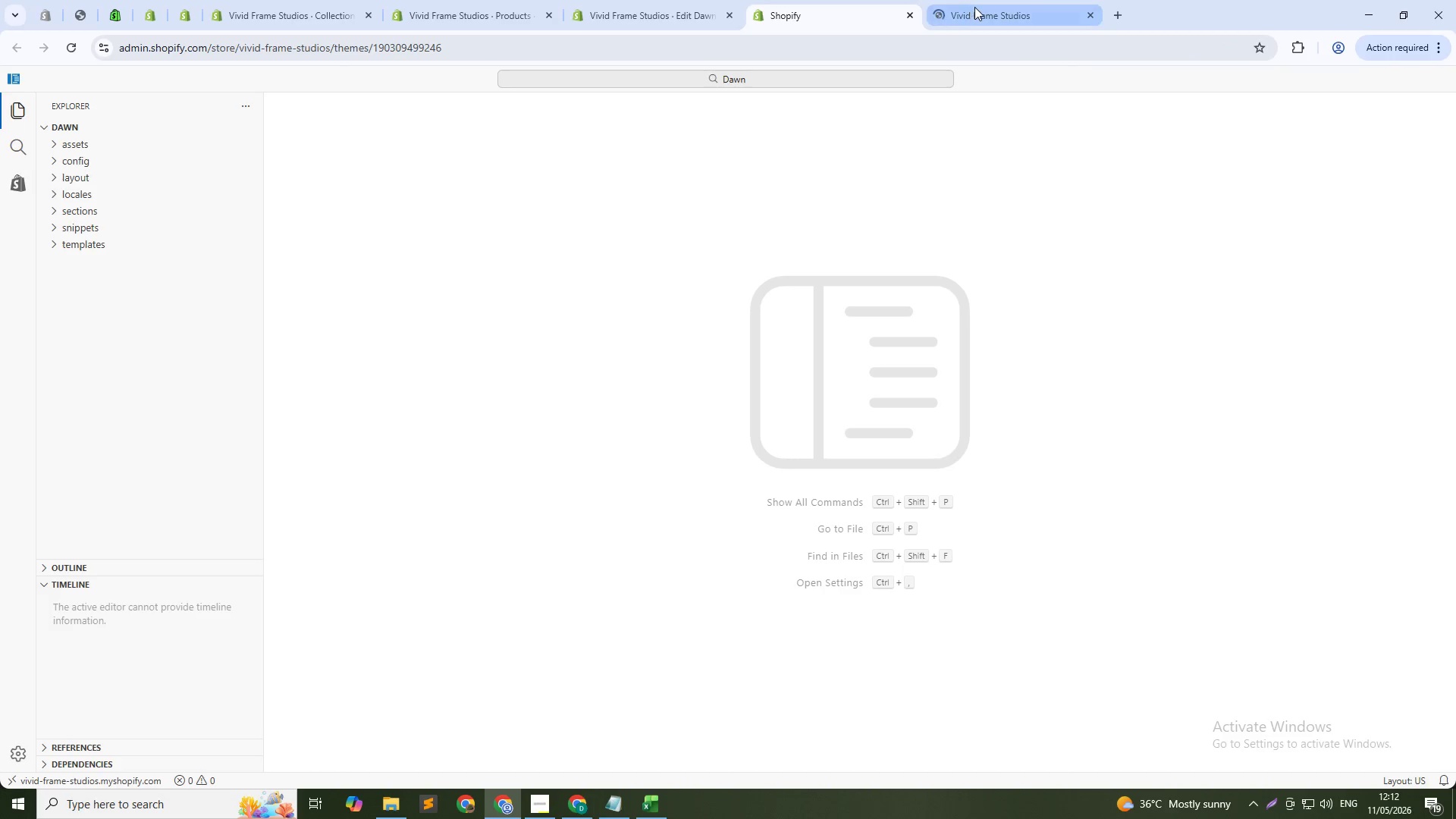 
left_click([975, 7])
 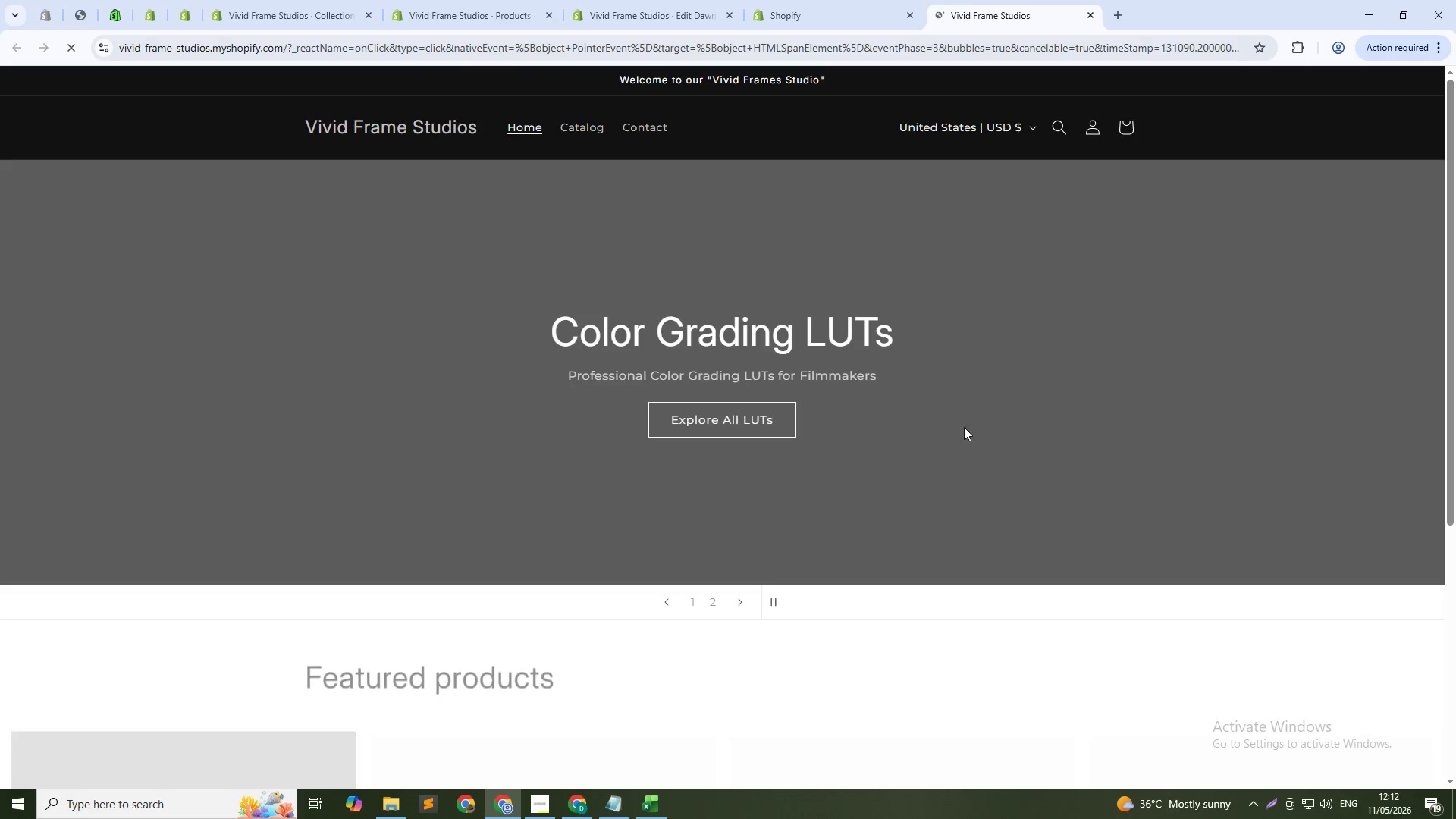 
scroll: coordinate [1137, 513], scroll_direction: up, amount: 23.0
 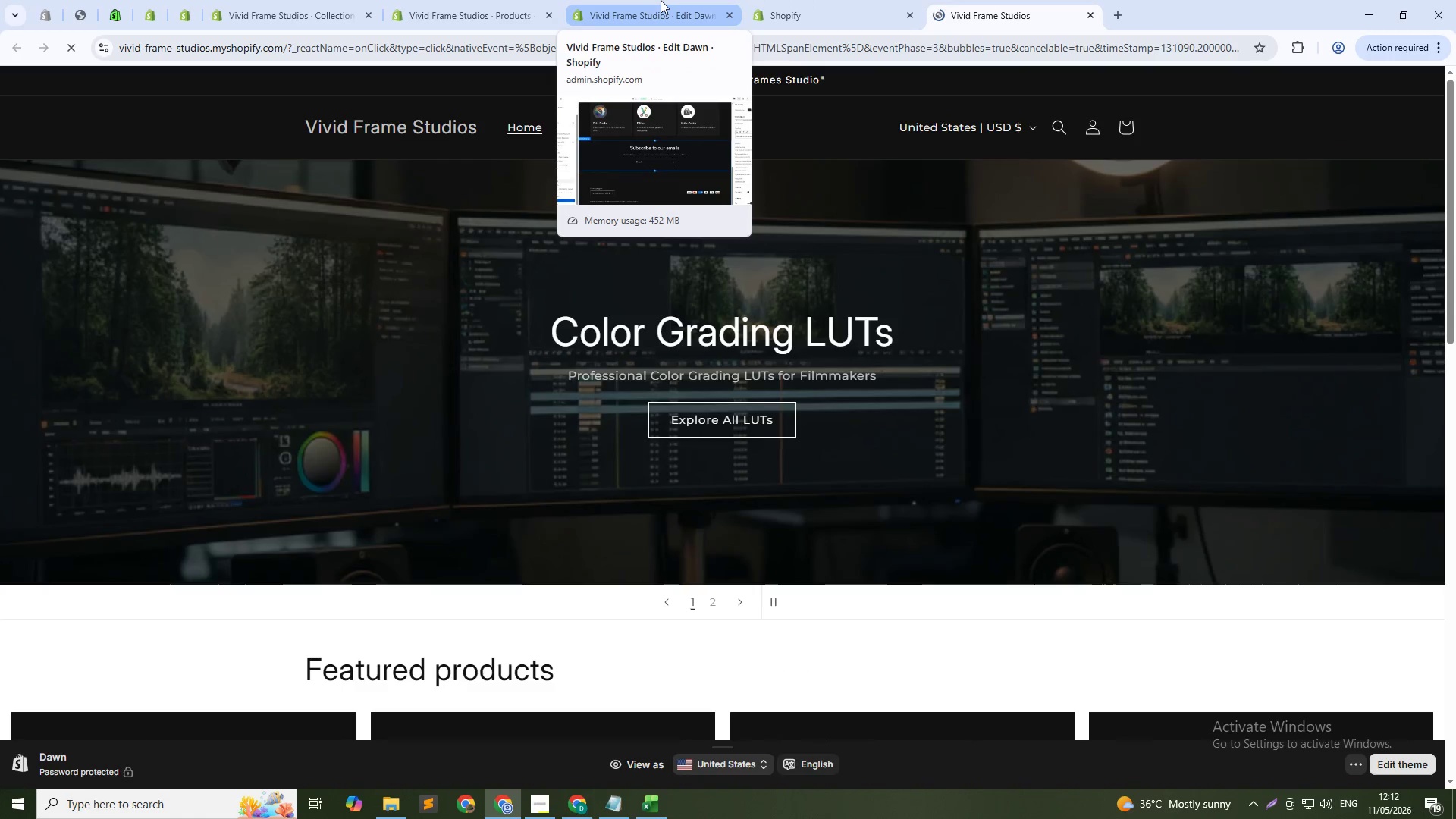 
left_click([661, 0])
 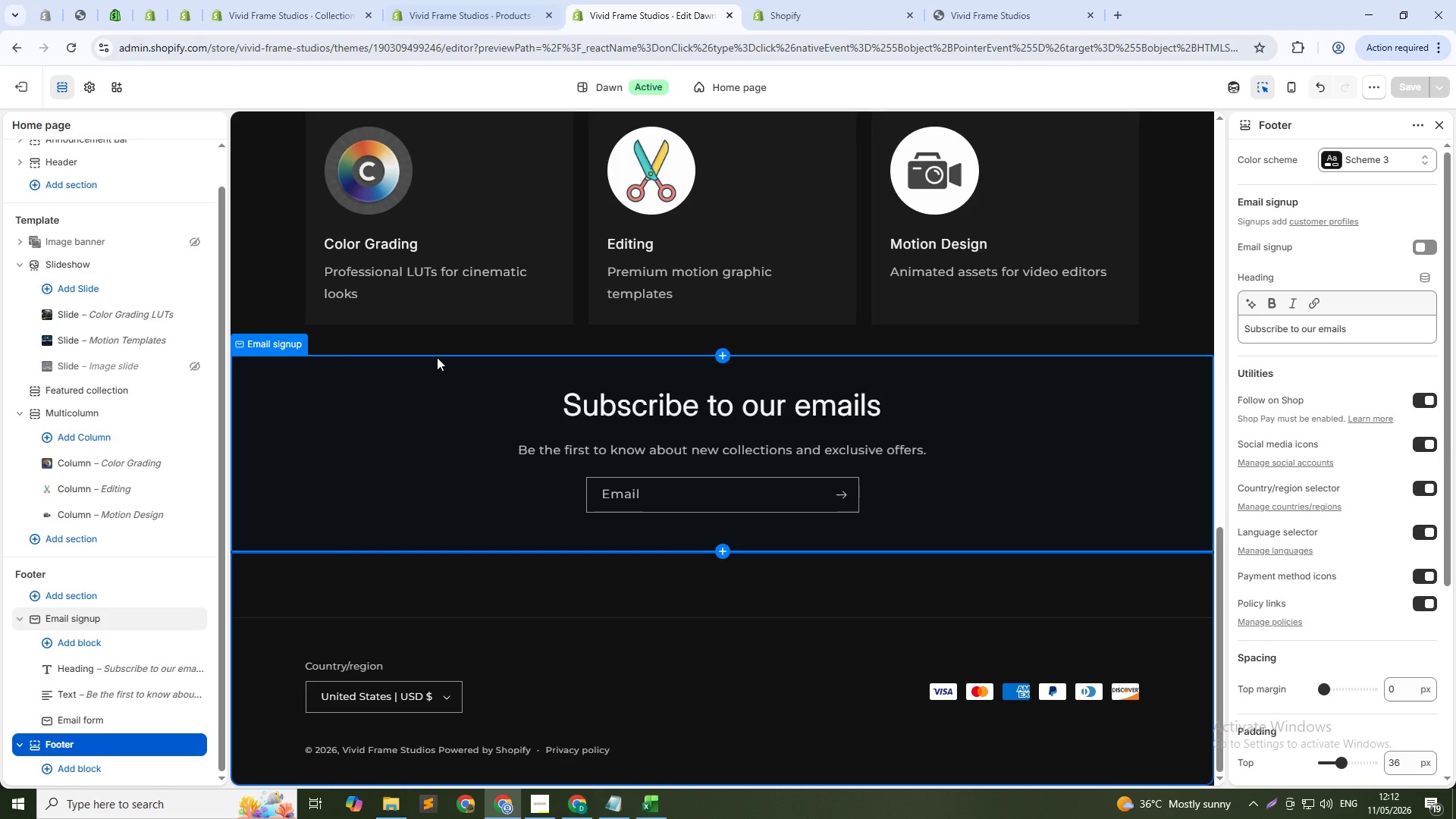 
scroll: coordinate [108, 182], scroll_direction: up, amount: 17.0
 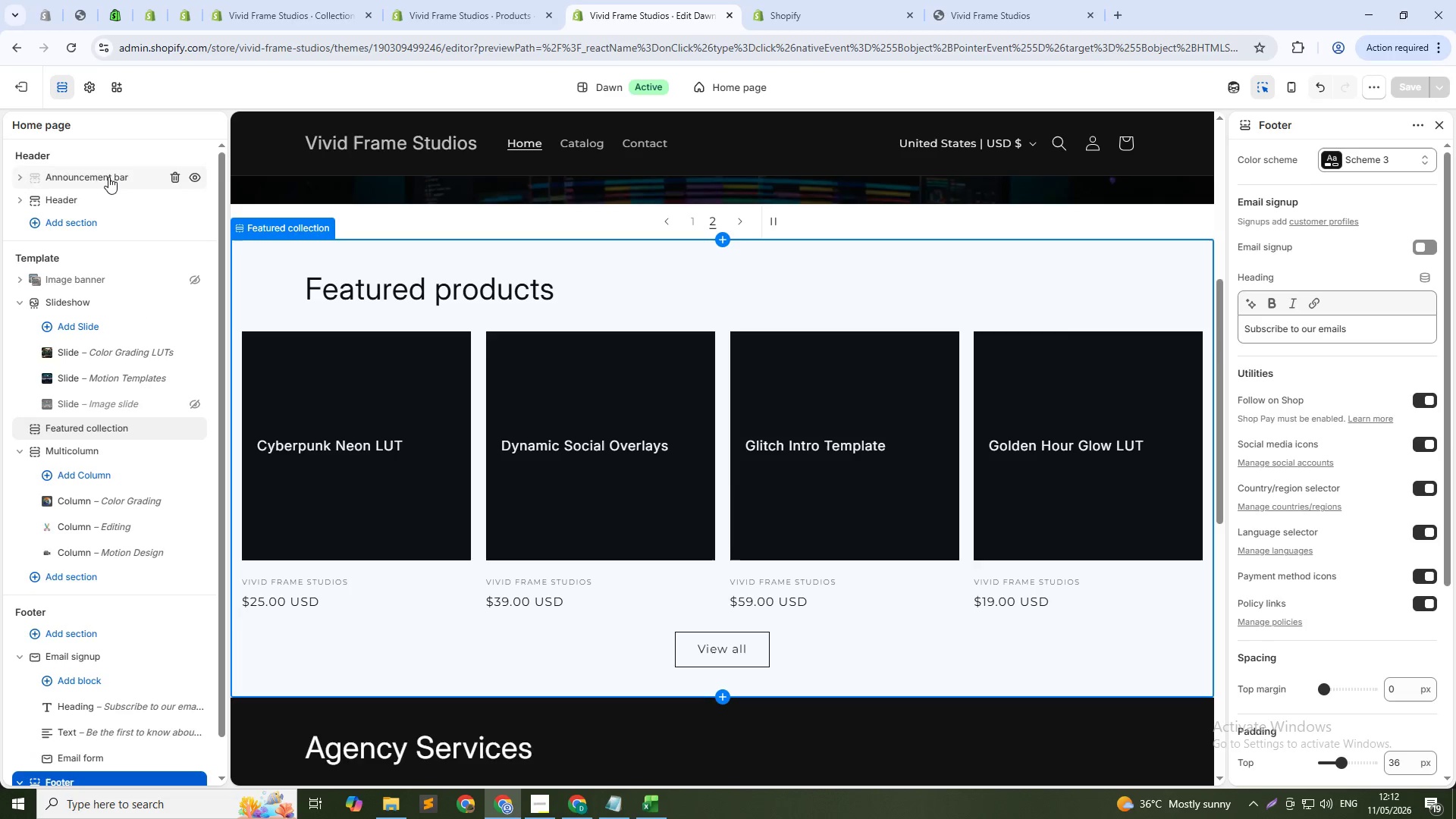 
left_click([108, 177])
 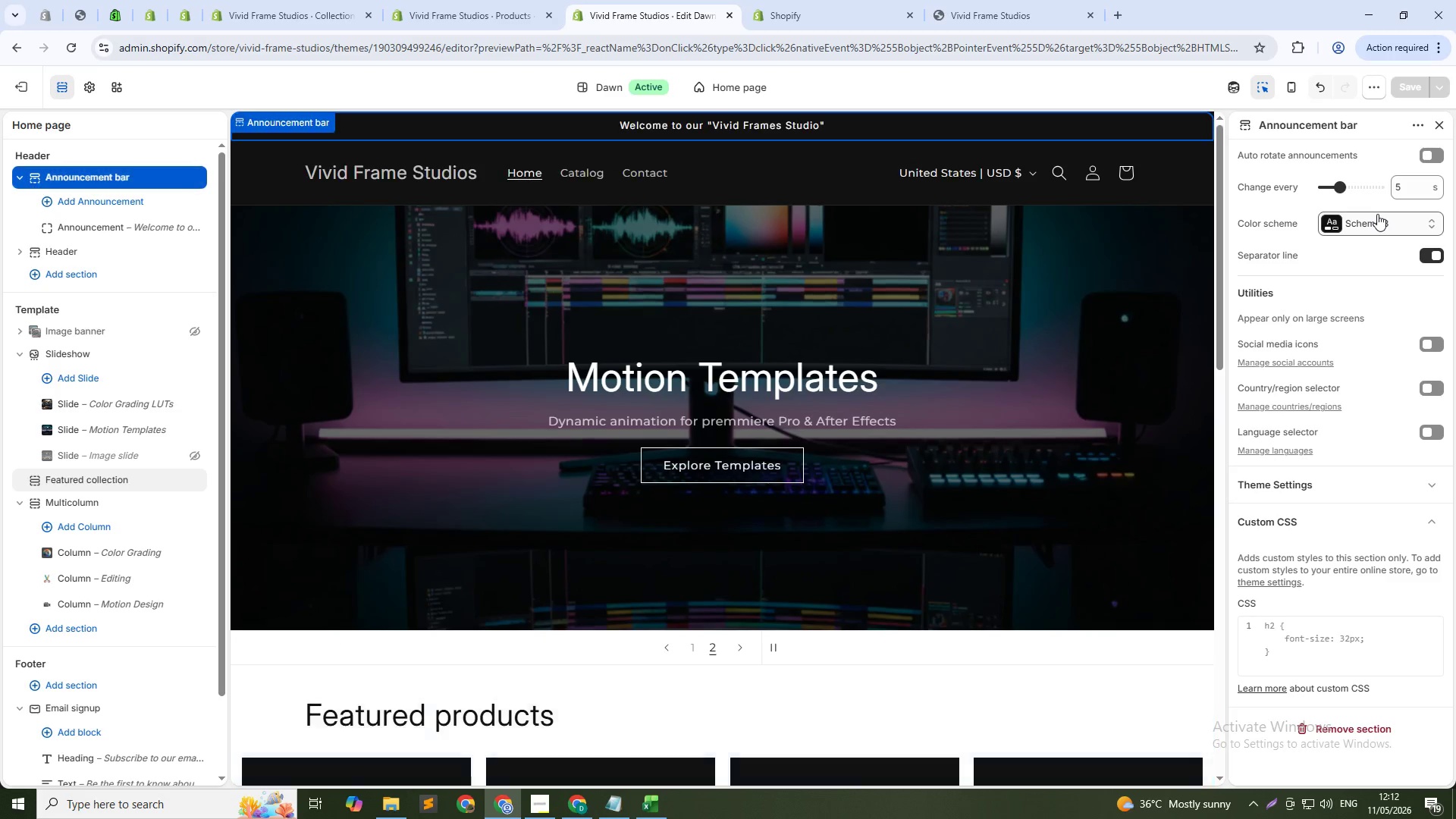 
left_click([1373, 221])
 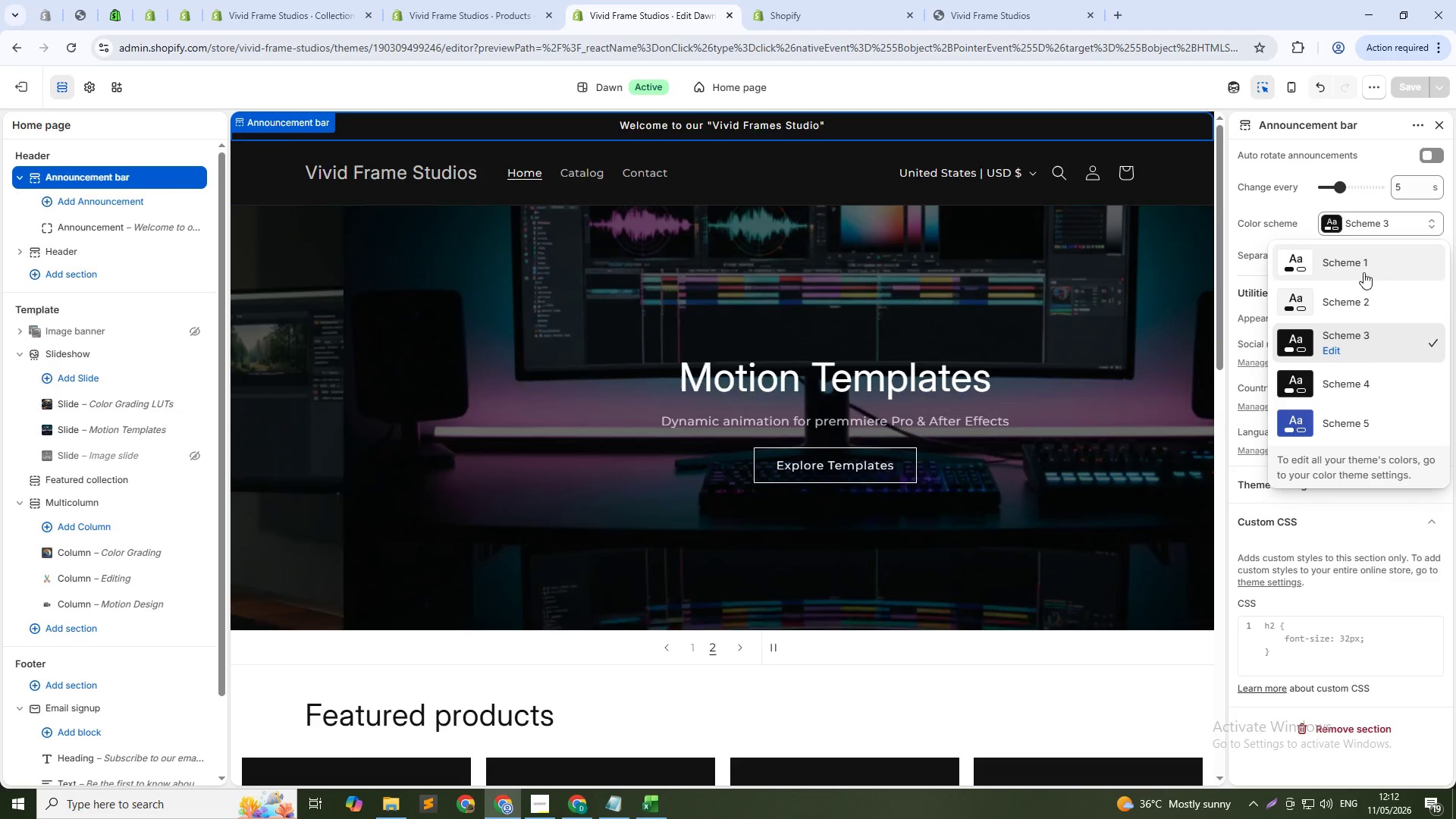 
left_click([1363, 272])
 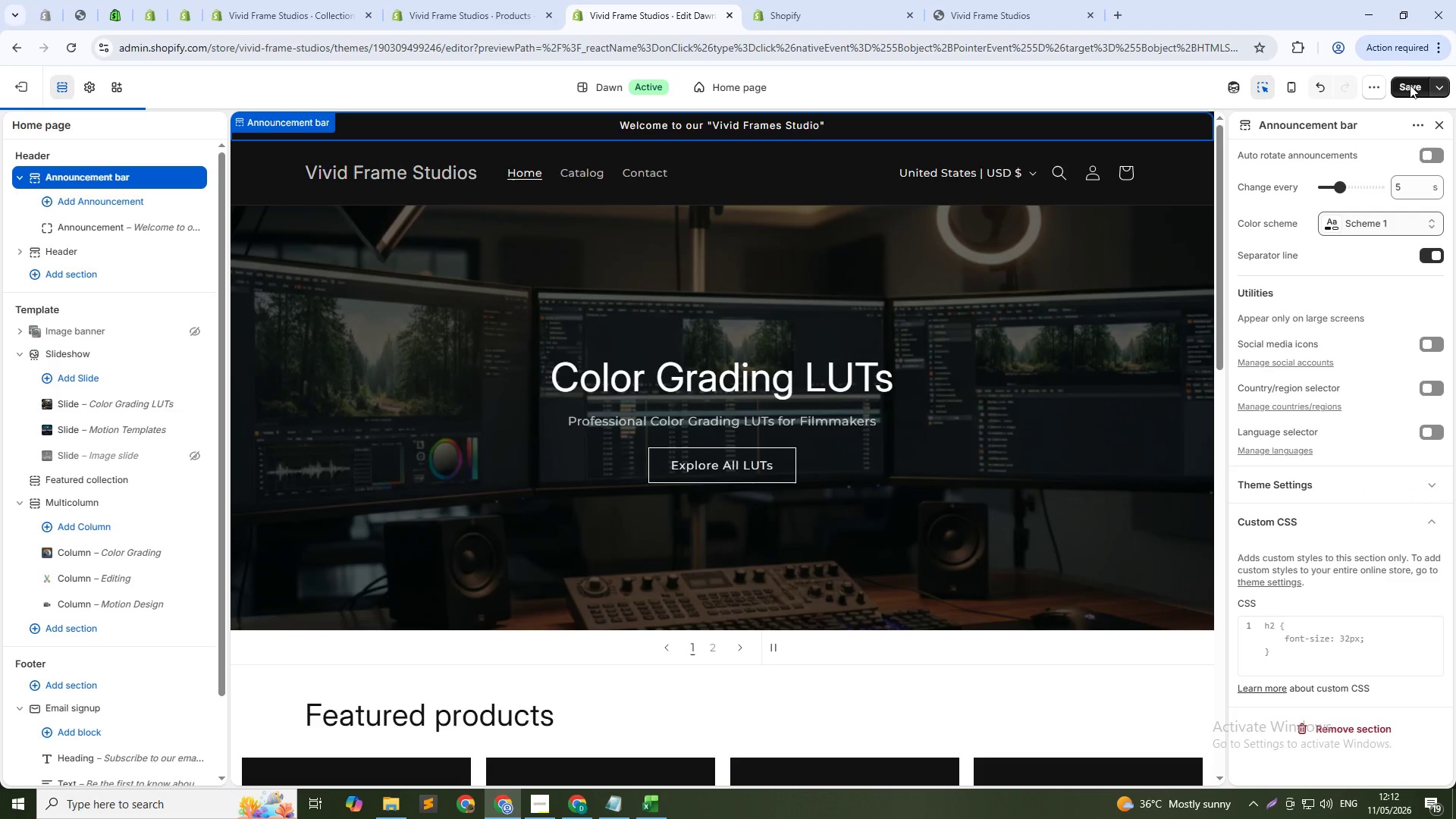 
left_click([1407, 85])
 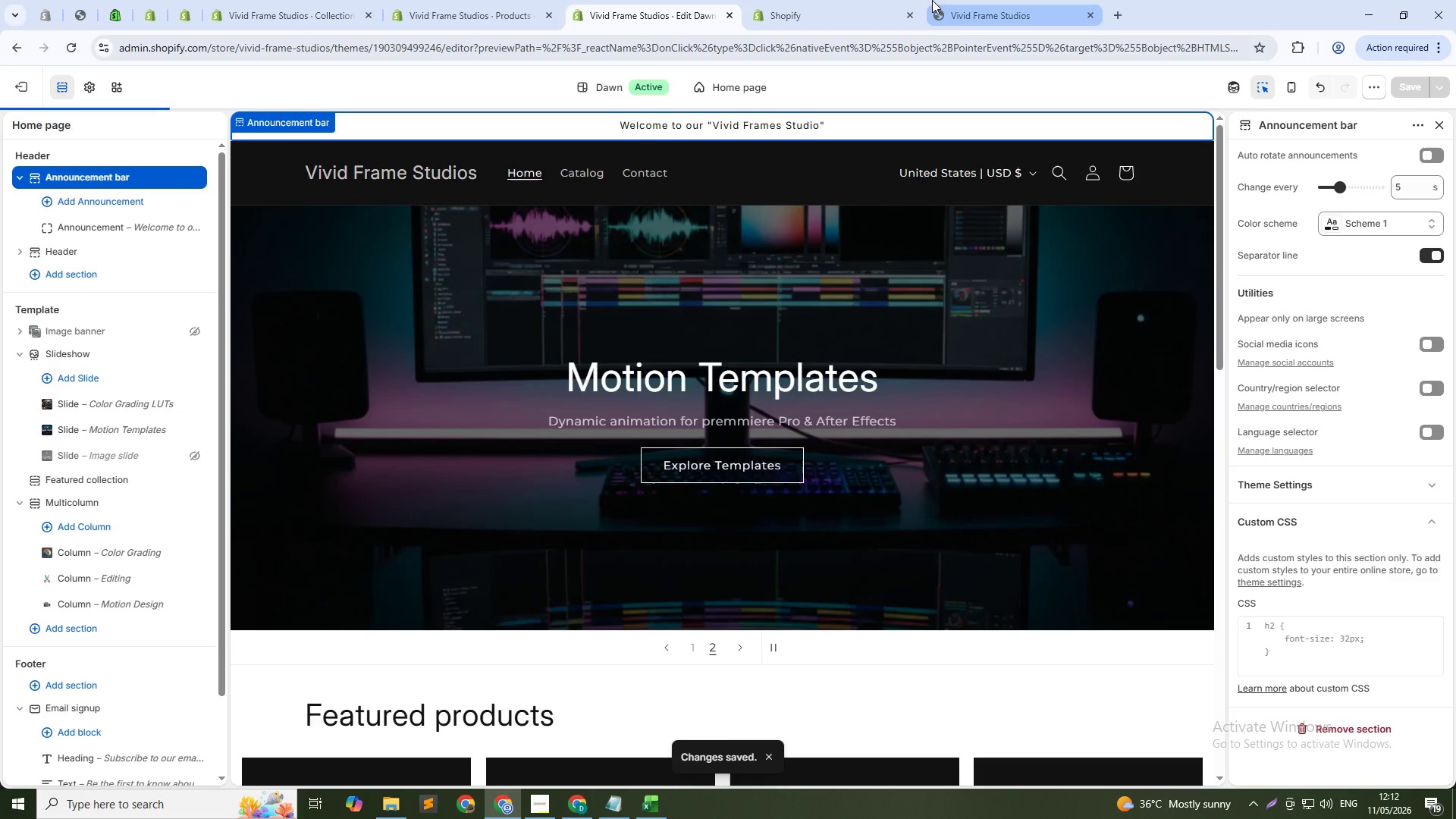 
wait(5.51)
 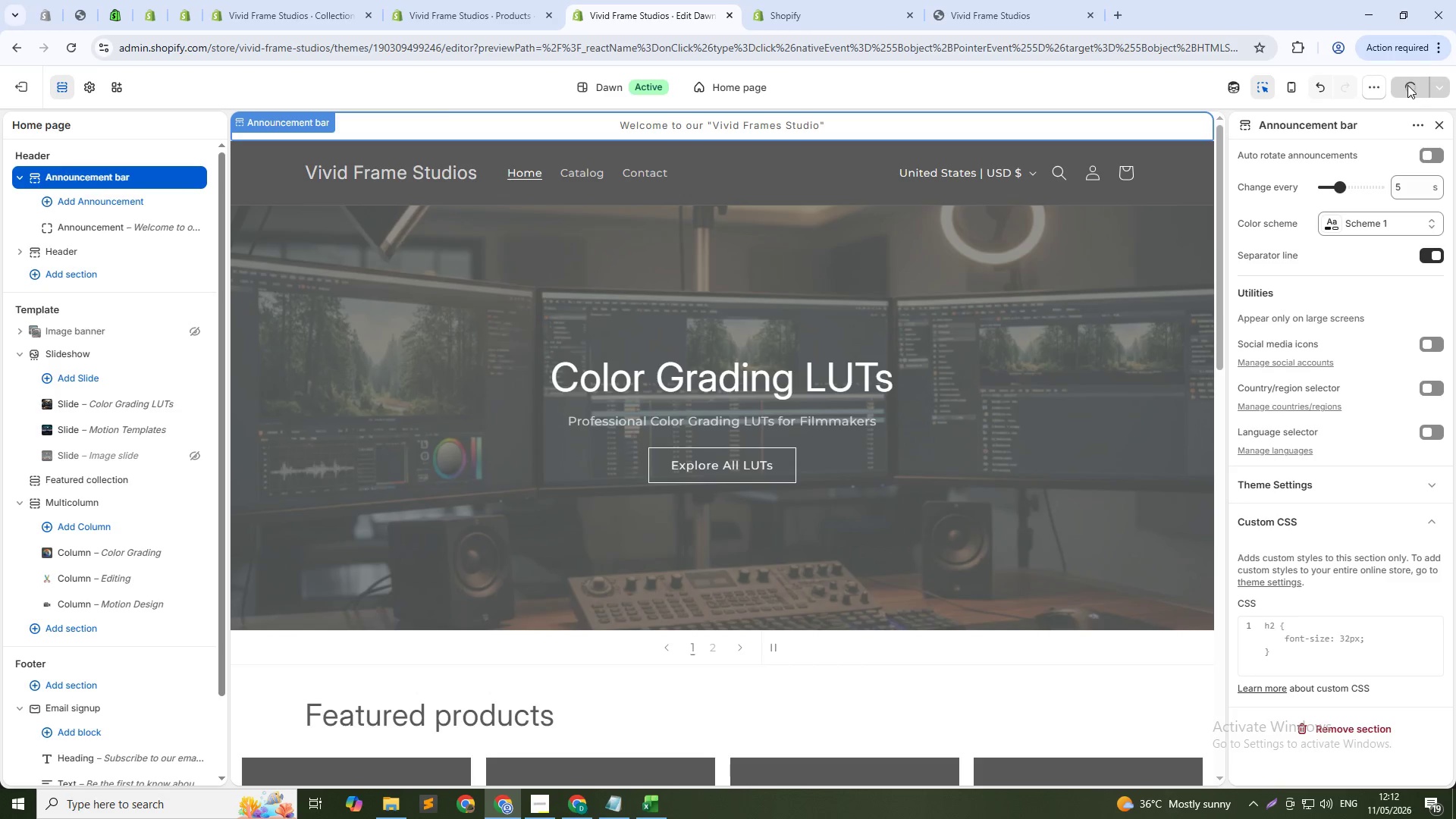 
left_click([932, 0])
 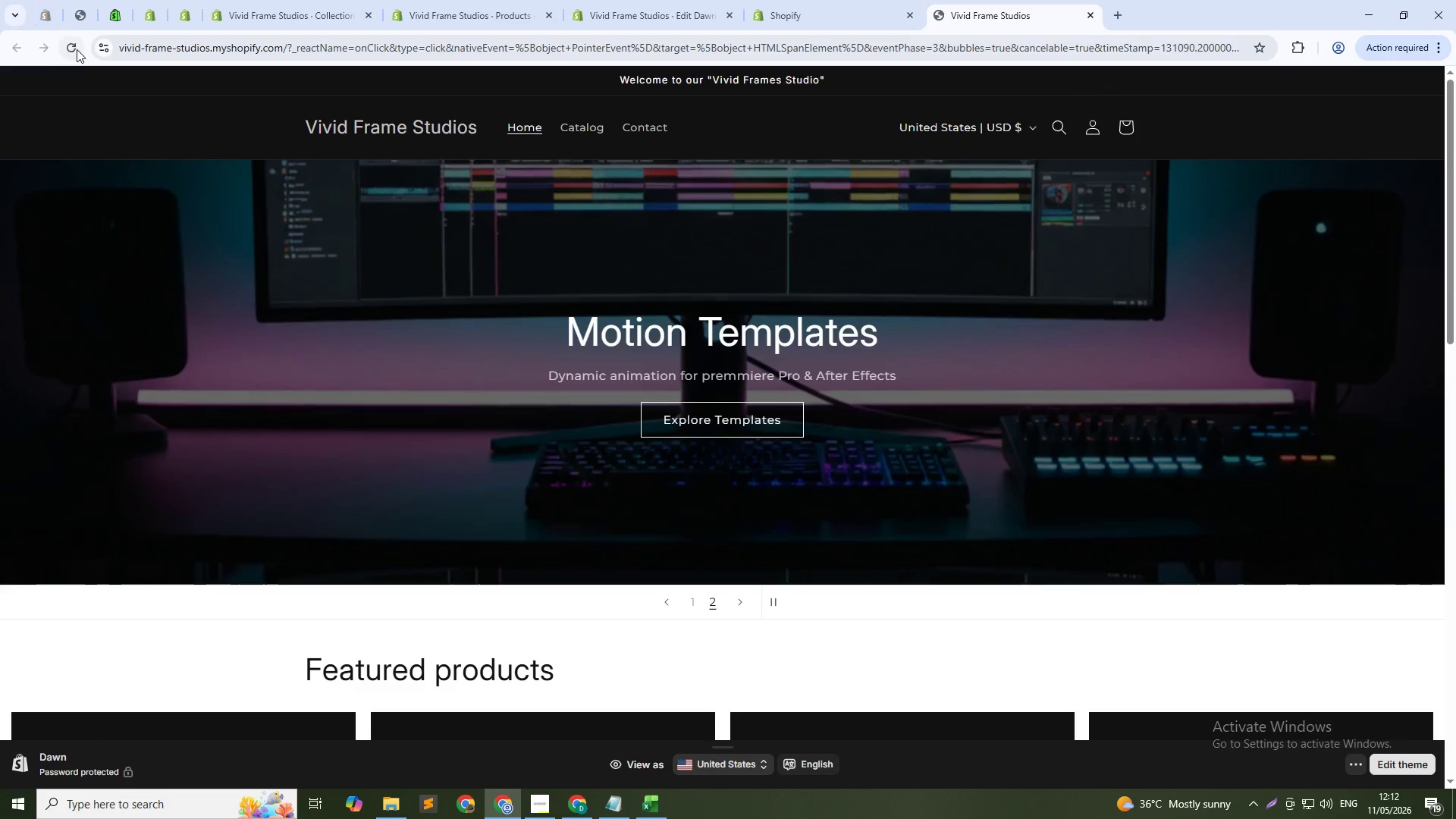 
left_click([78, 50])
 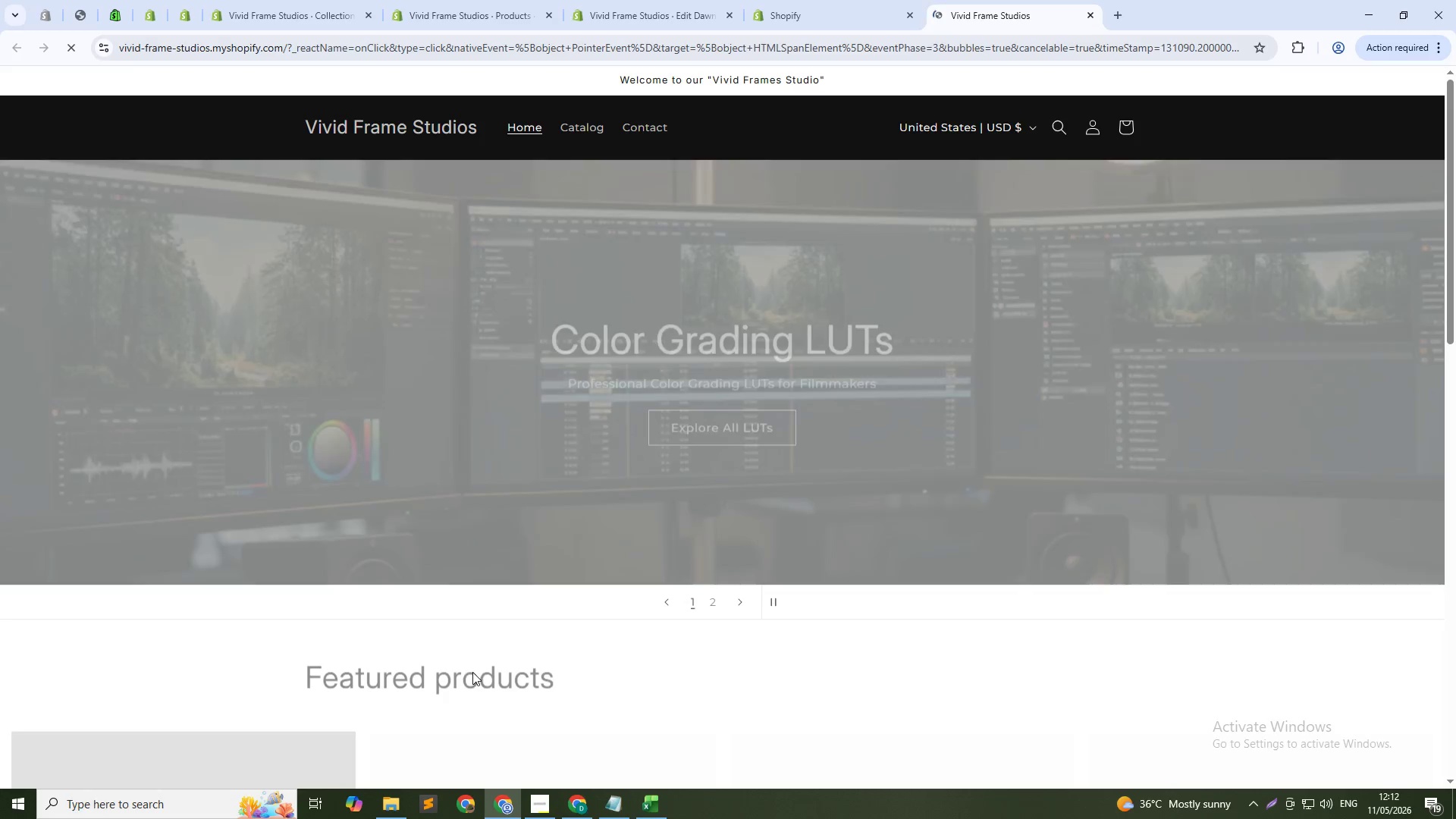 
scroll: coordinate [1304, 551], scroll_direction: up, amount: 3.0
 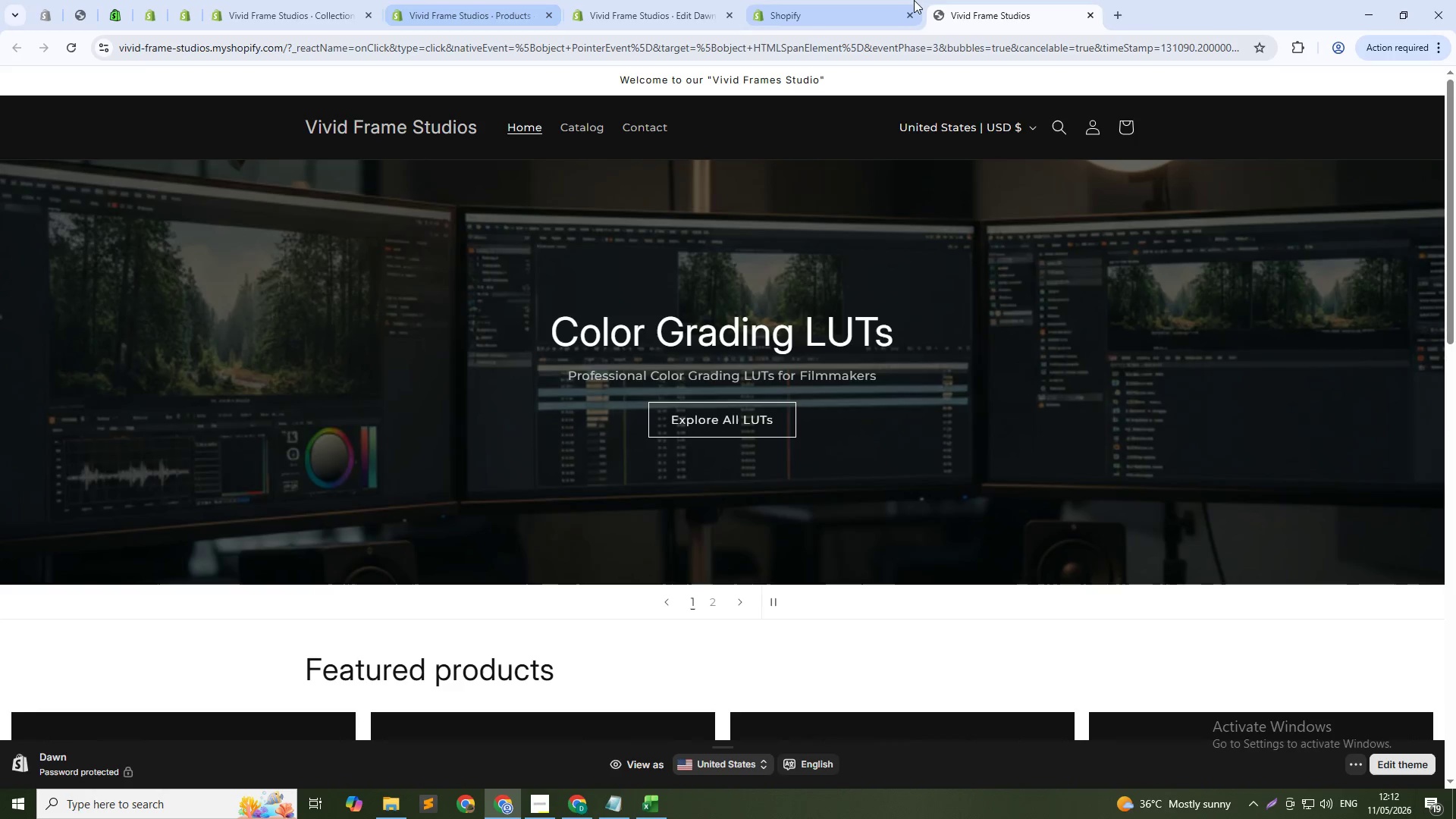 
left_click([629, 0])
 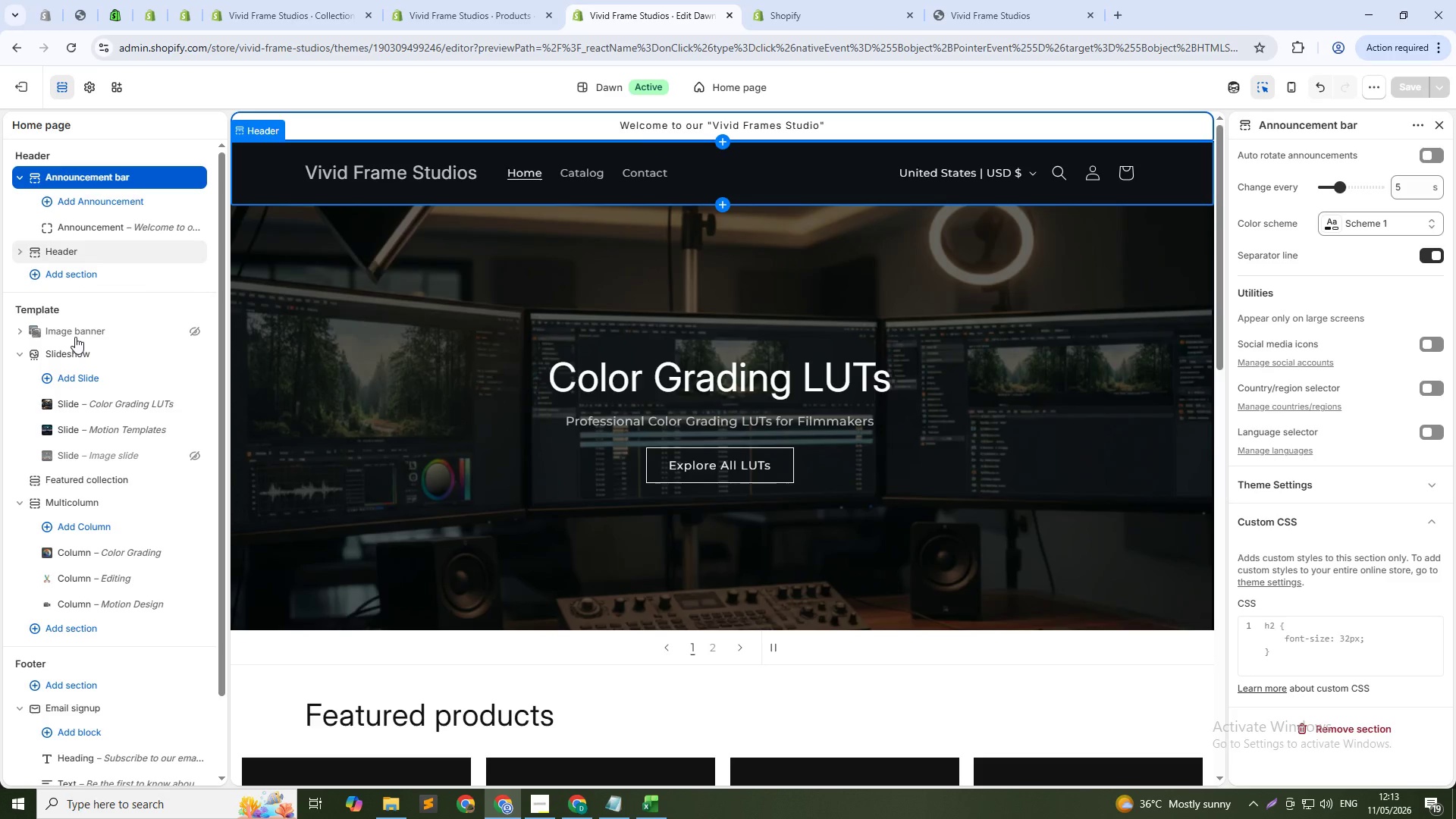 
left_click([83, 356])
 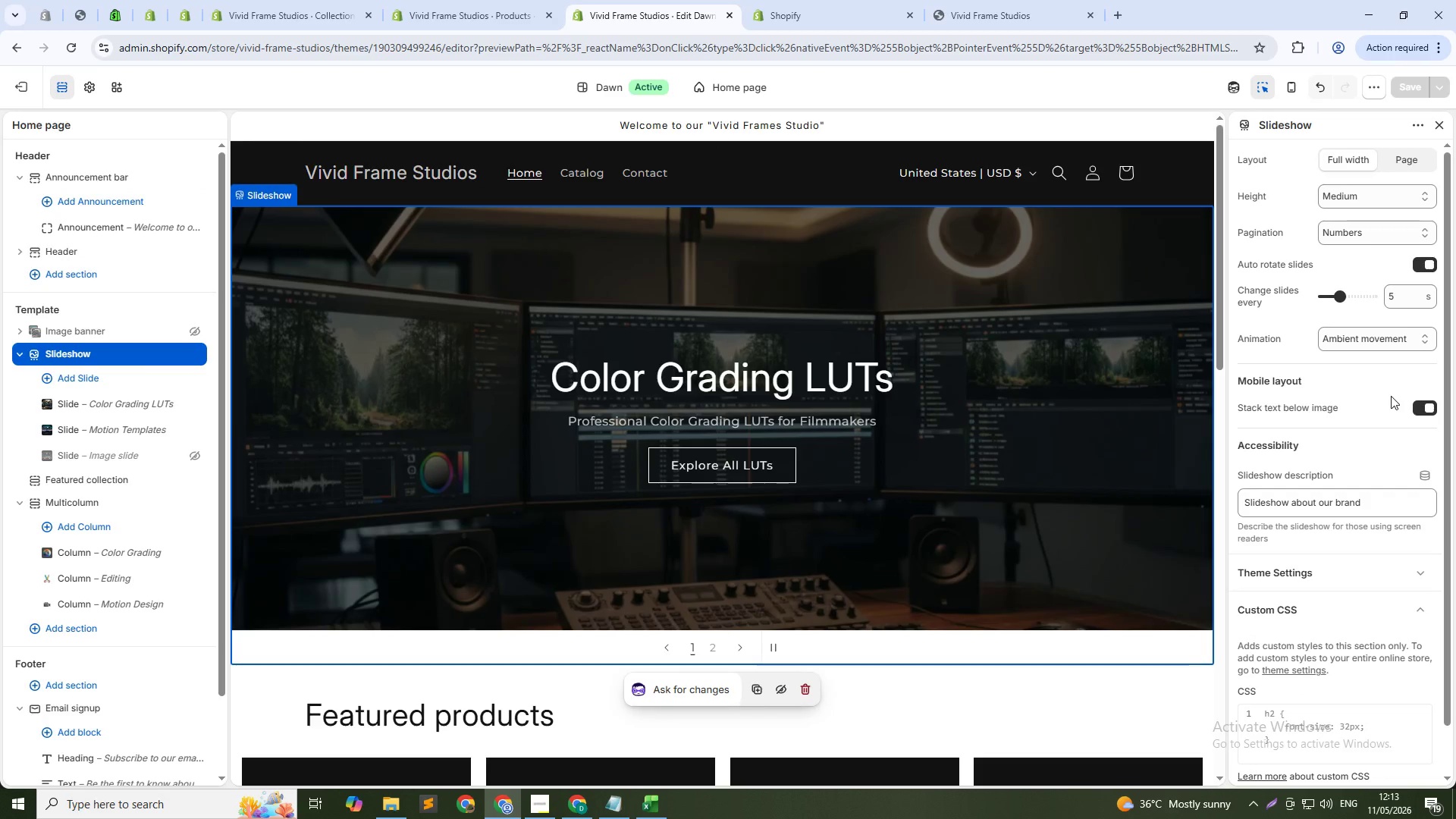 
left_click([1367, 199])
 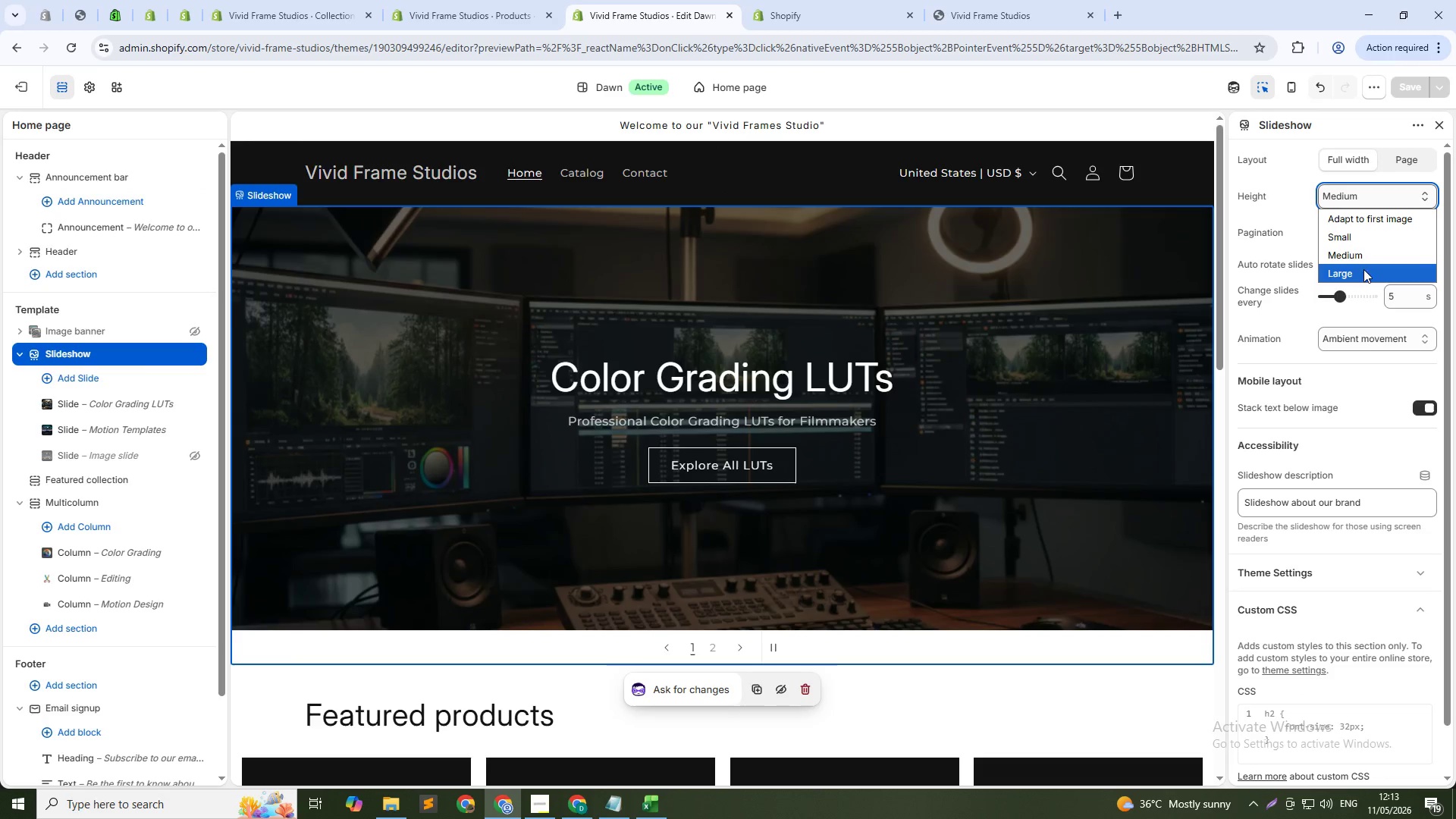 
left_click([1361, 278])
 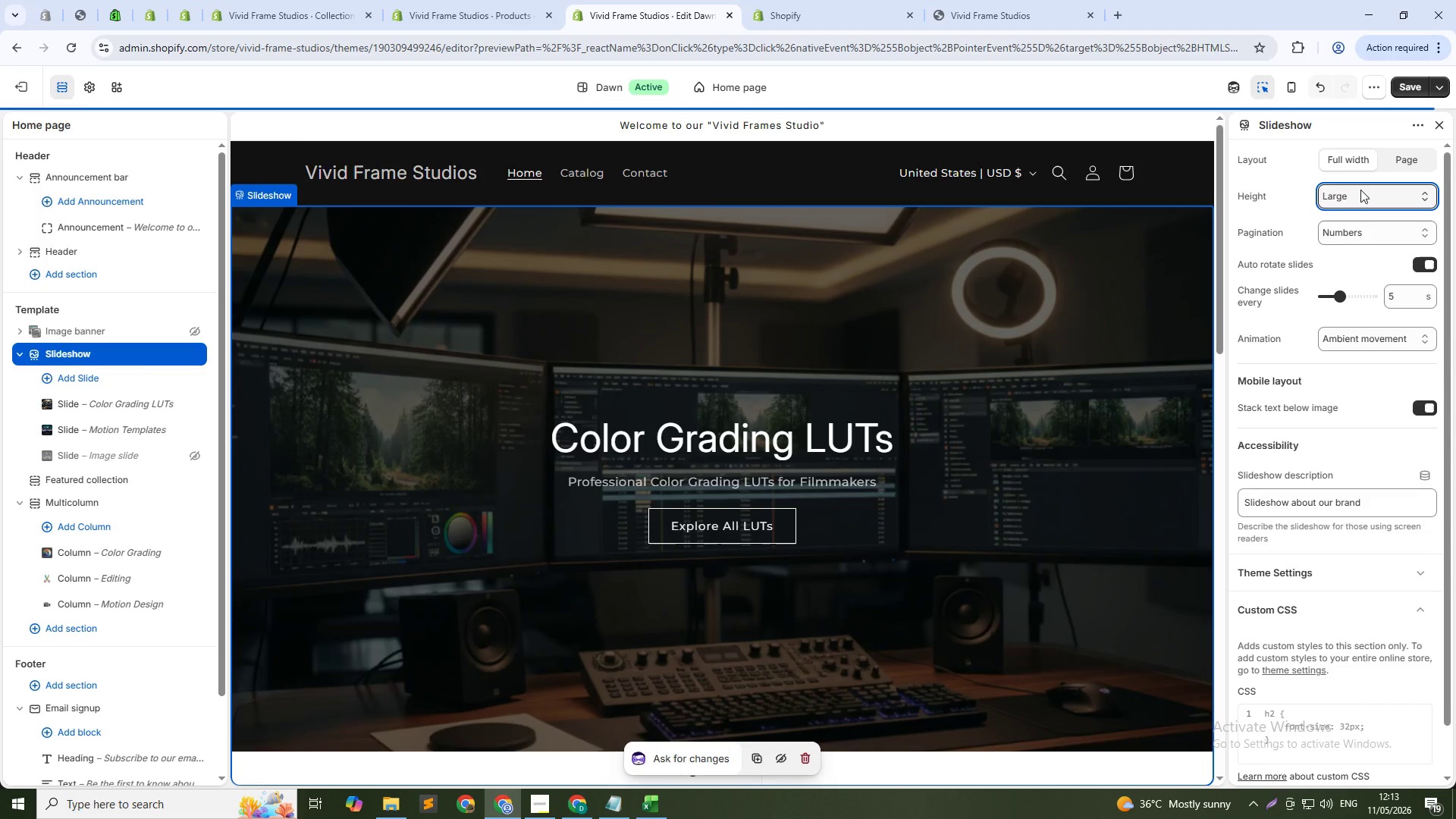 
left_click([1403, 86])
 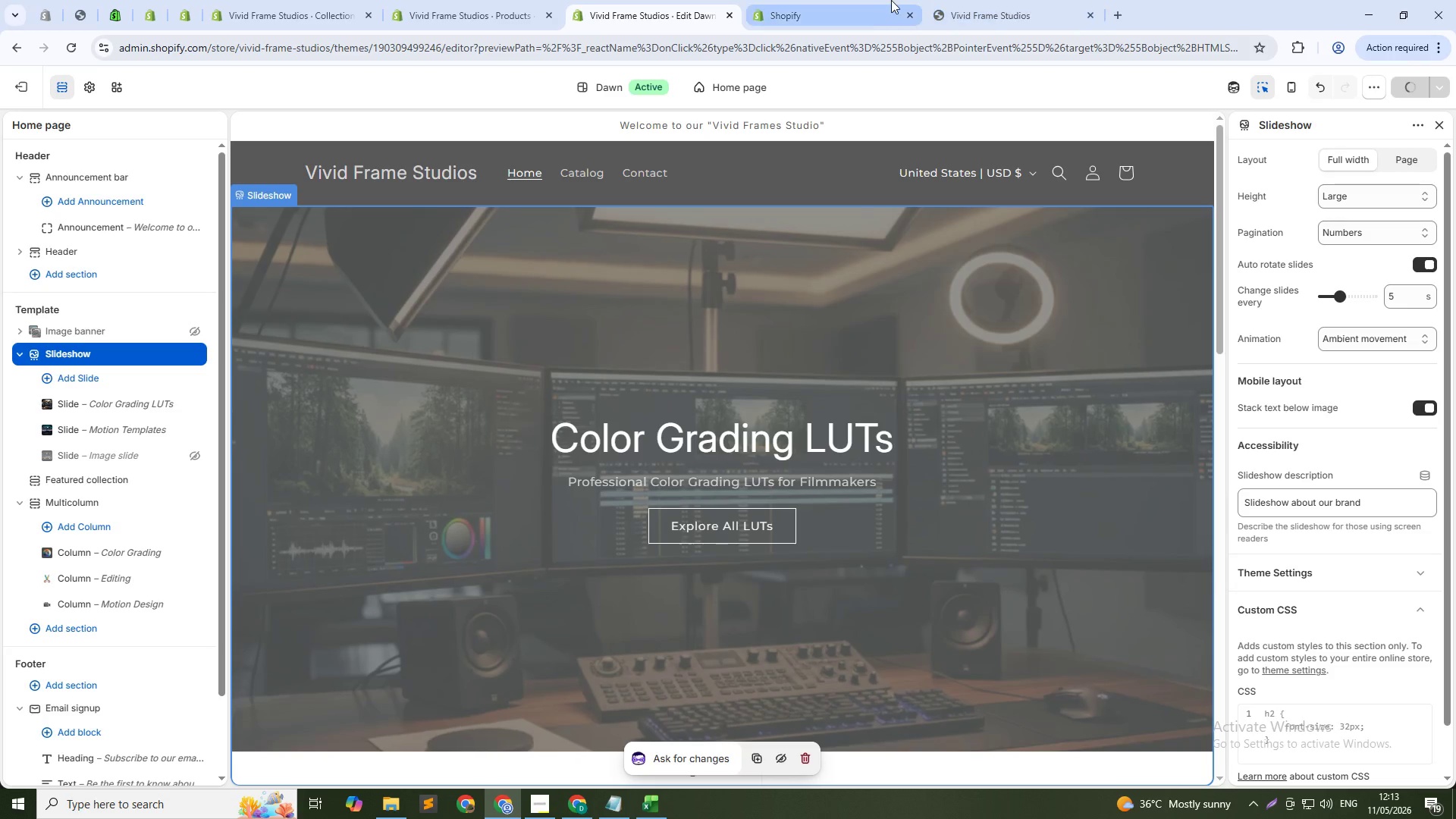 
left_click([965, 0])
 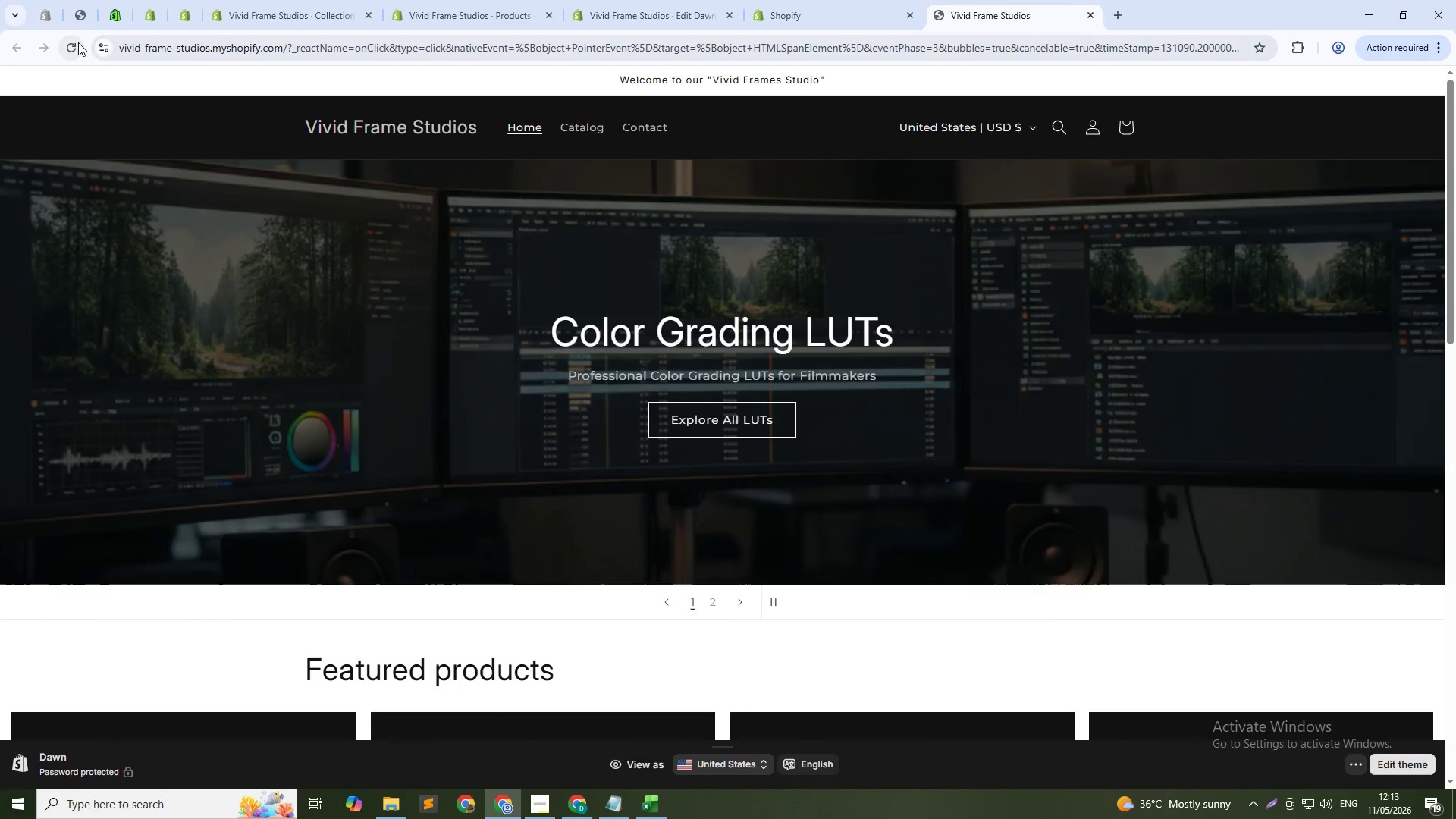 
left_click([78, 42])
 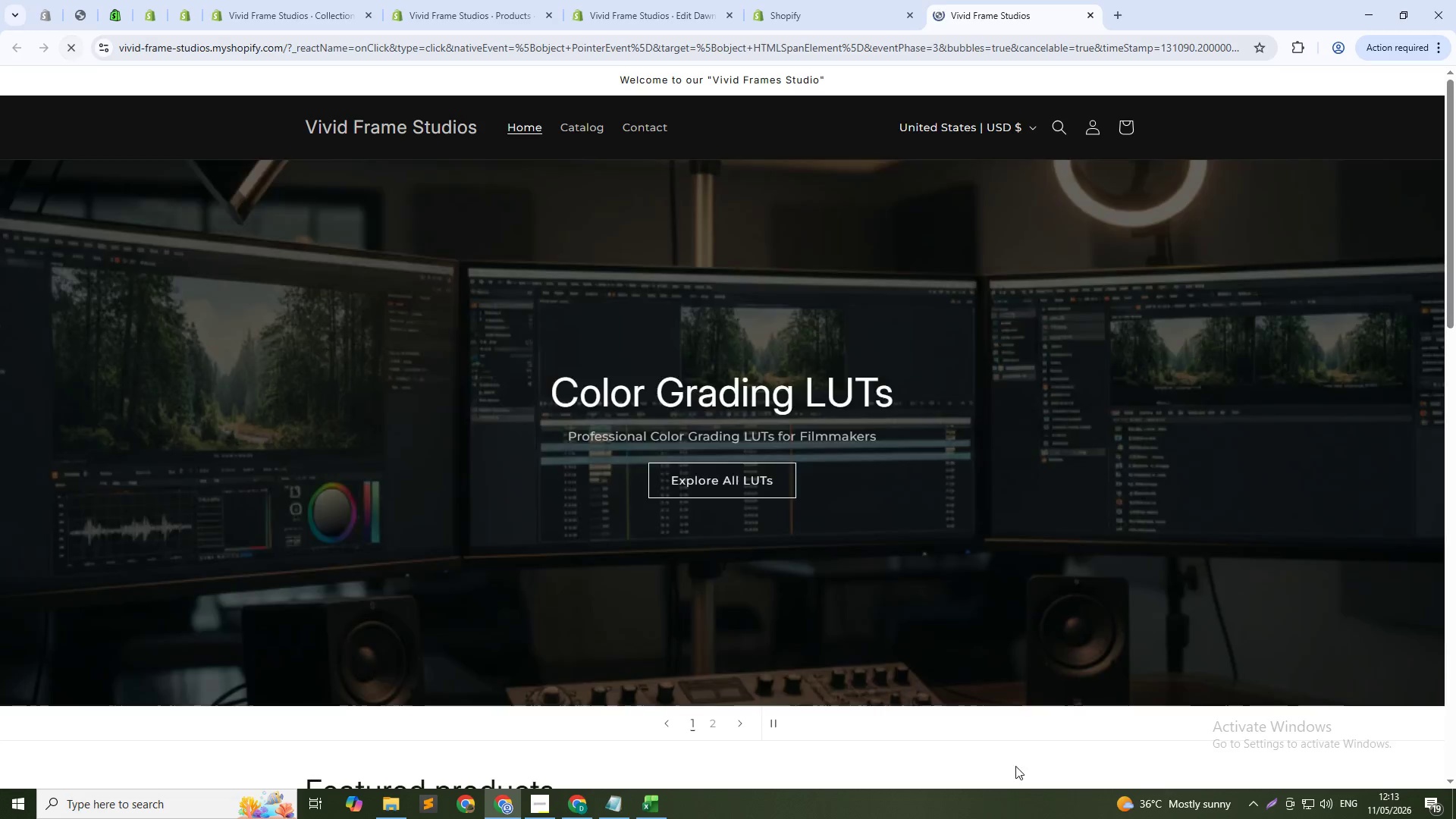 
scroll: coordinate [963, 189], scroll_direction: up, amount: 6.0
 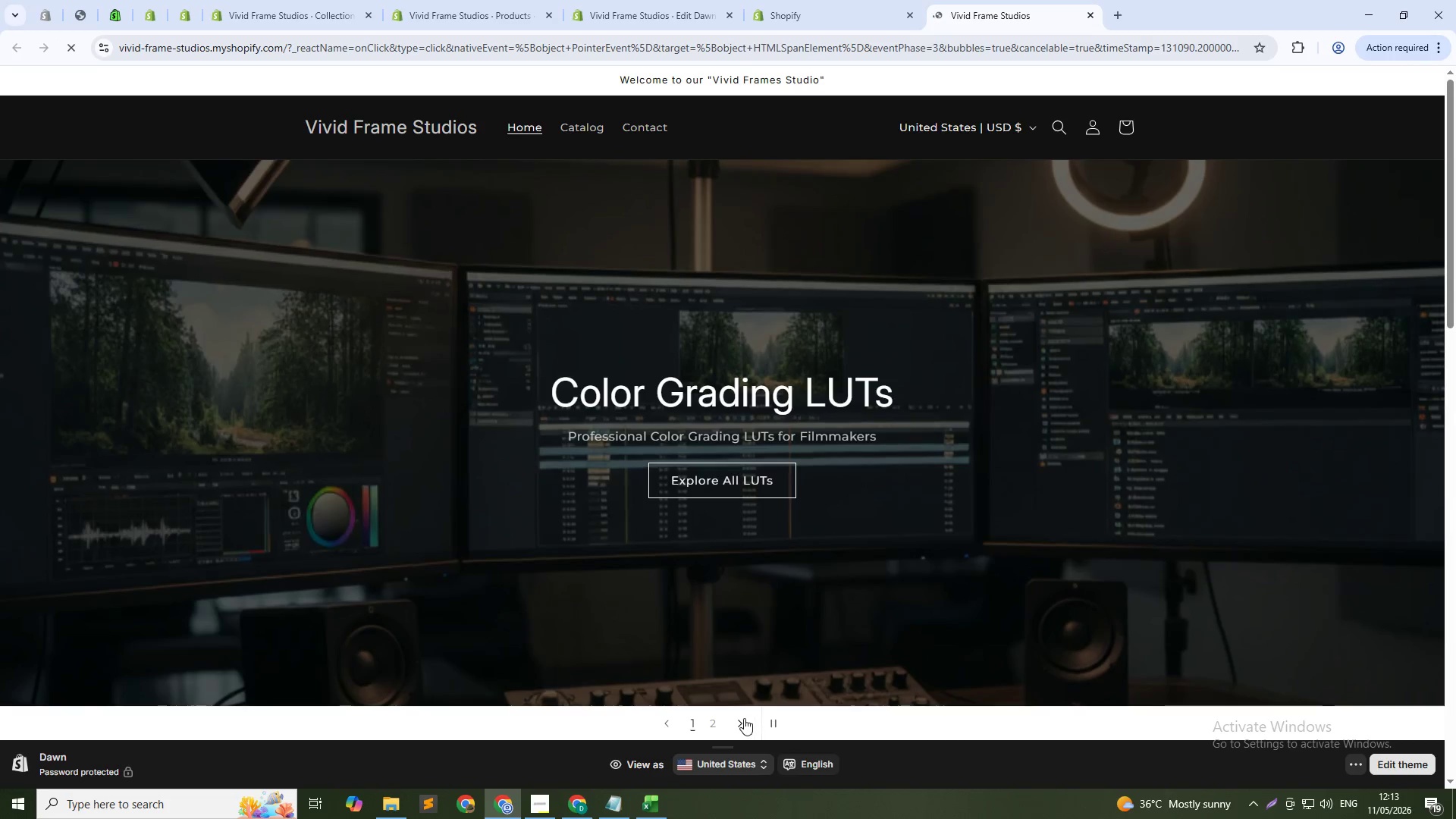 
left_click([744, 718])
 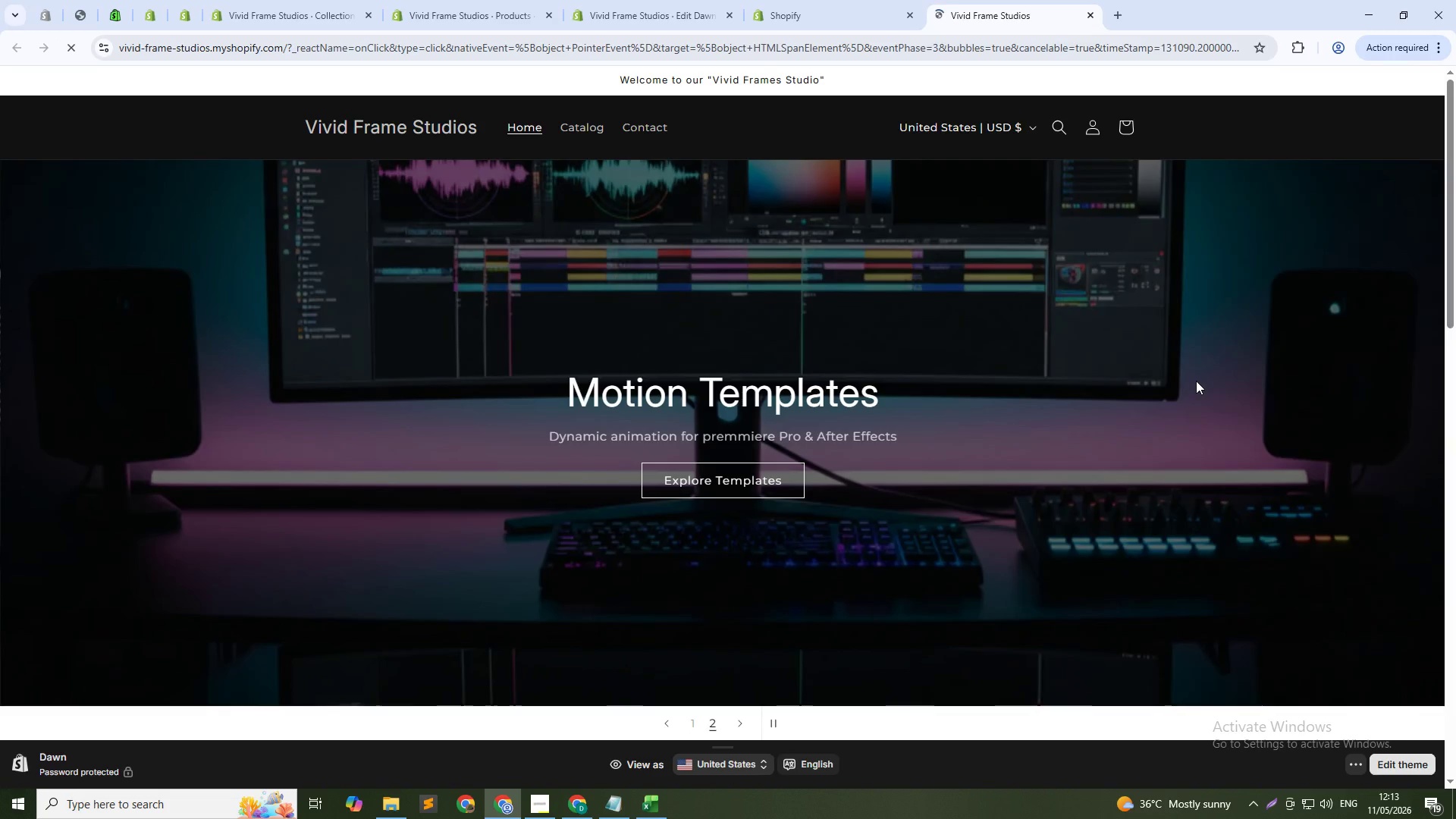 
left_click_drag(start_coordinate=[1196, 381], to_coordinate=[439, 379])
 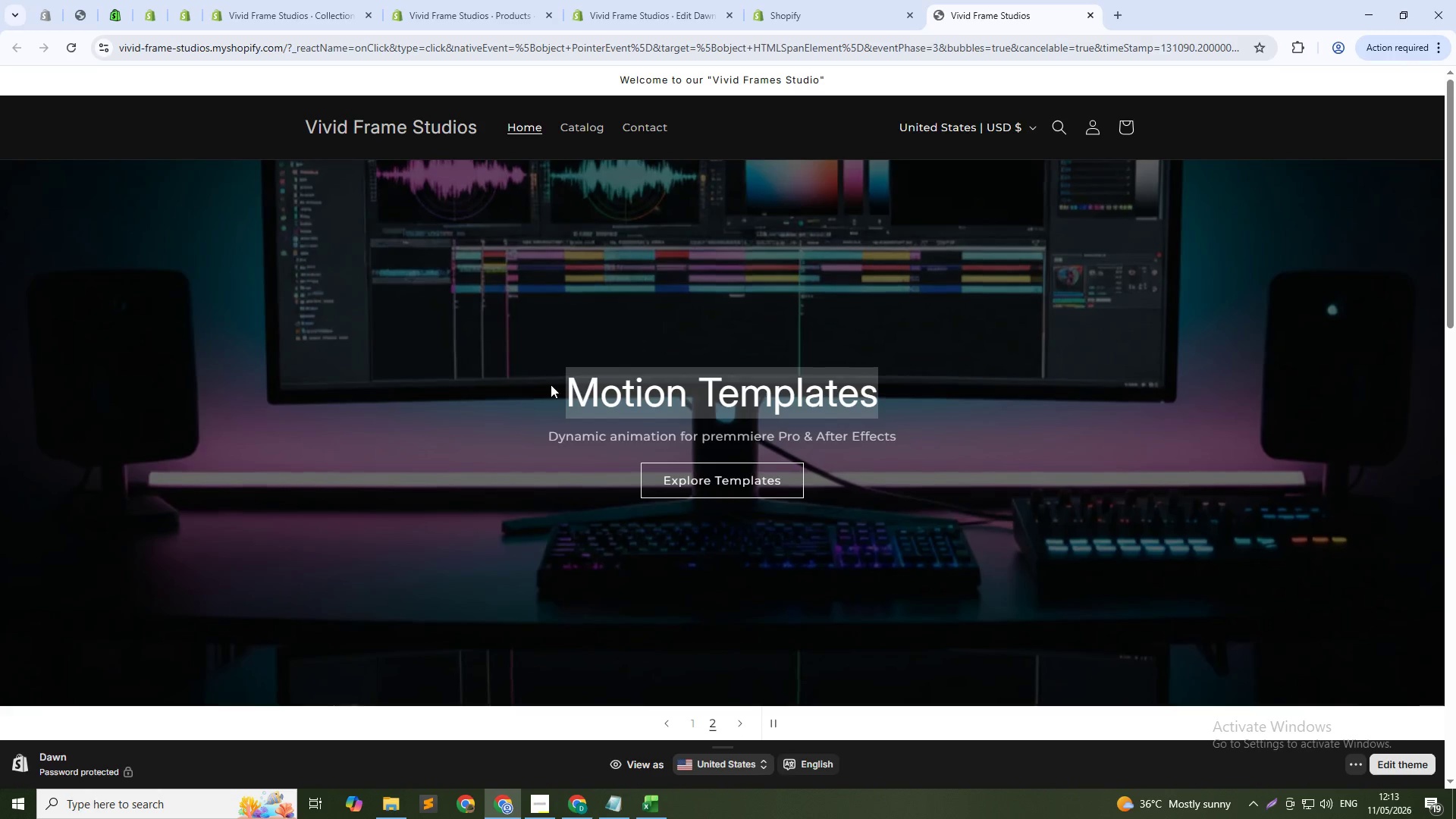 
left_click([551, 384])
 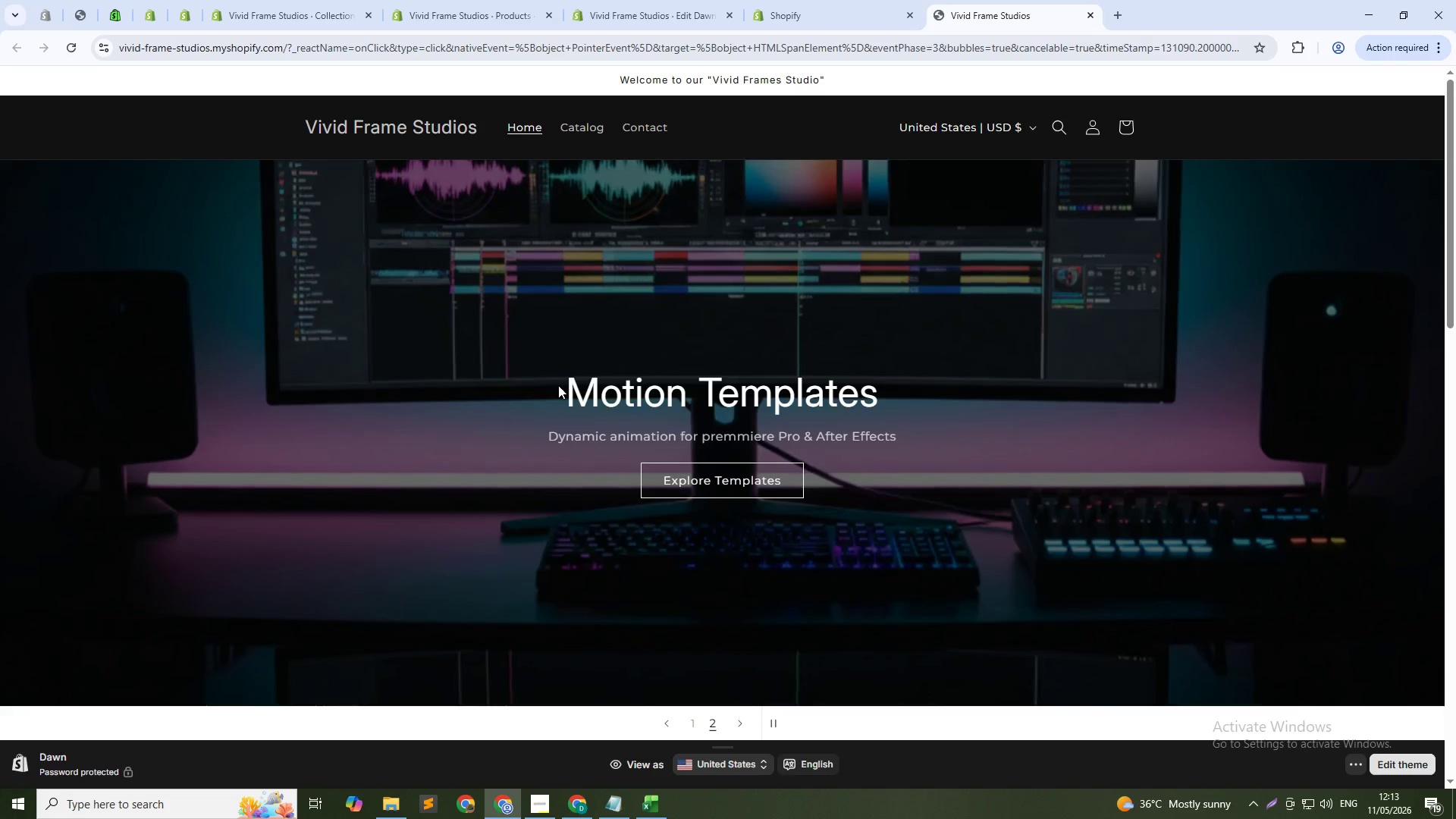 
left_click_drag(start_coordinate=[570, 390], to_coordinate=[927, 400])
 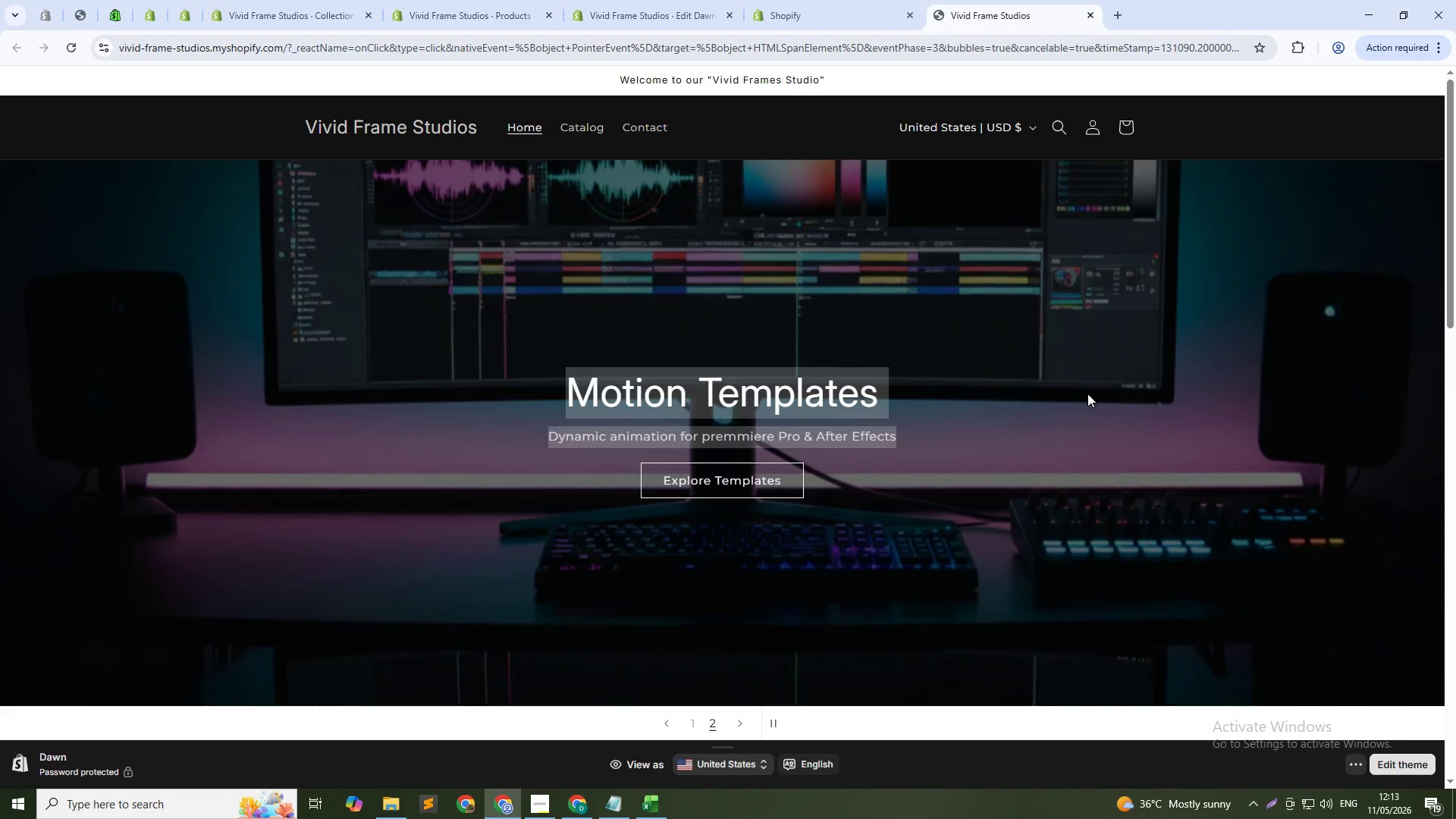 
left_click([1086, 394])
 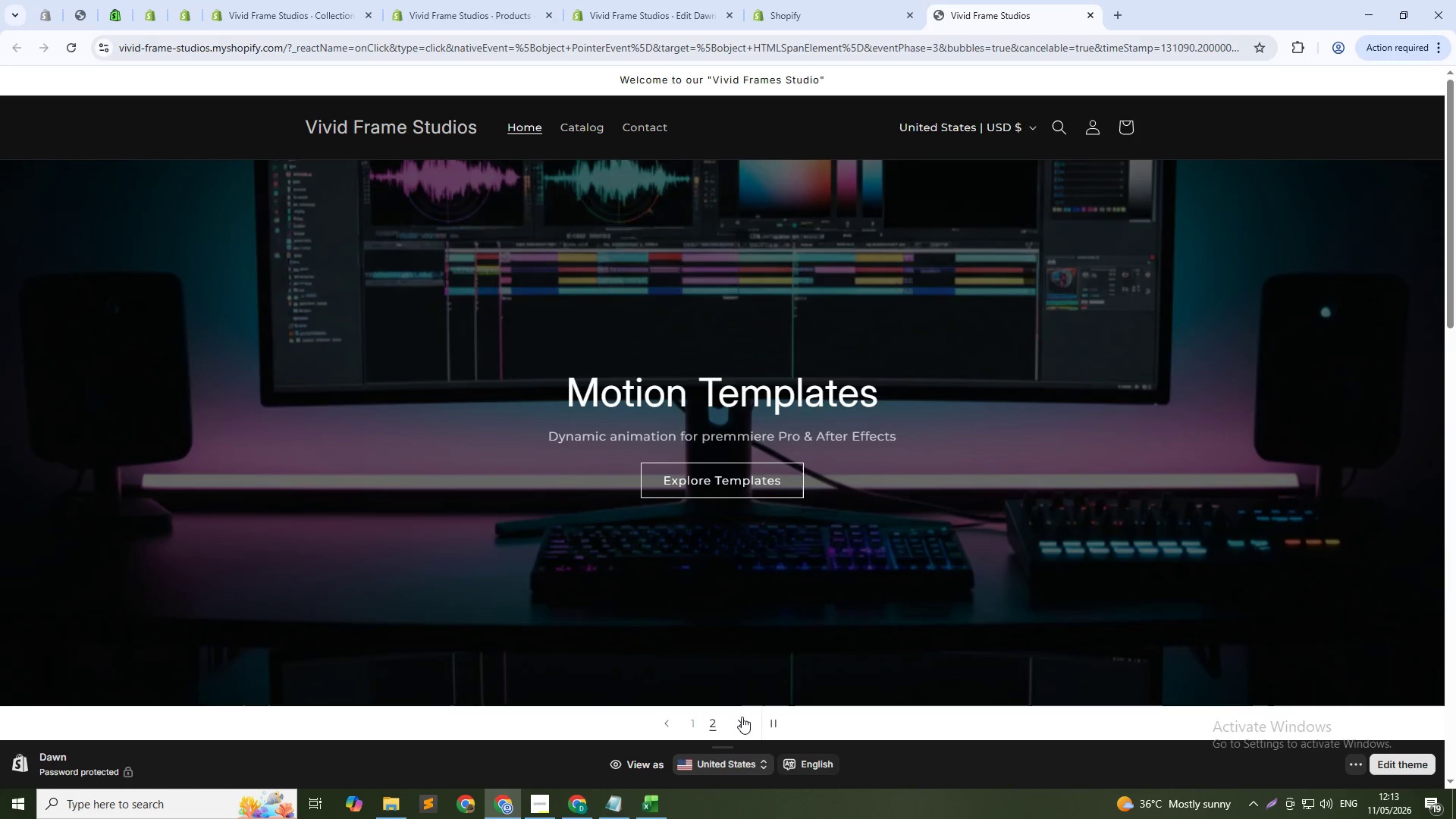 
left_click([742, 723])
 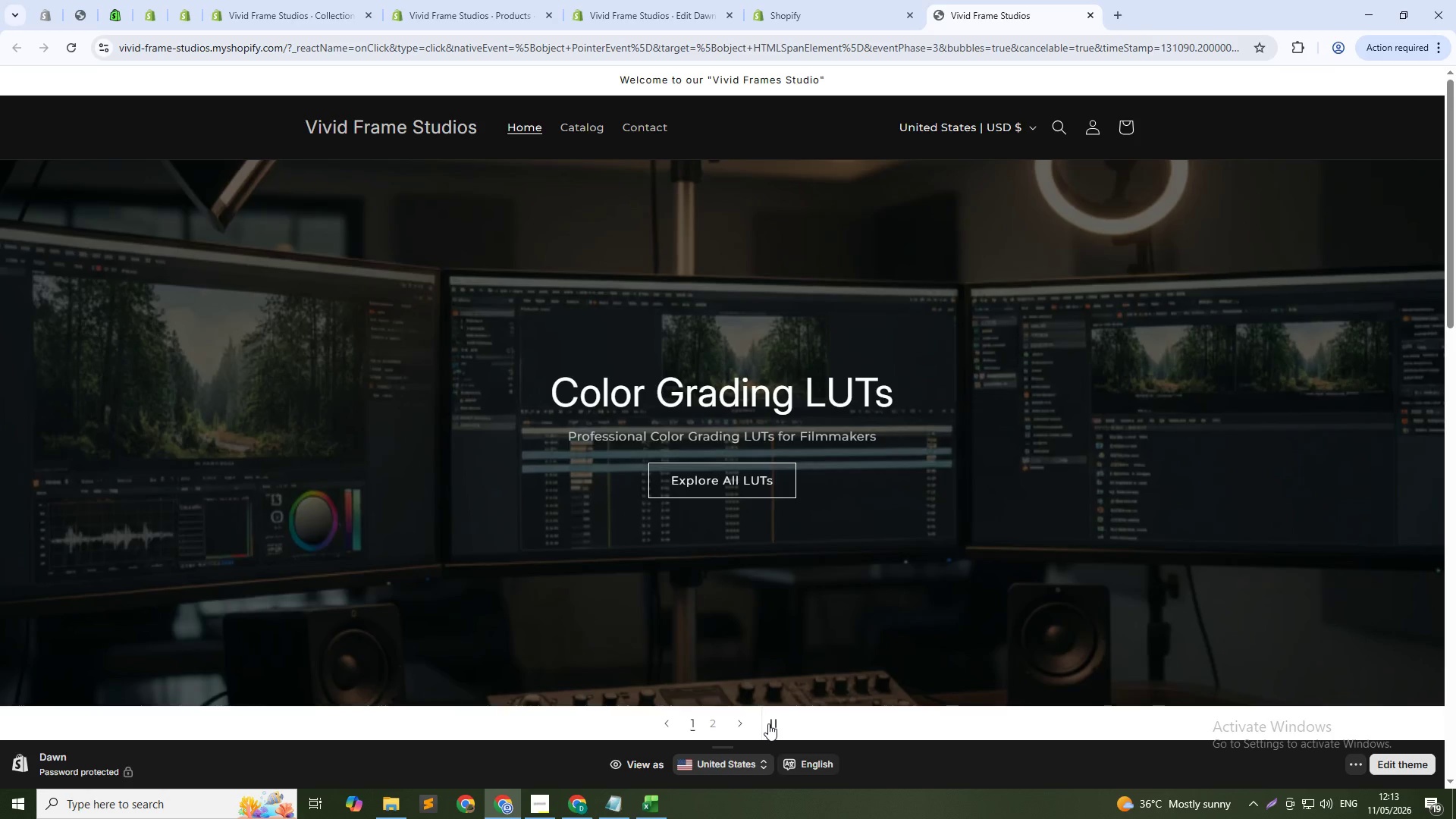 
scroll: coordinate [912, 500], scroll_direction: down, amount: 7.0
 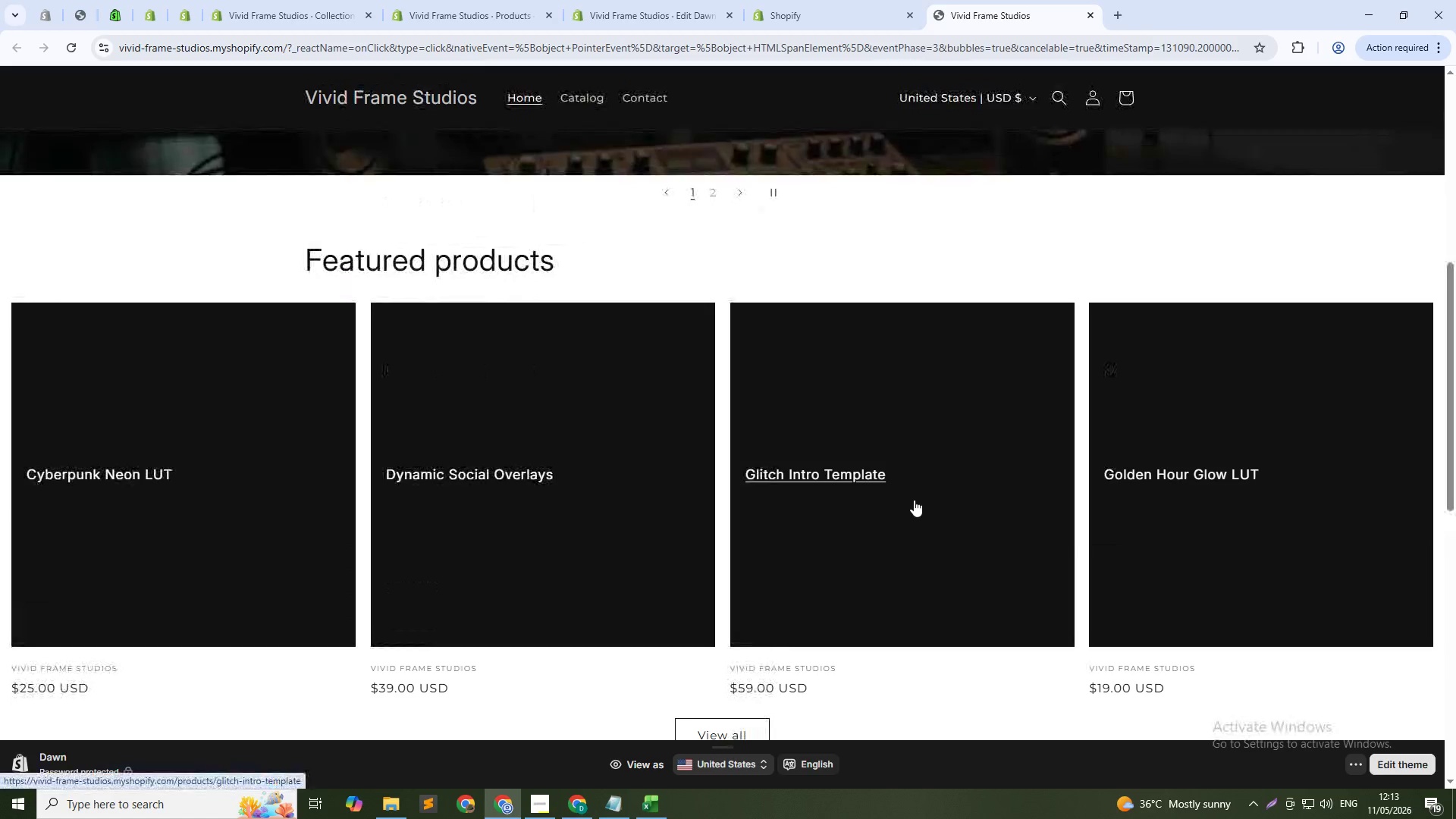 
scroll: coordinate [914, 500], scroll_direction: up, amount: 3.0
 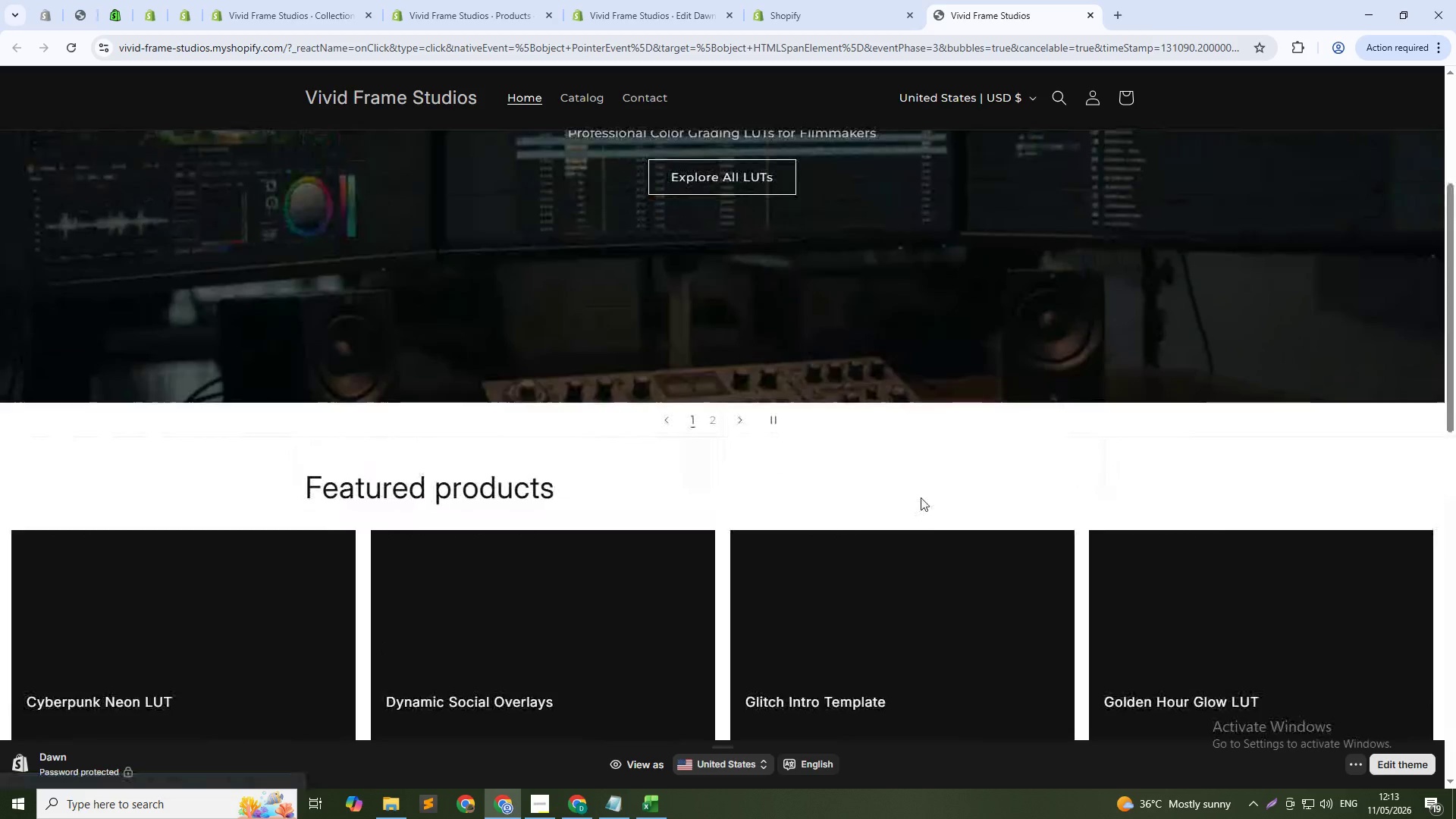 
scroll: coordinate [927, 500], scroll_direction: down, amount: 3.0
 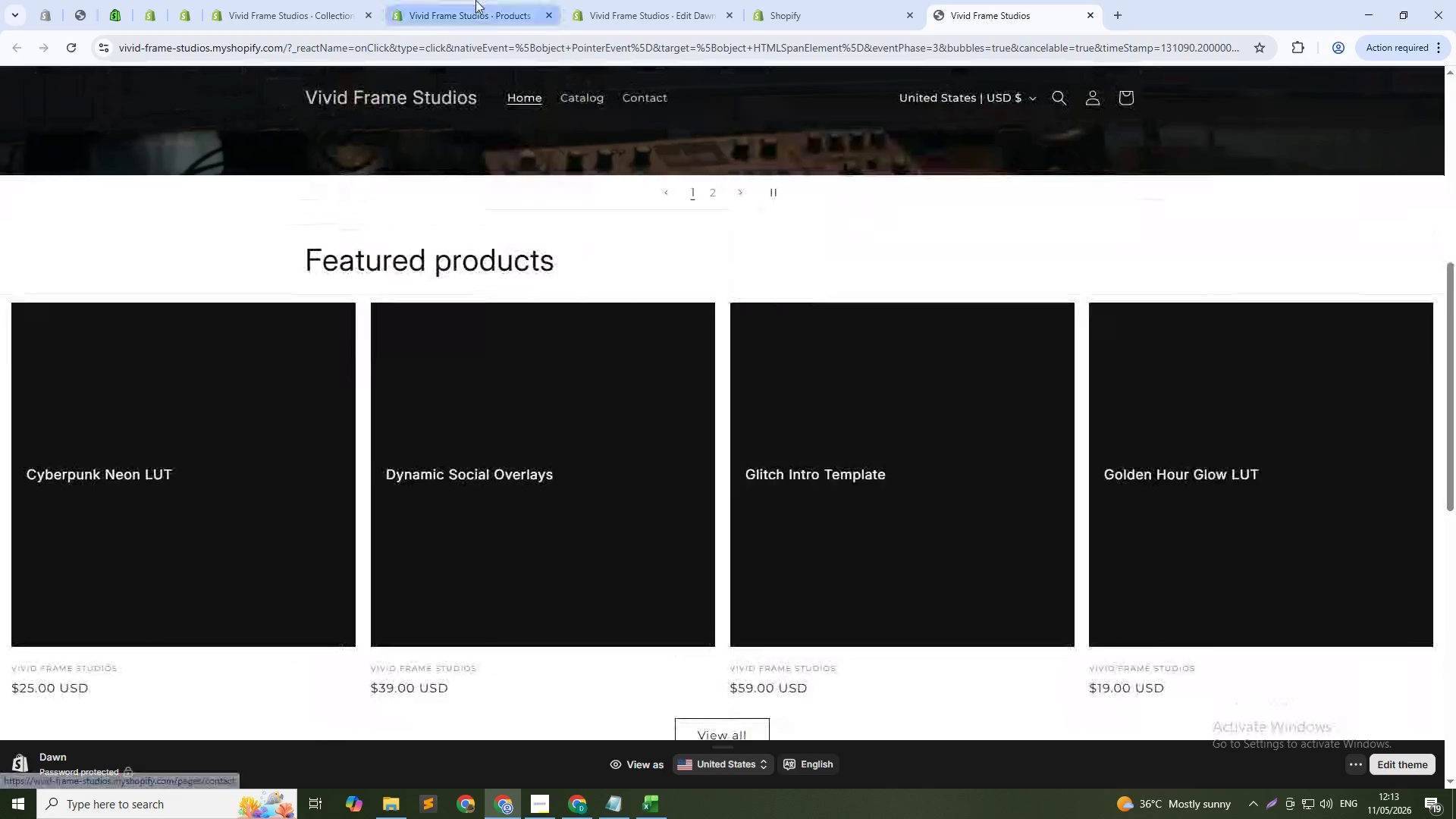 
left_click([475, 0])
 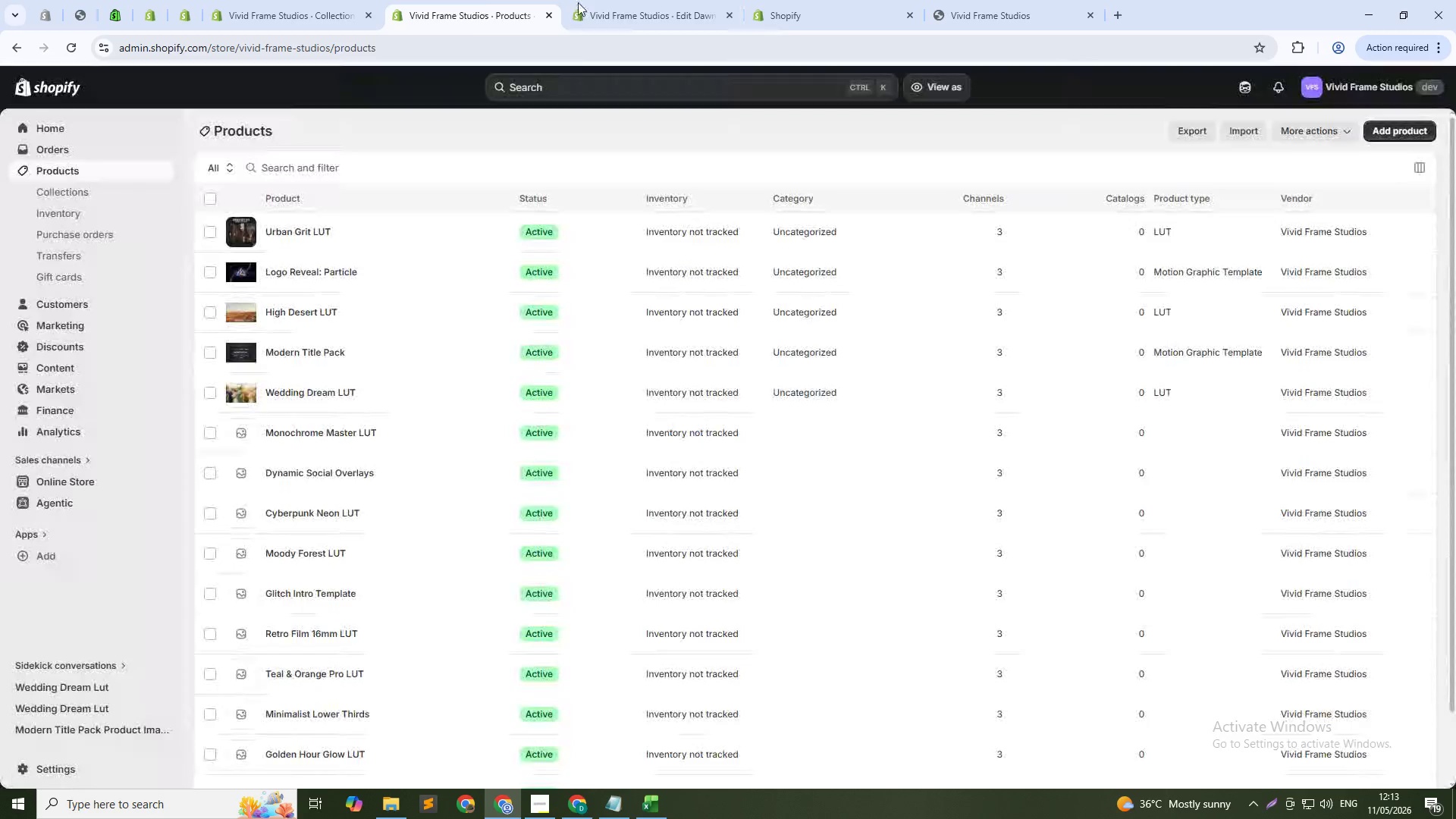 
left_click([648, 0])
 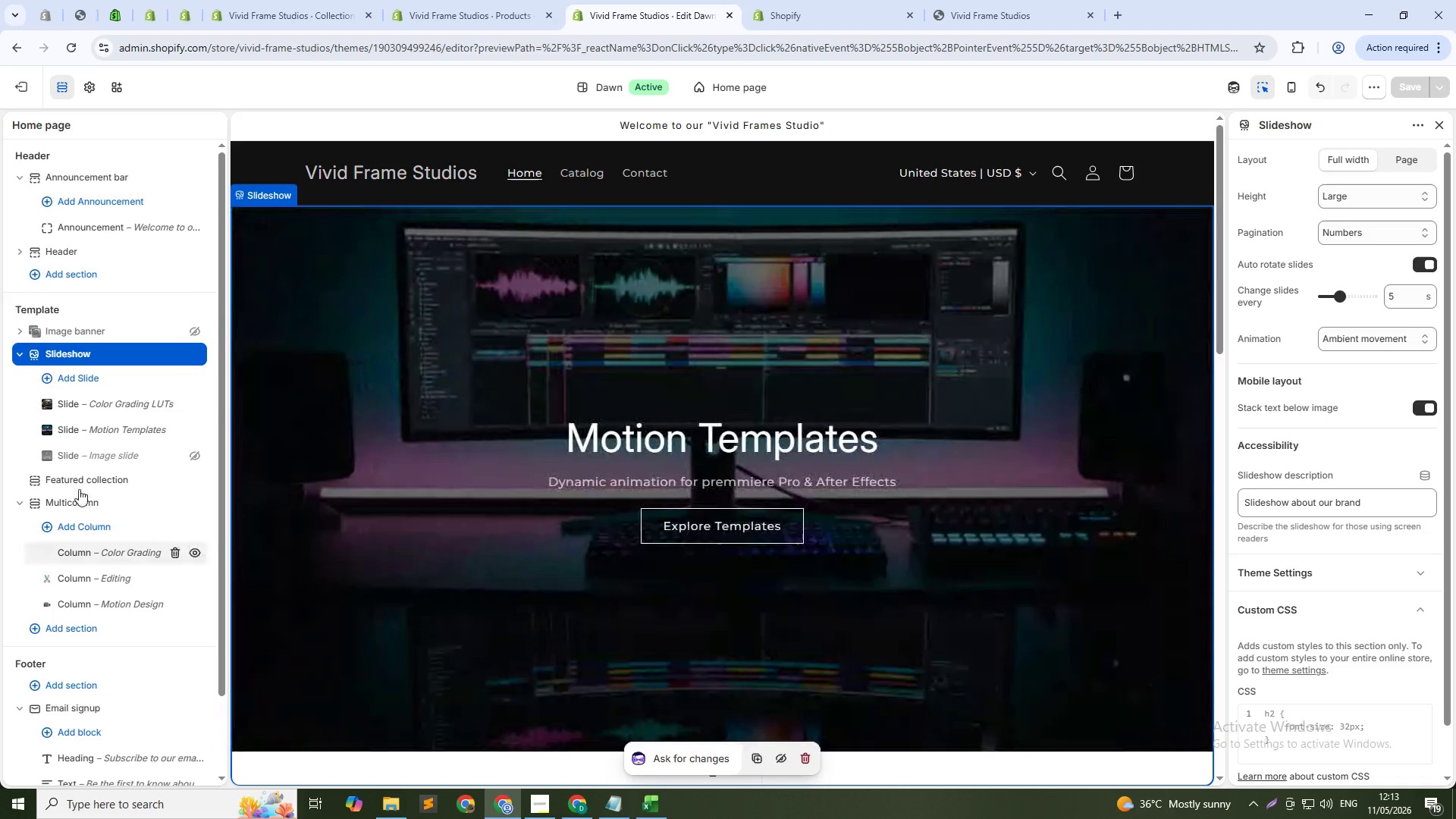 
left_click([77, 482])
 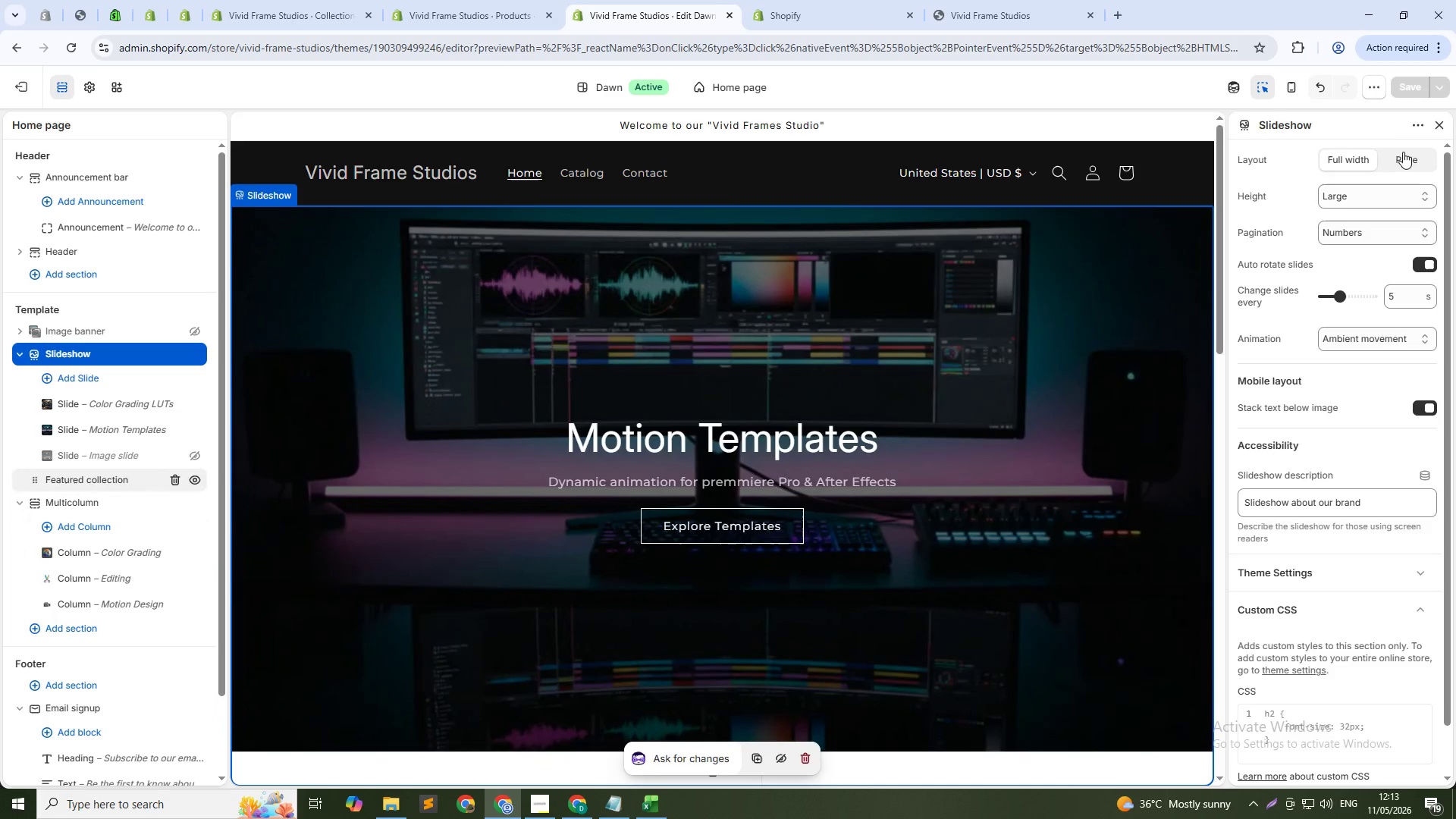 
left_click([1404, 153])
 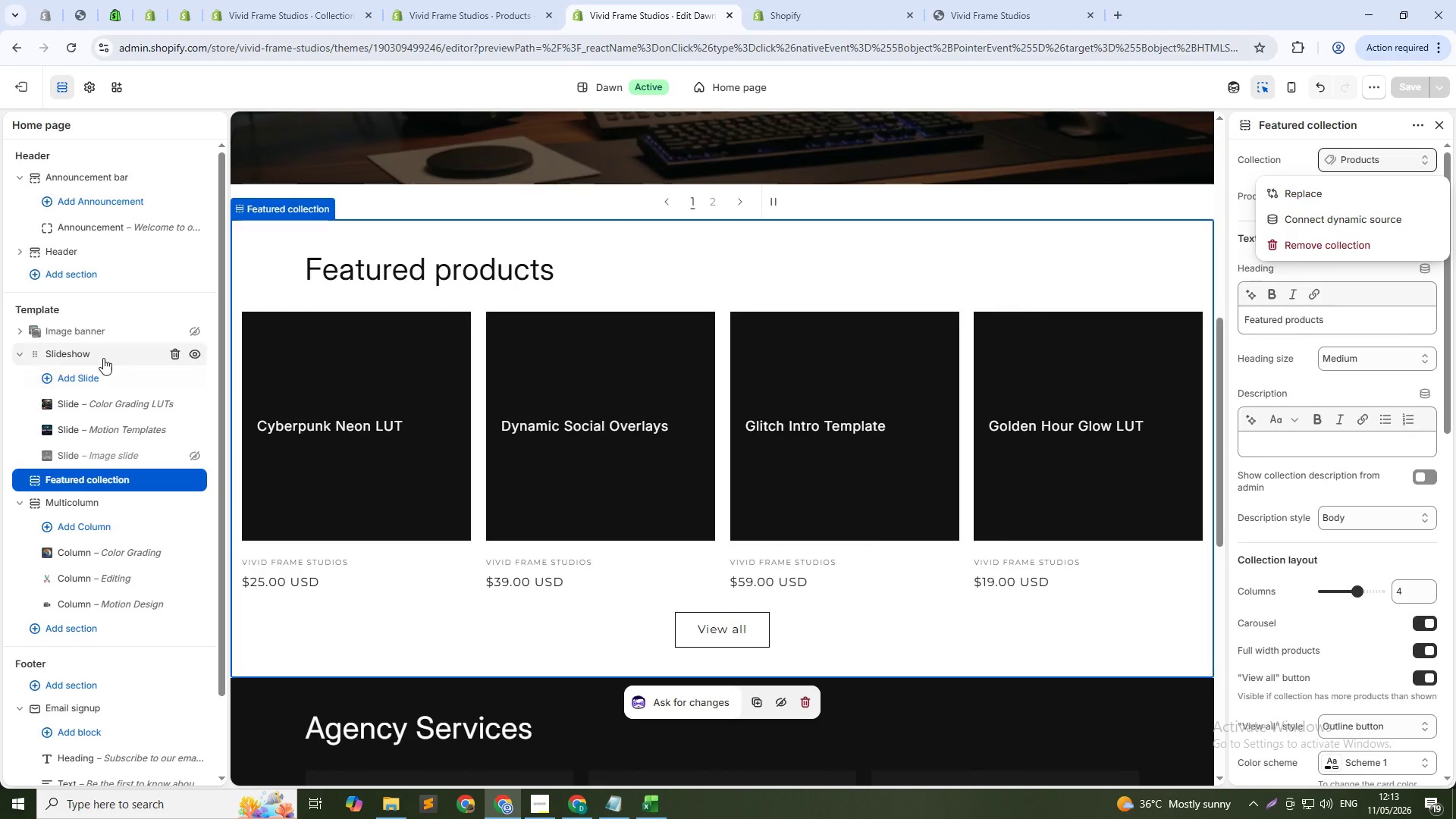 
wait(5.88)
 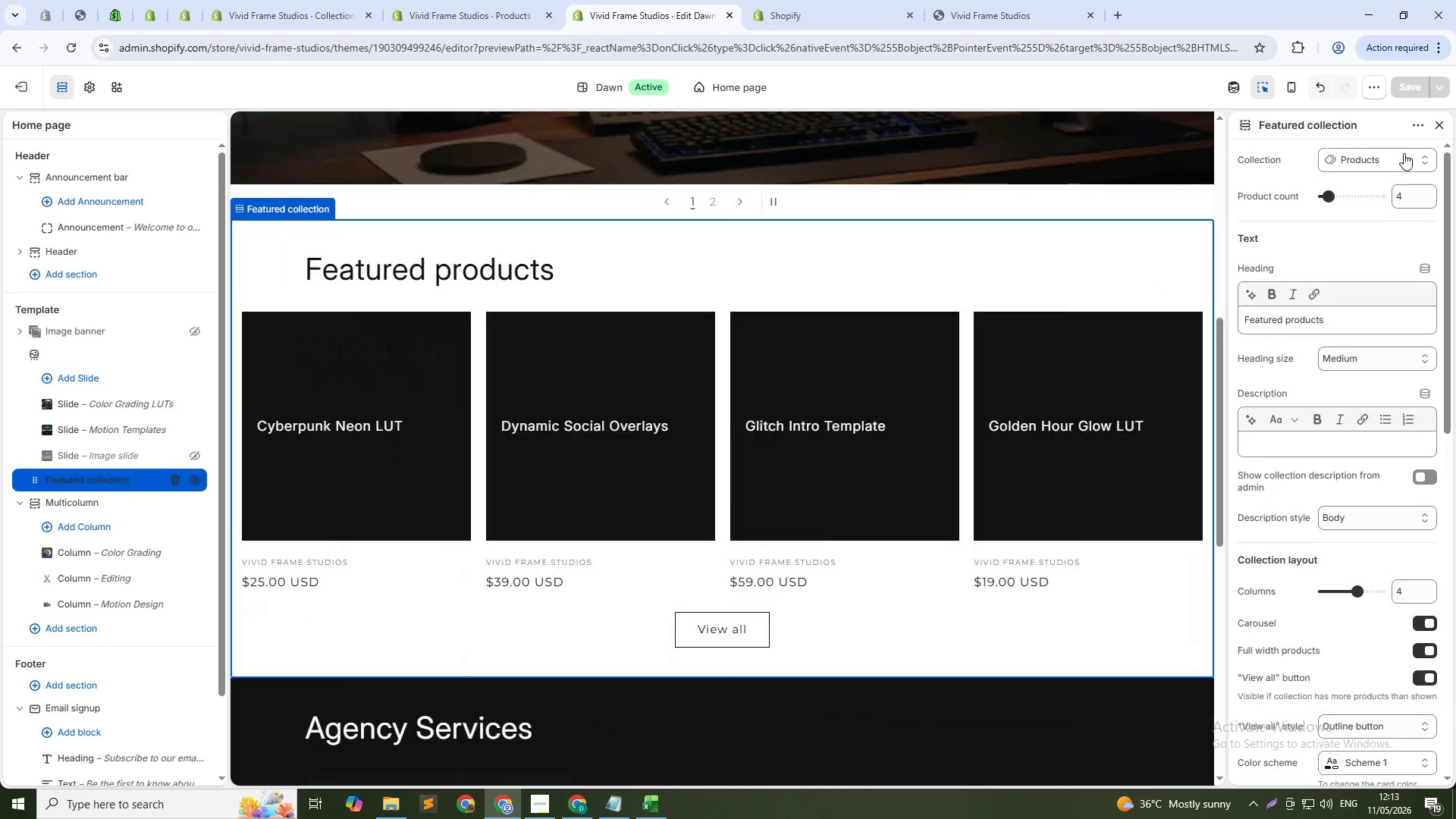 
left_click([97, 482])
 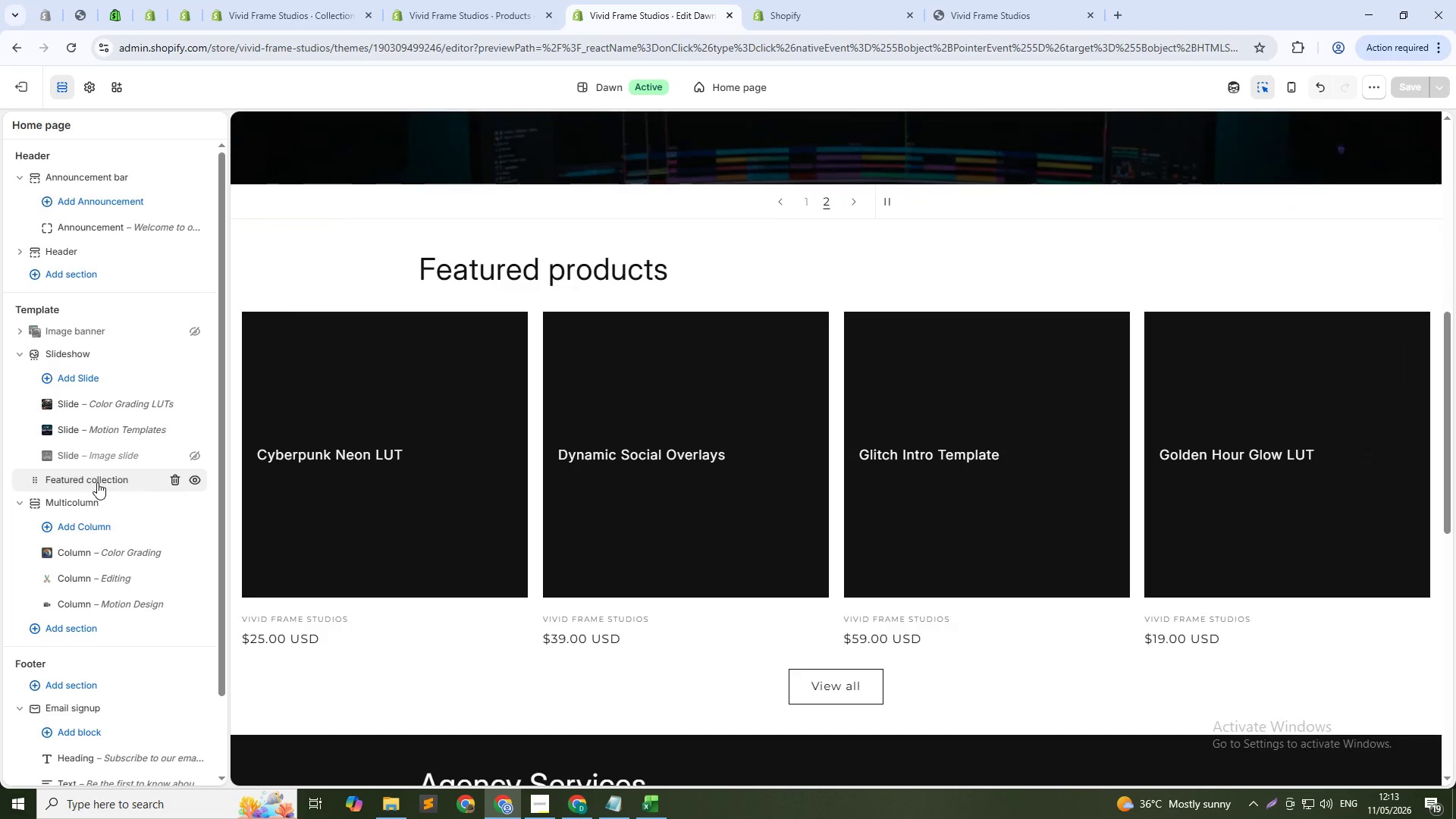 
left_click([97, 482])
 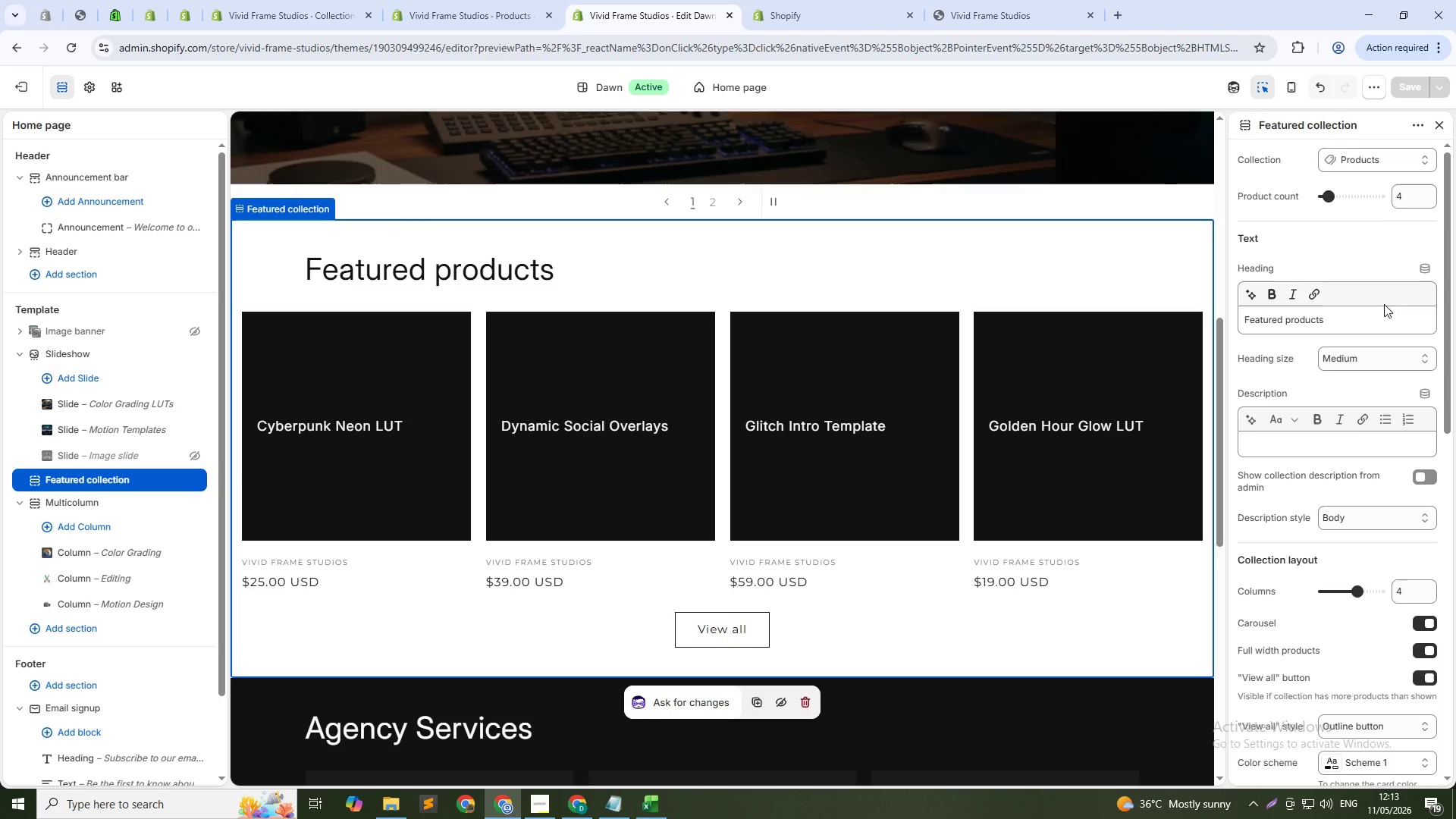 
scroll: coordinate [1324, 579], scroll_direction: down, amount: 8.0
 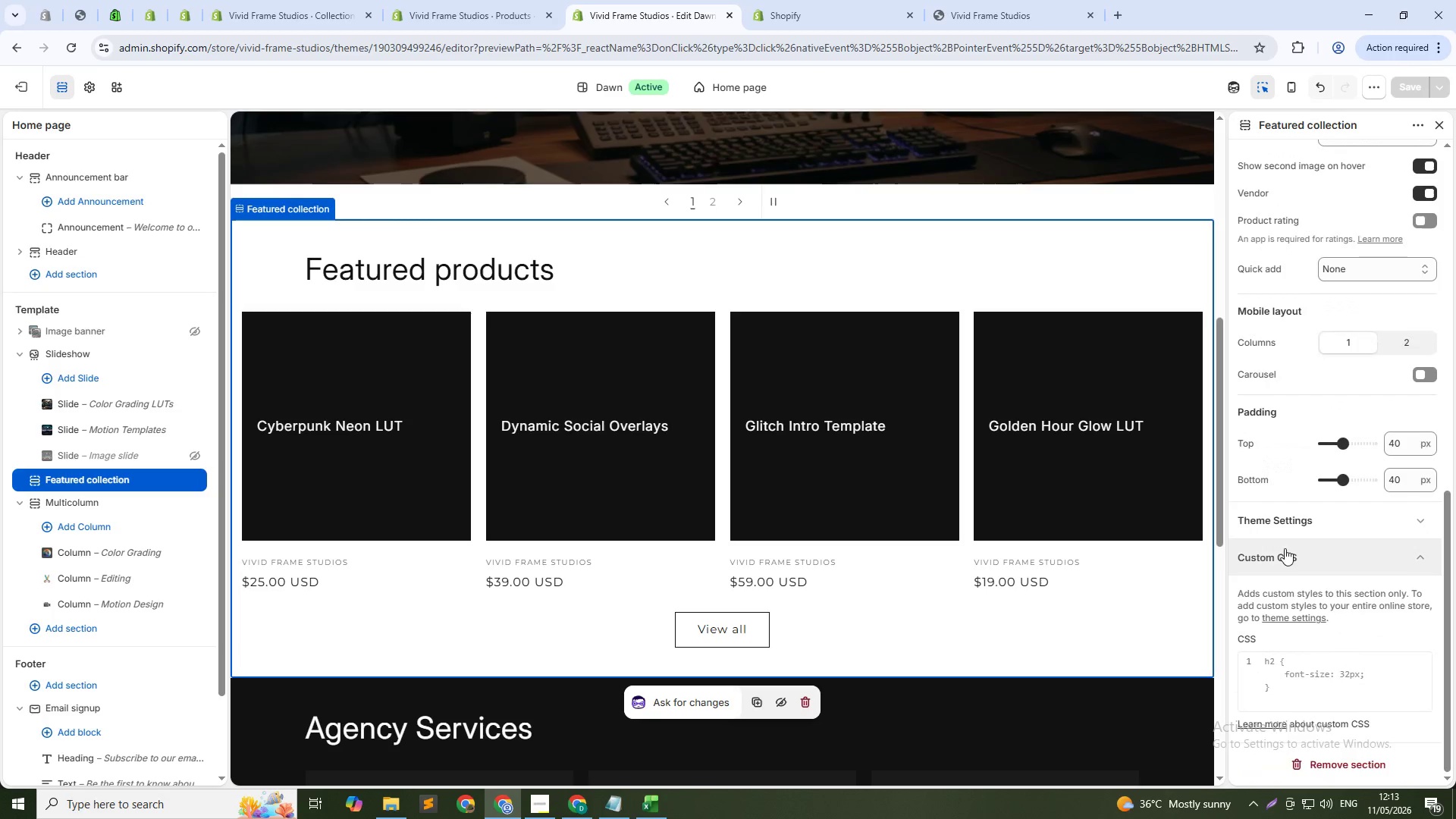 
left_click([1282, 520])
 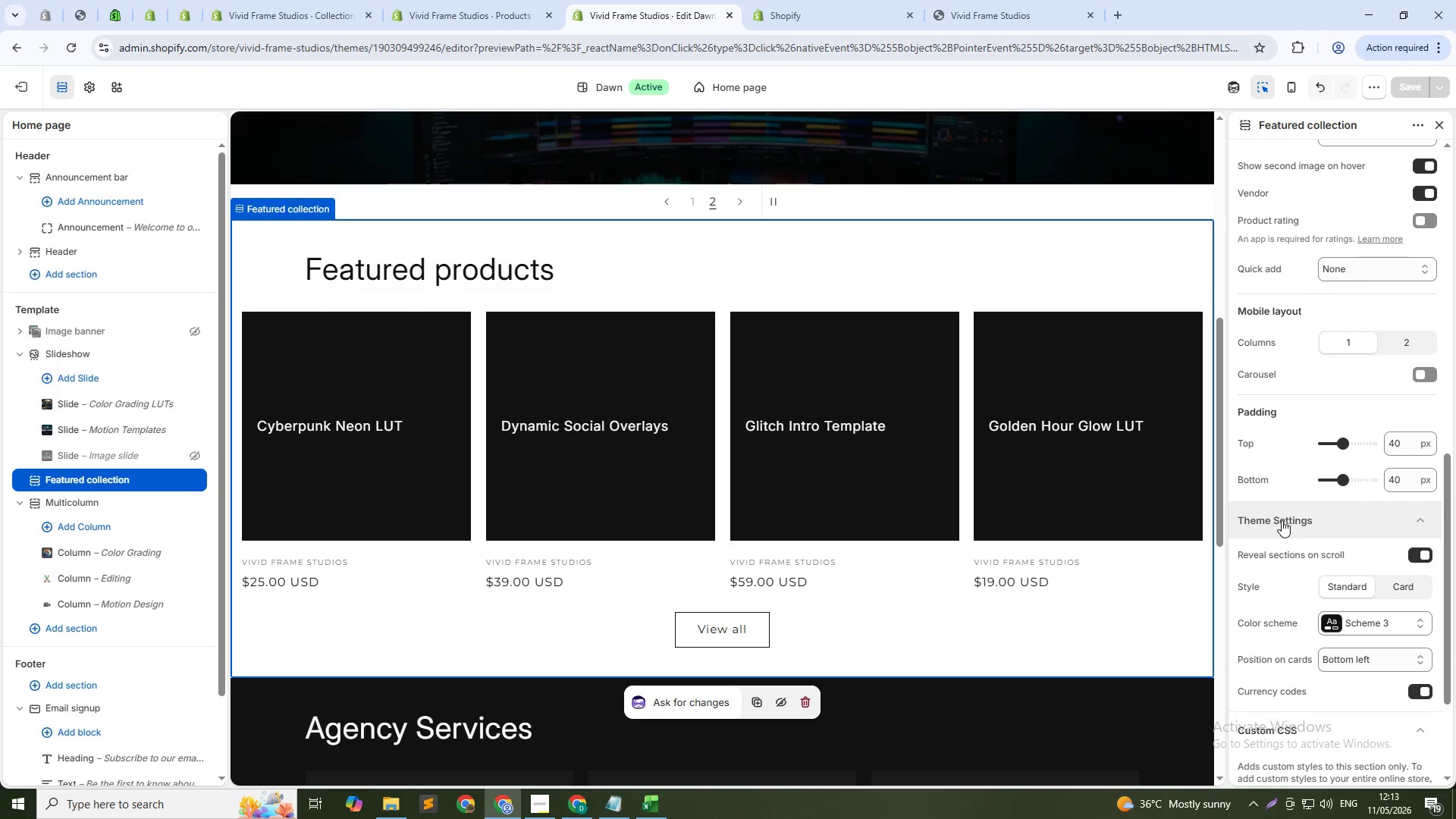 
scroll: coordinate [1285, 523], scroll_direction: down, amount: 3.0
 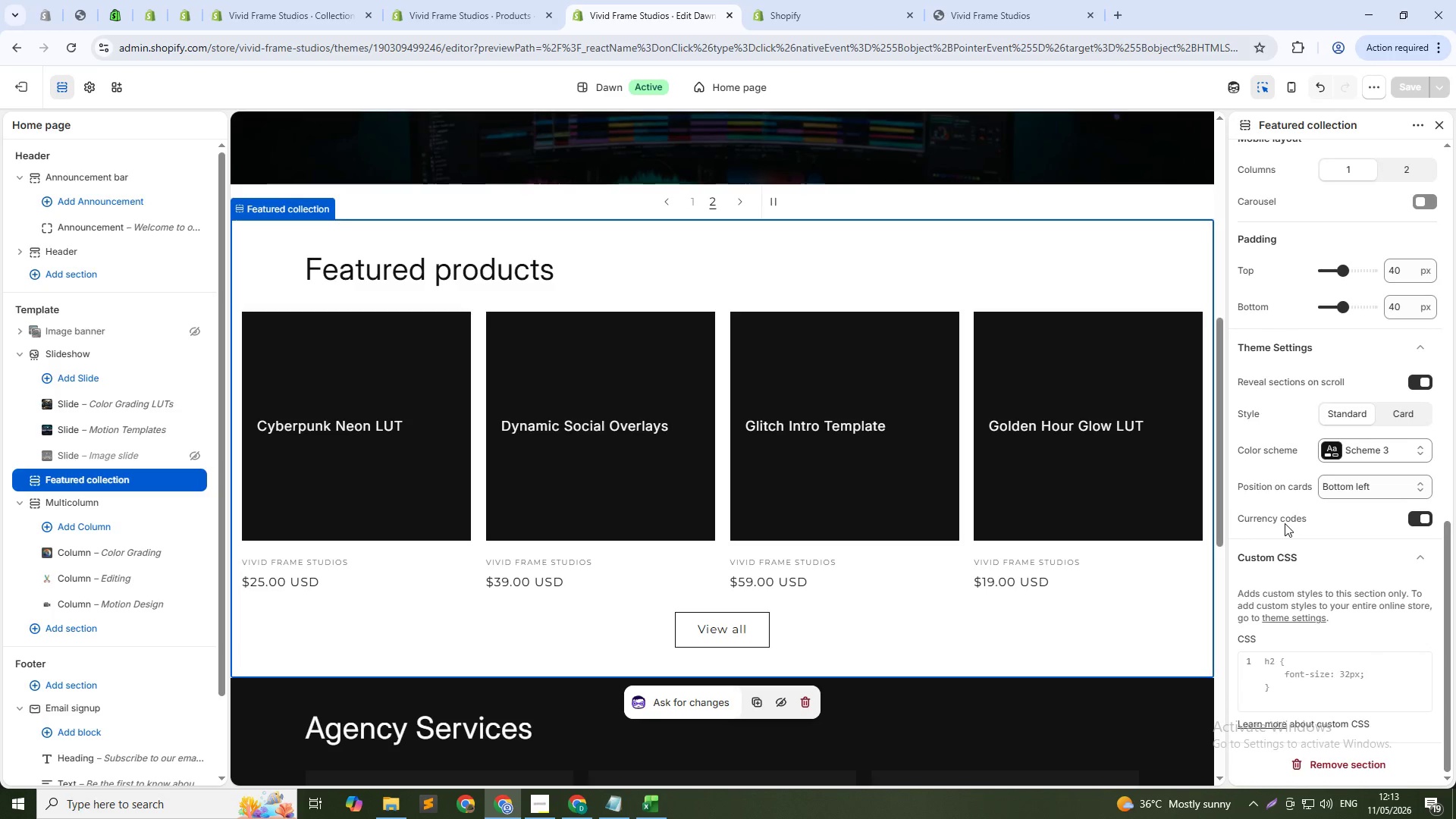 
scroll: coordinate [1290, 510], scroll_direction: up, amount: 23.0
 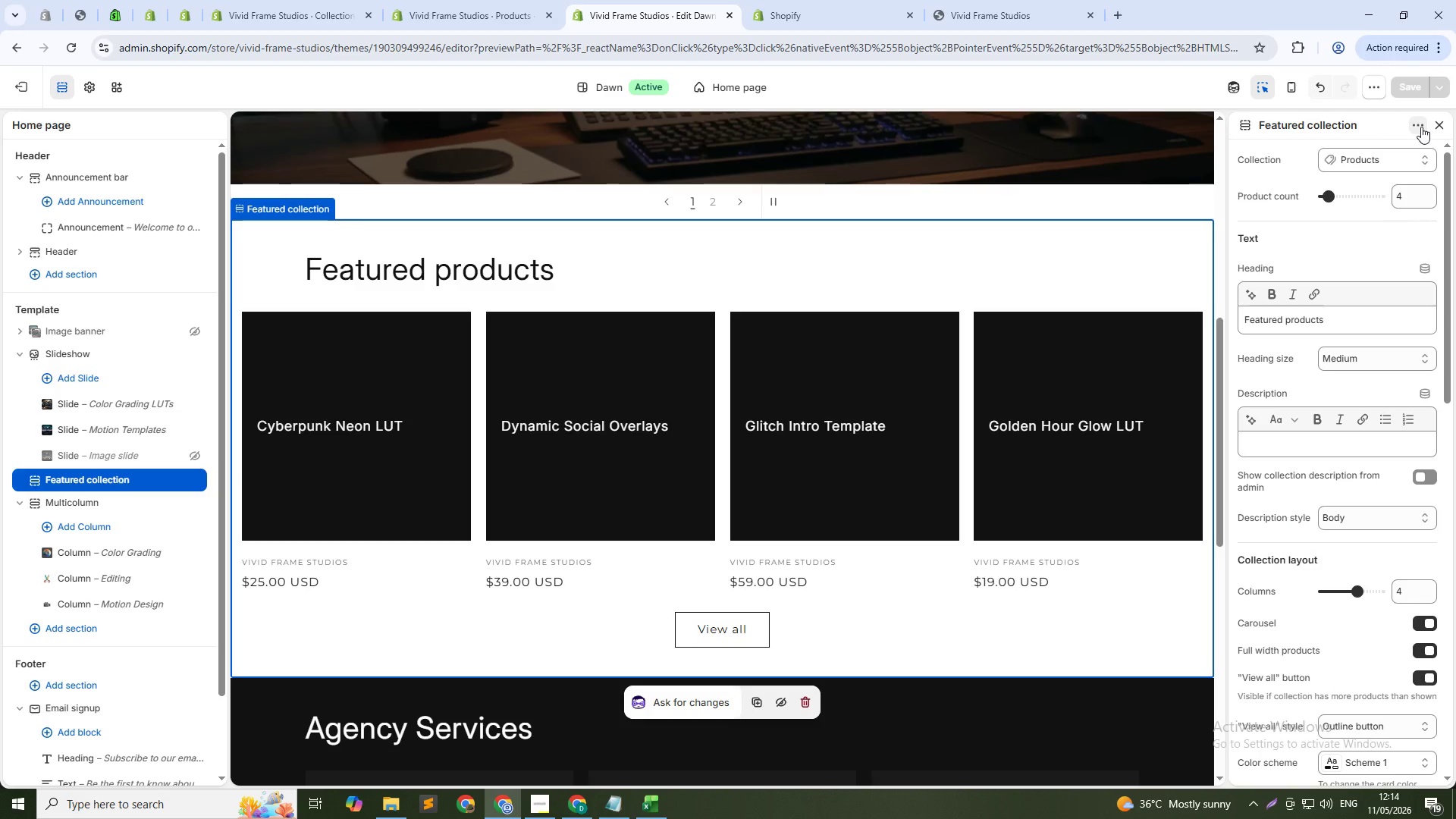 
wait(6.46)
 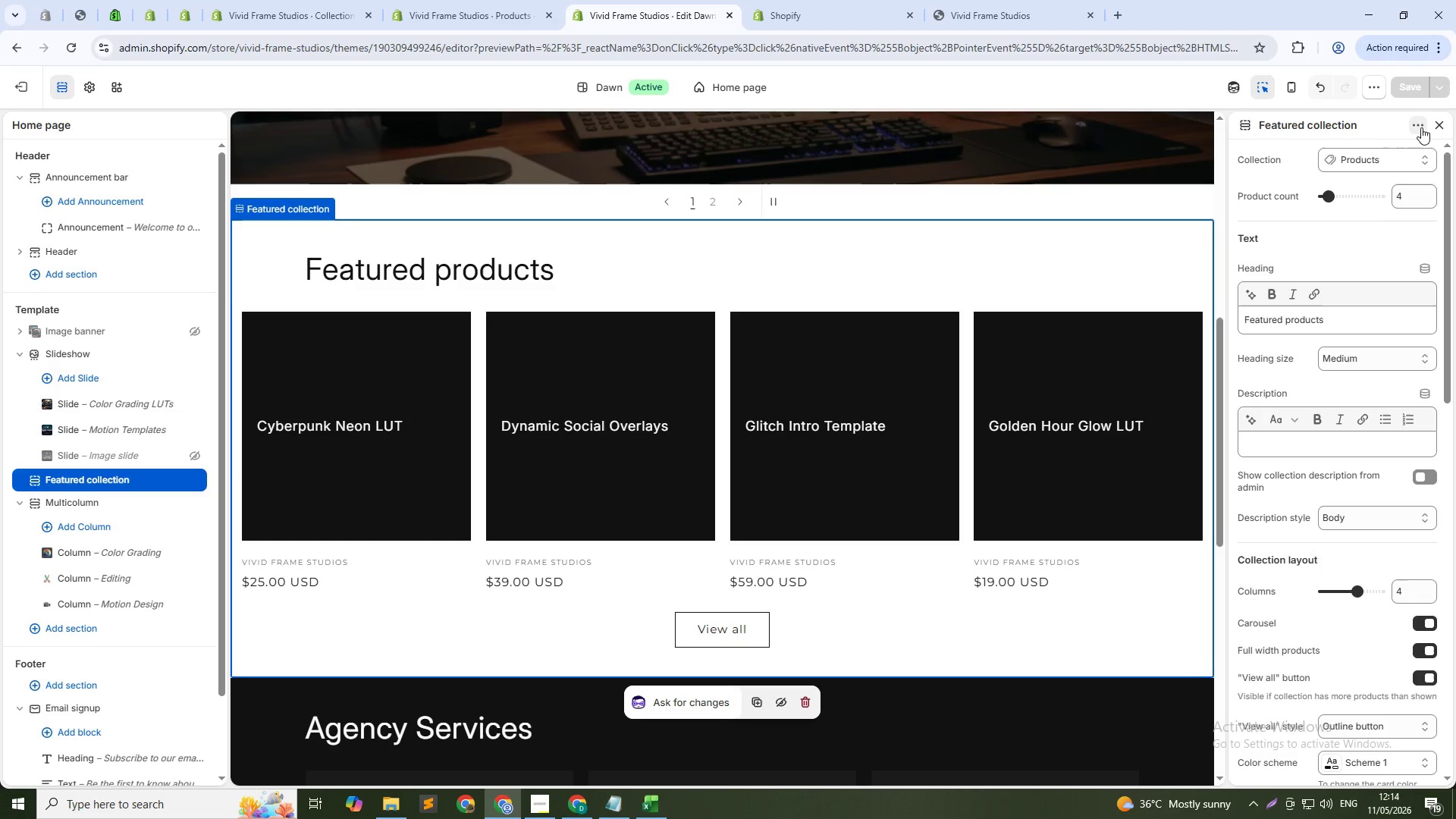 
scroll: coordinate [1317, 311], scroll_direction: up, amount: 4.0
 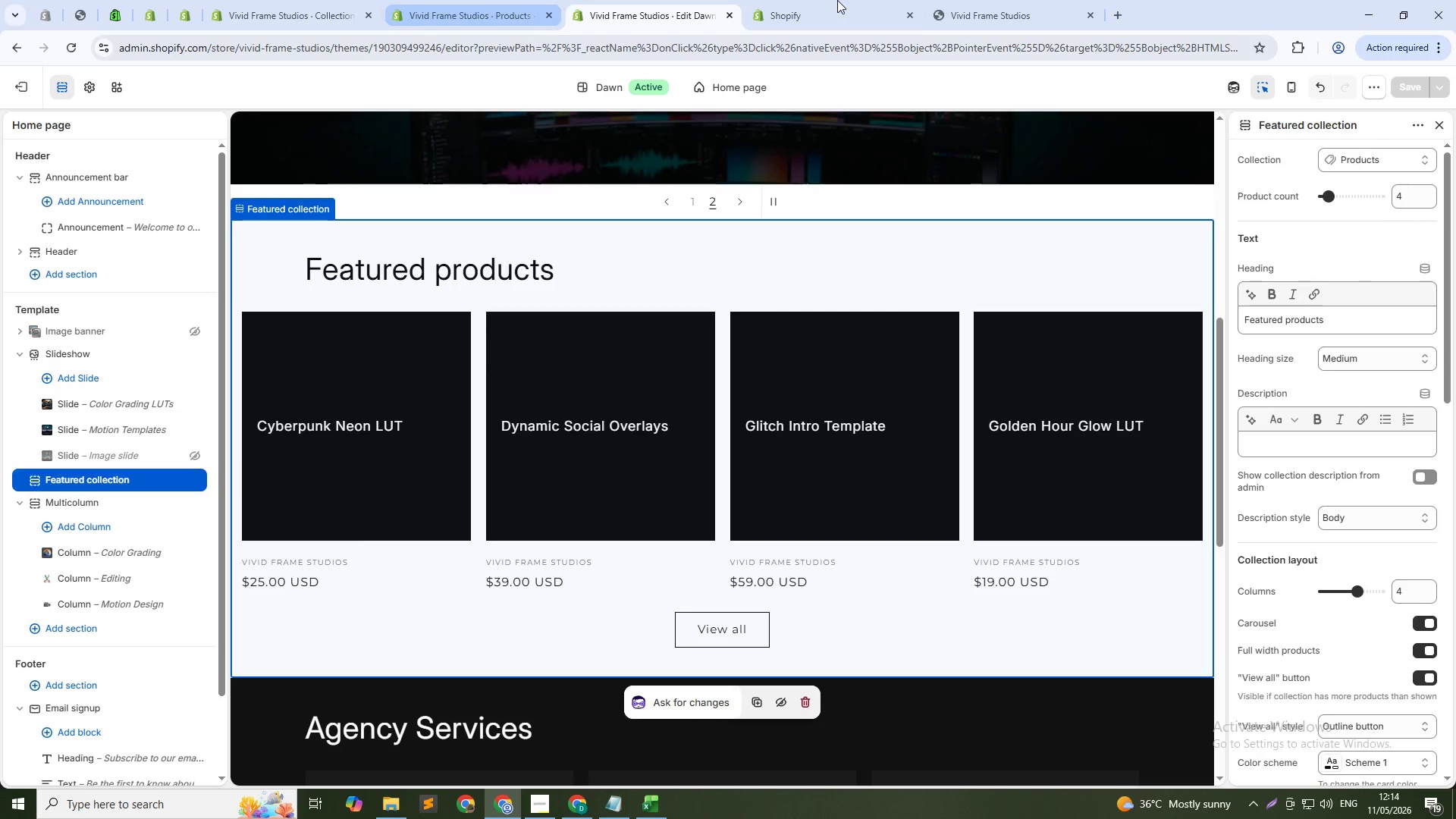 
left_click([913, 0])
 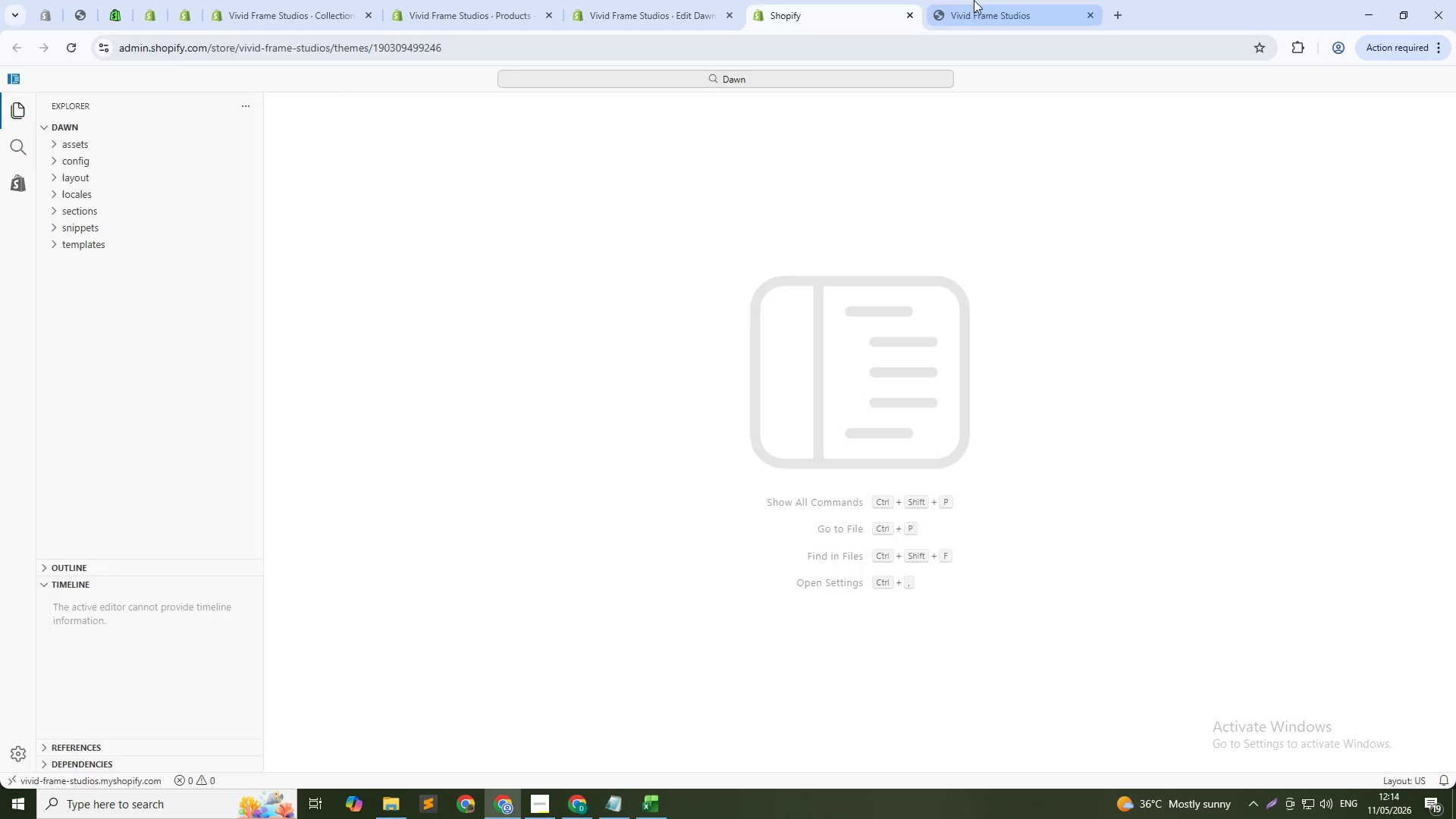 
left_click([974, 0])
 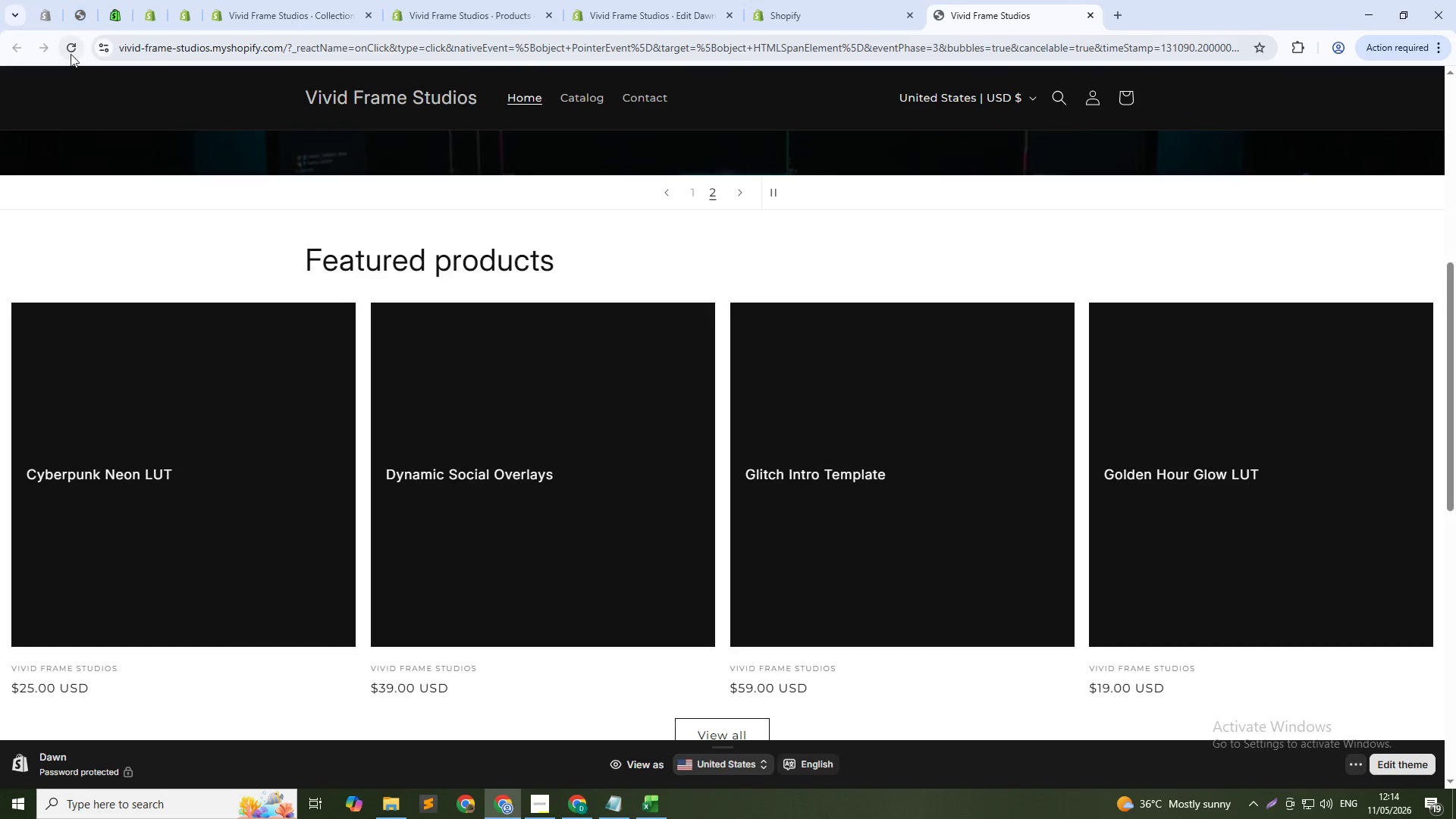 
left_click([71, 54])
 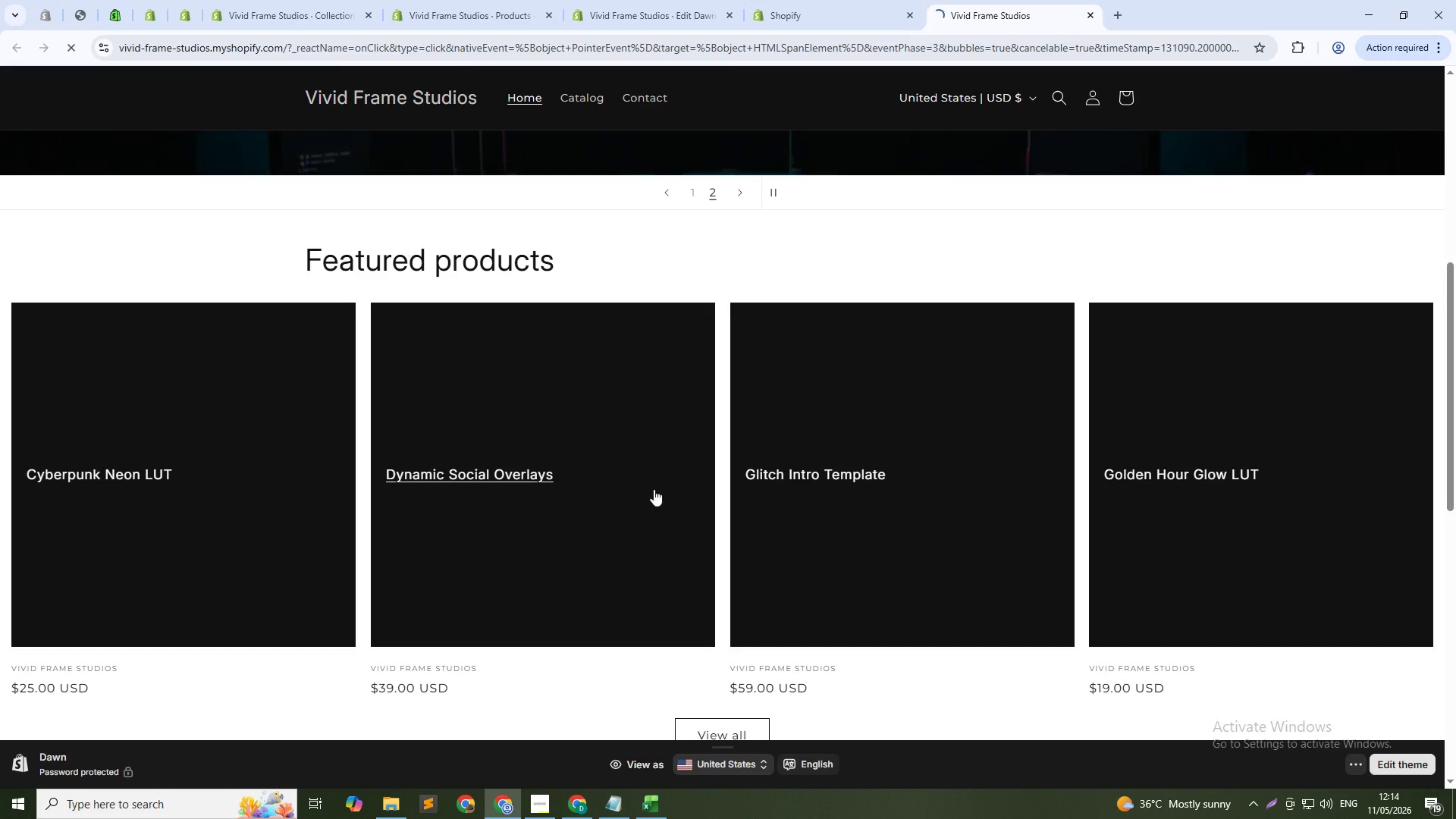 
scroll: coordinate [1021, 654], scroll_direction: up, amount: 23.0
 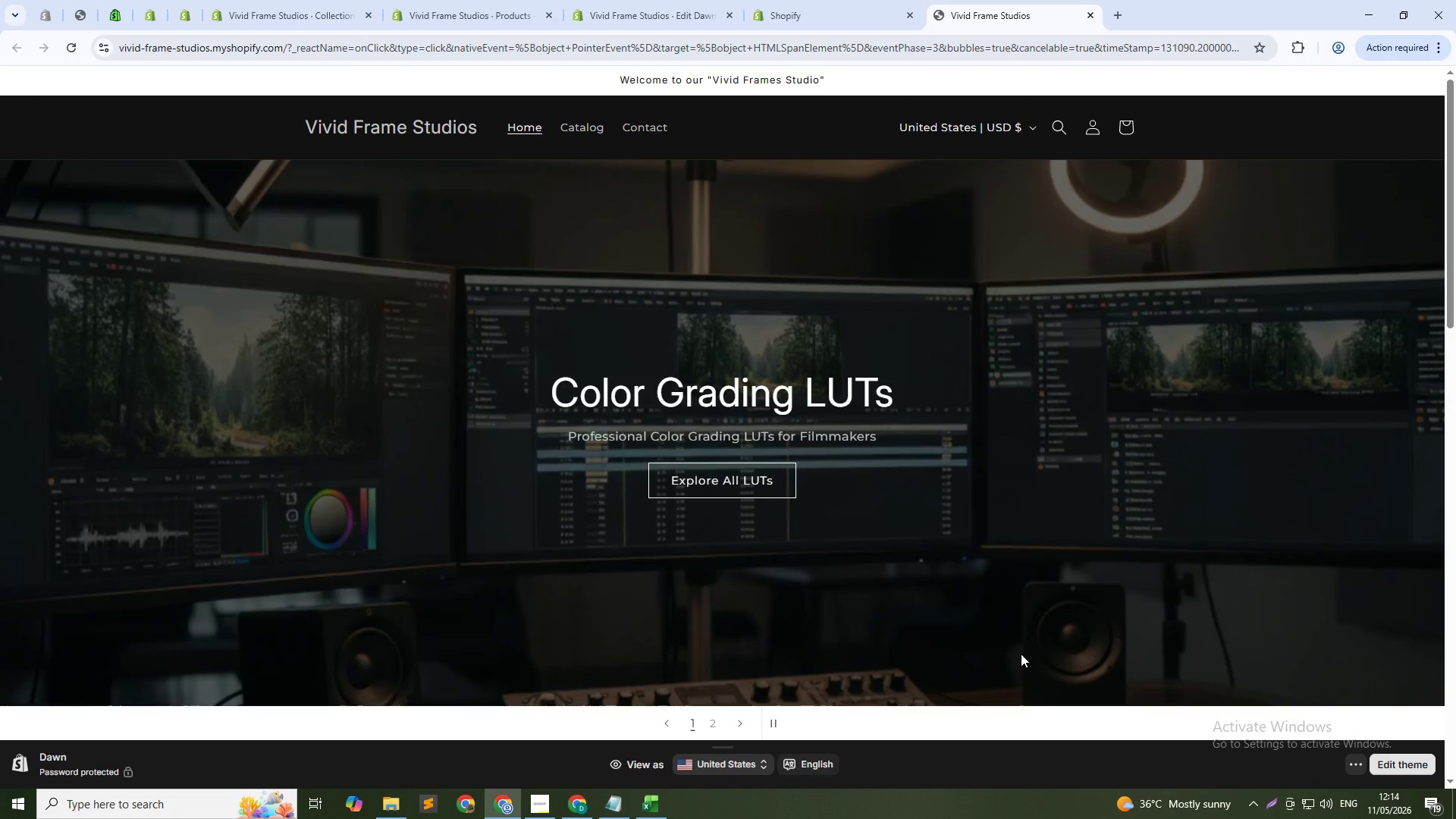 
scroll: coordinate [1024, 653], scroll_direction: down, amount: 7.0
 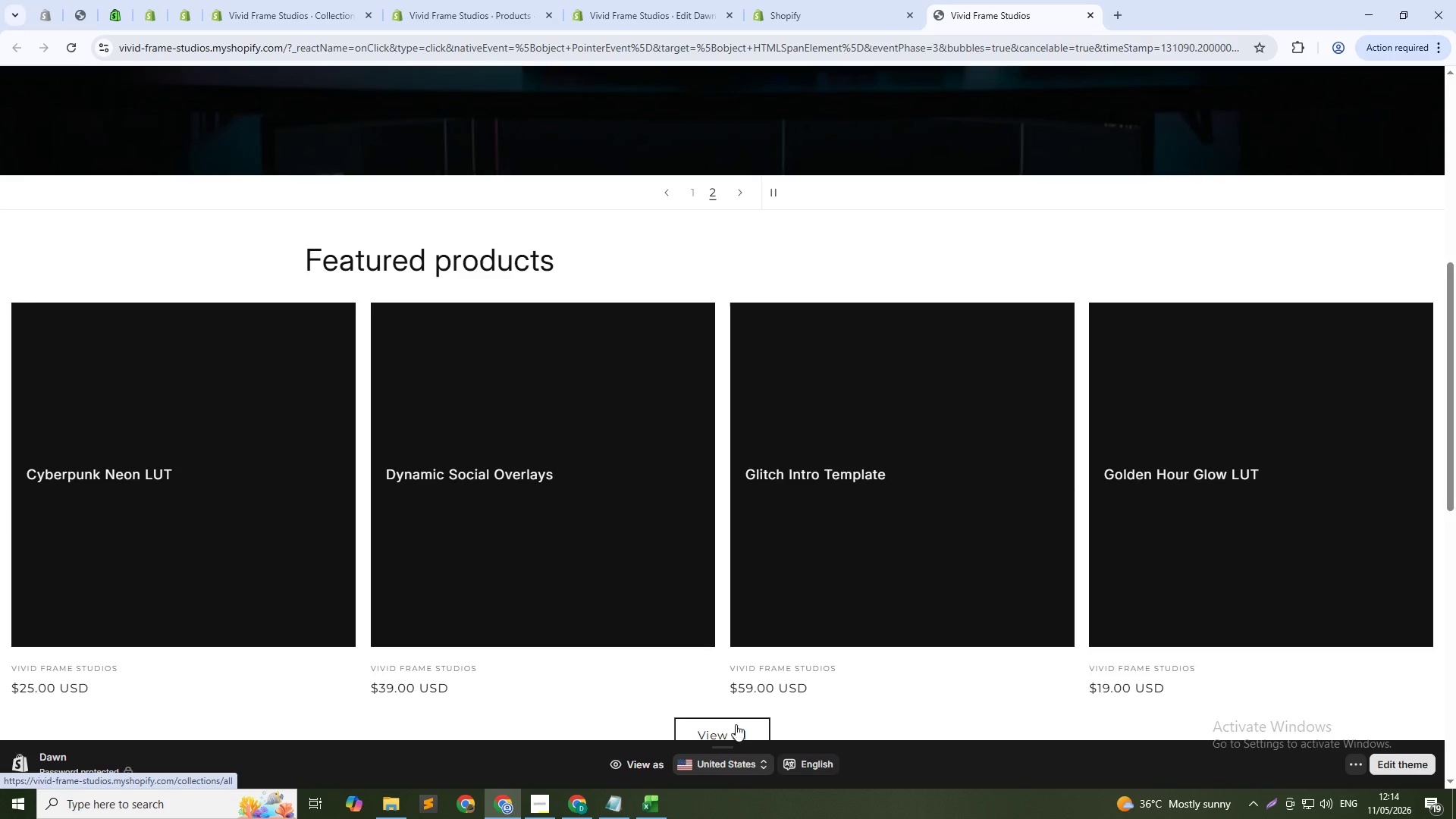 
wait(10.18)
 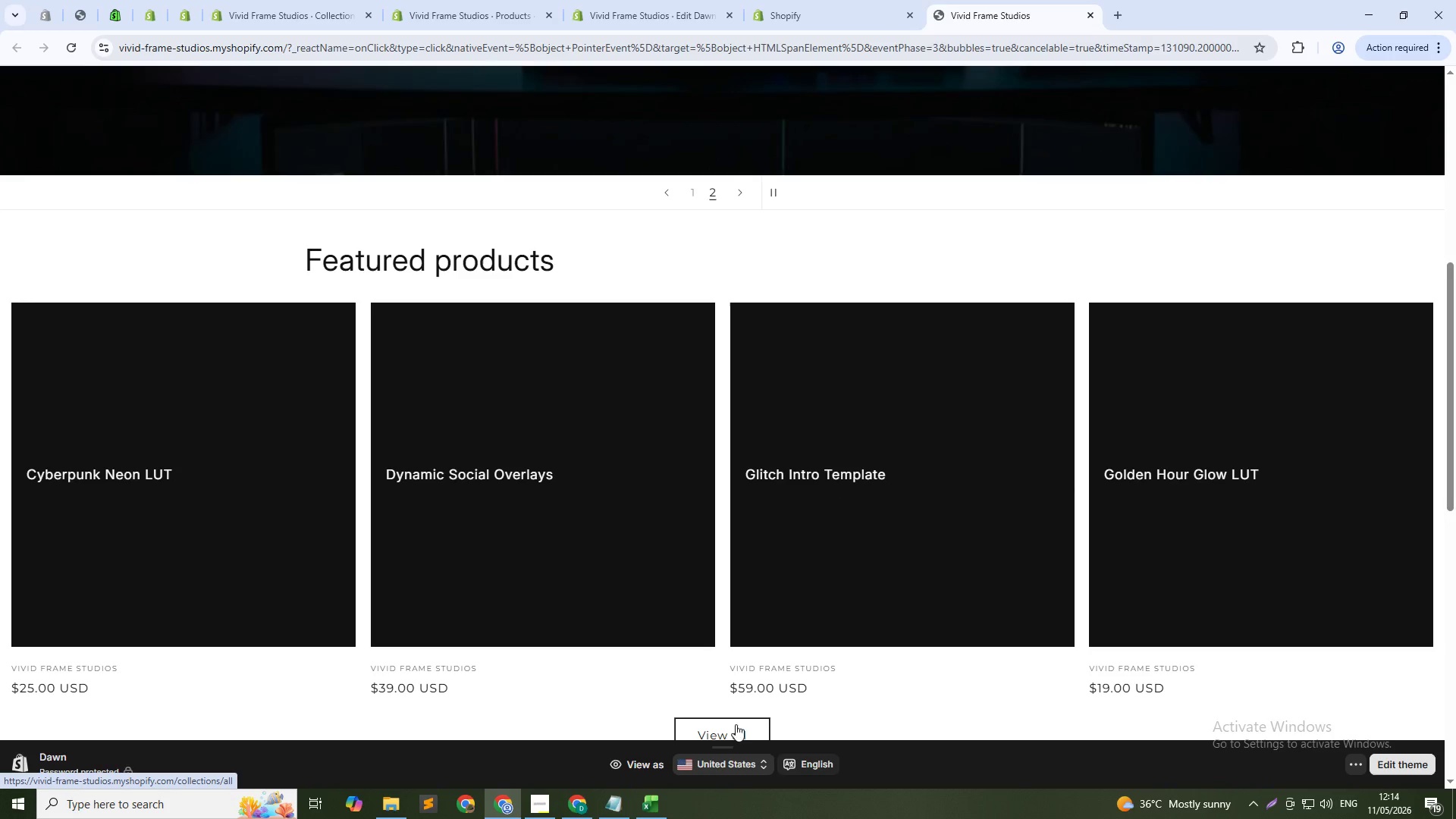 
right_click([683, 270])
 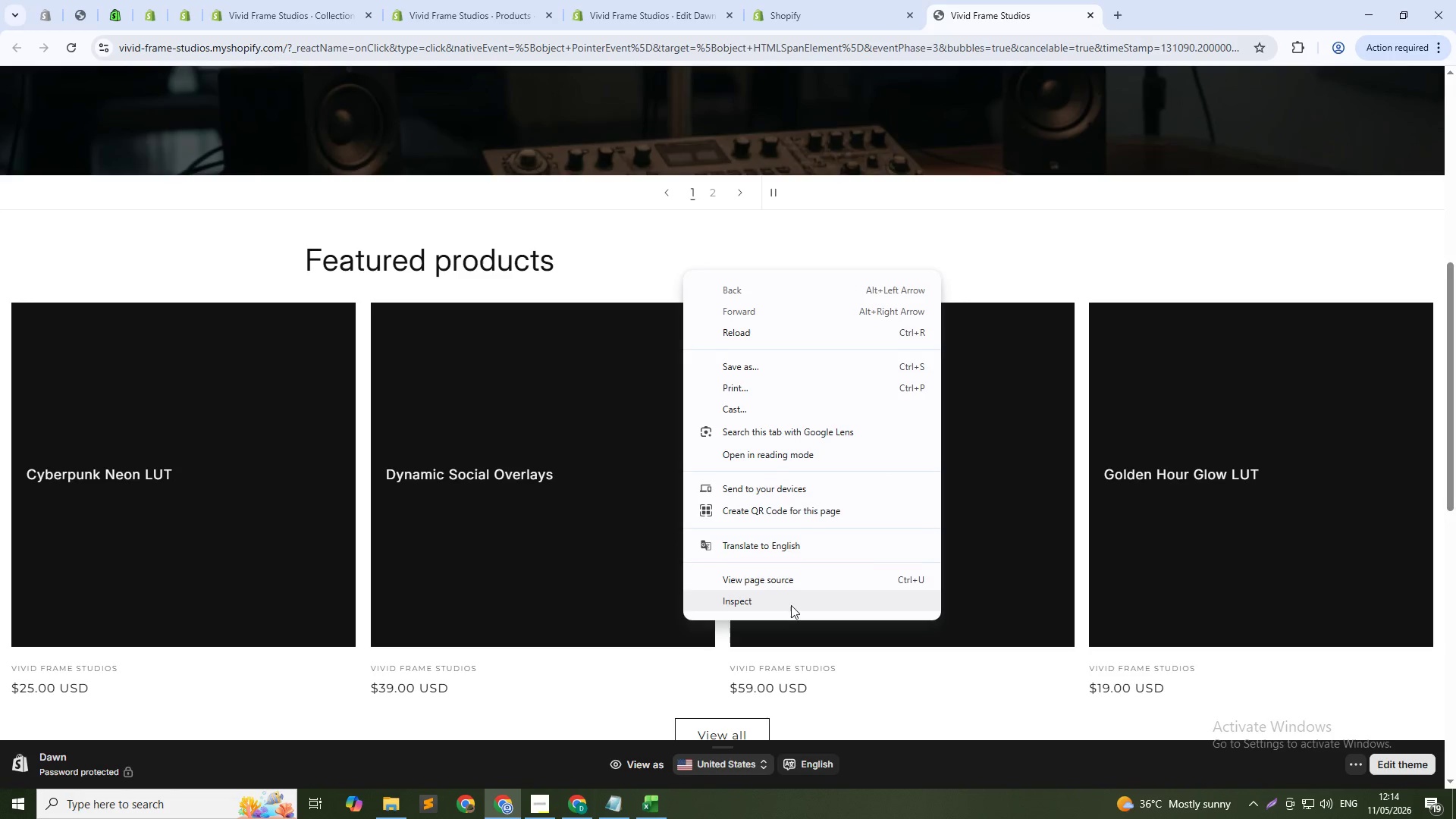 
left_click([791, 605])
 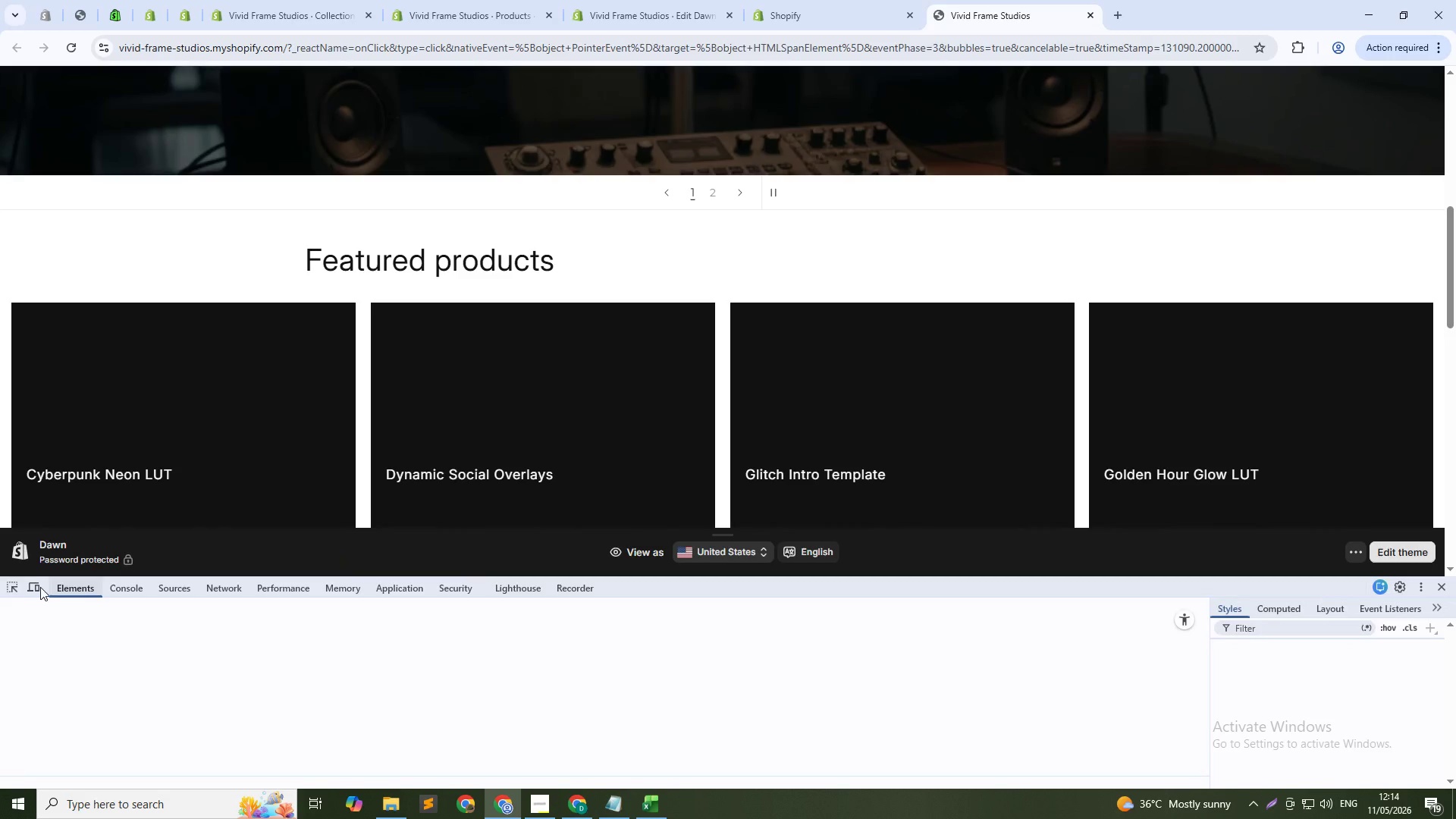 
left_click([17, 583])
 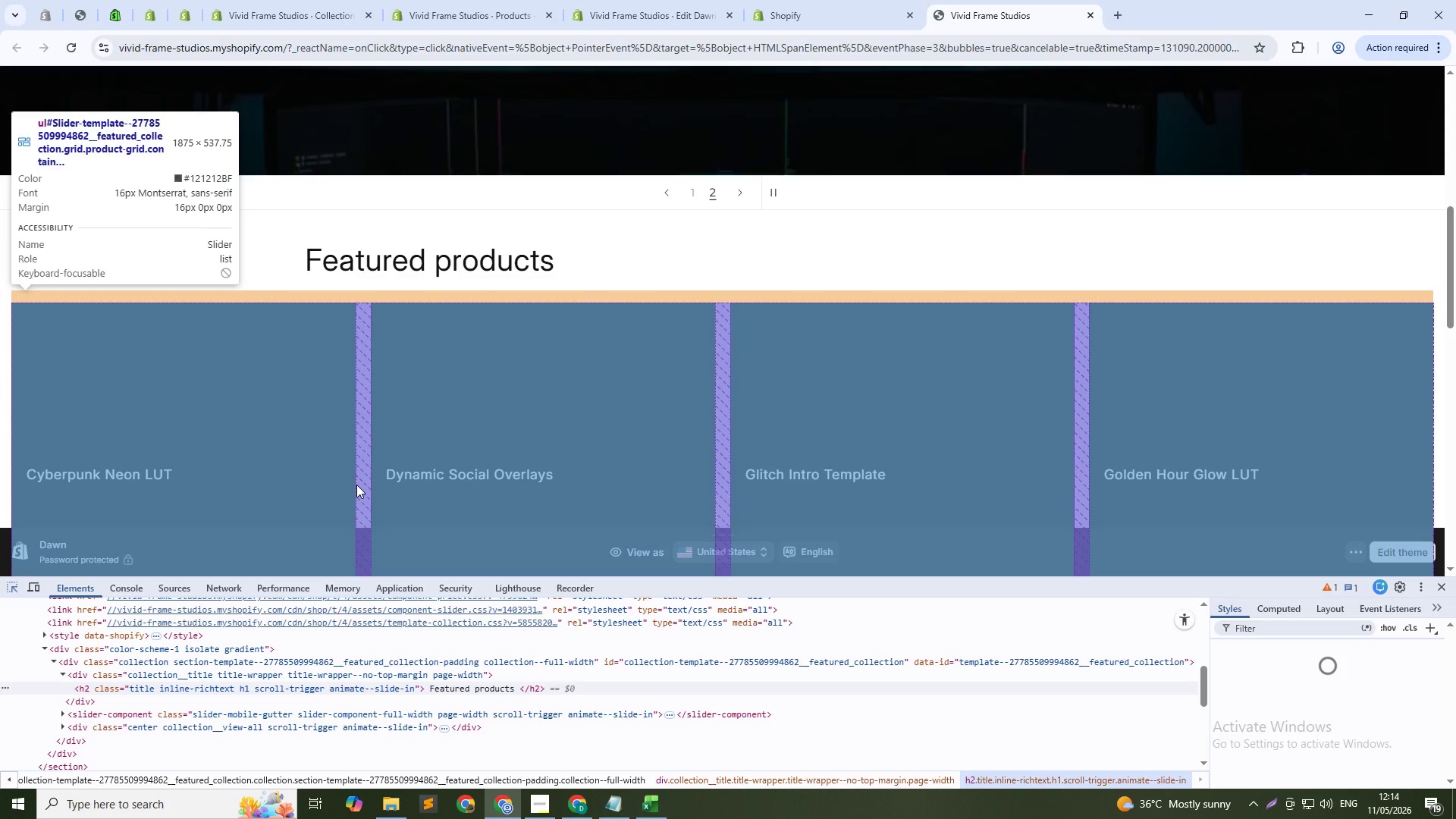 
left_click([356, 485])
 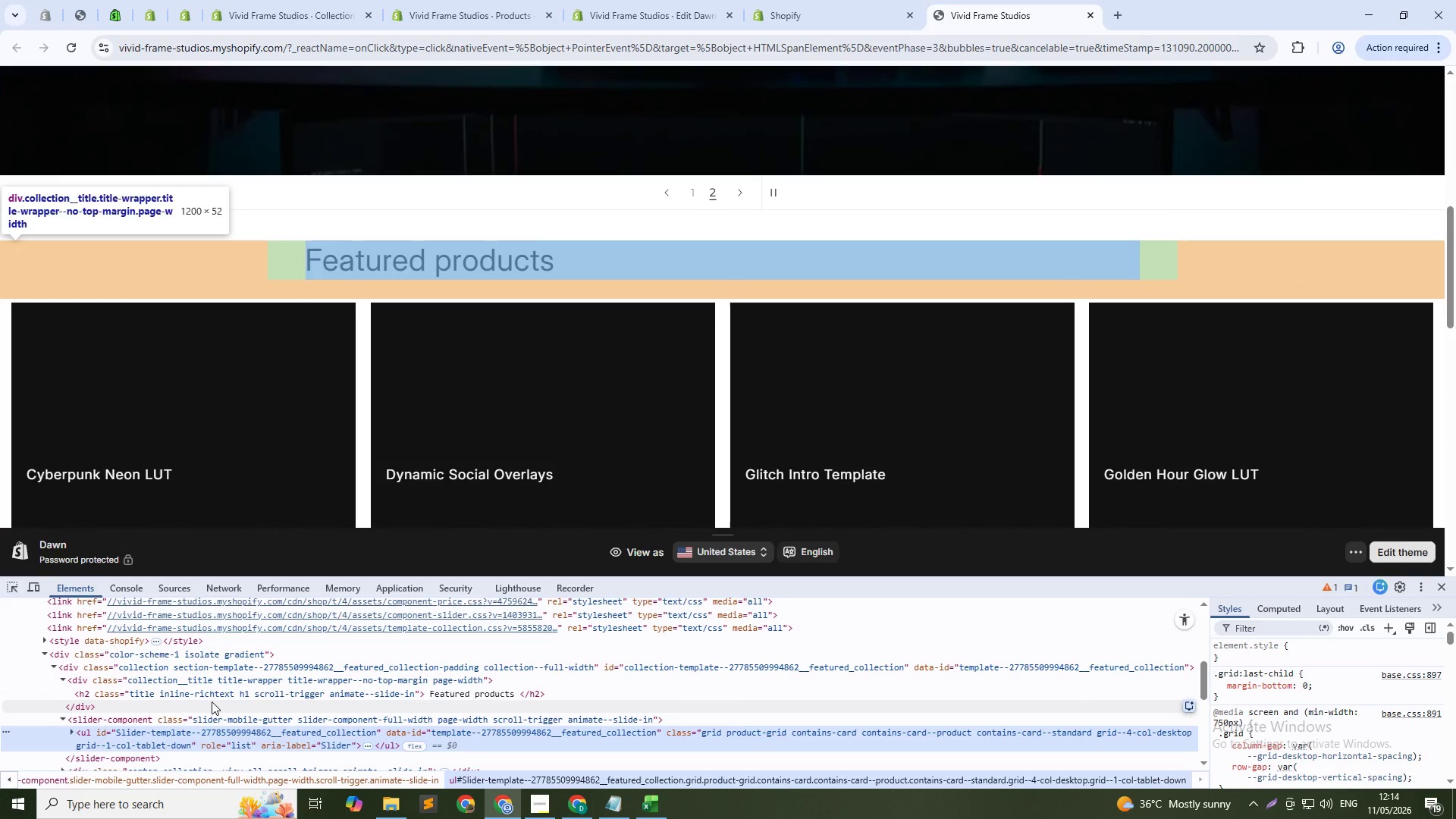 
wait(15.8)
 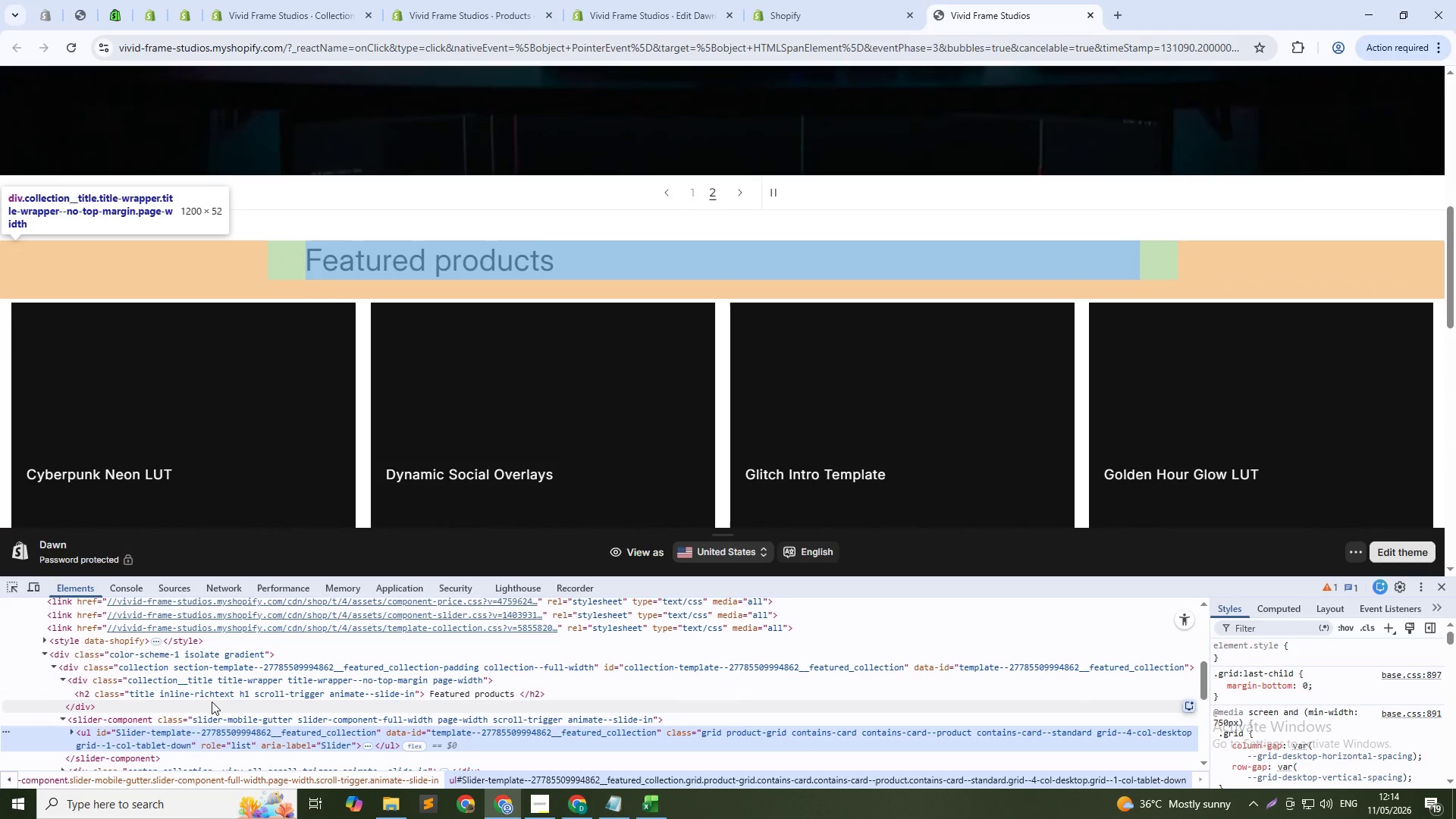 
scroll: coordinate [1269, 774], scroll_direction: up, amount: 11.0
 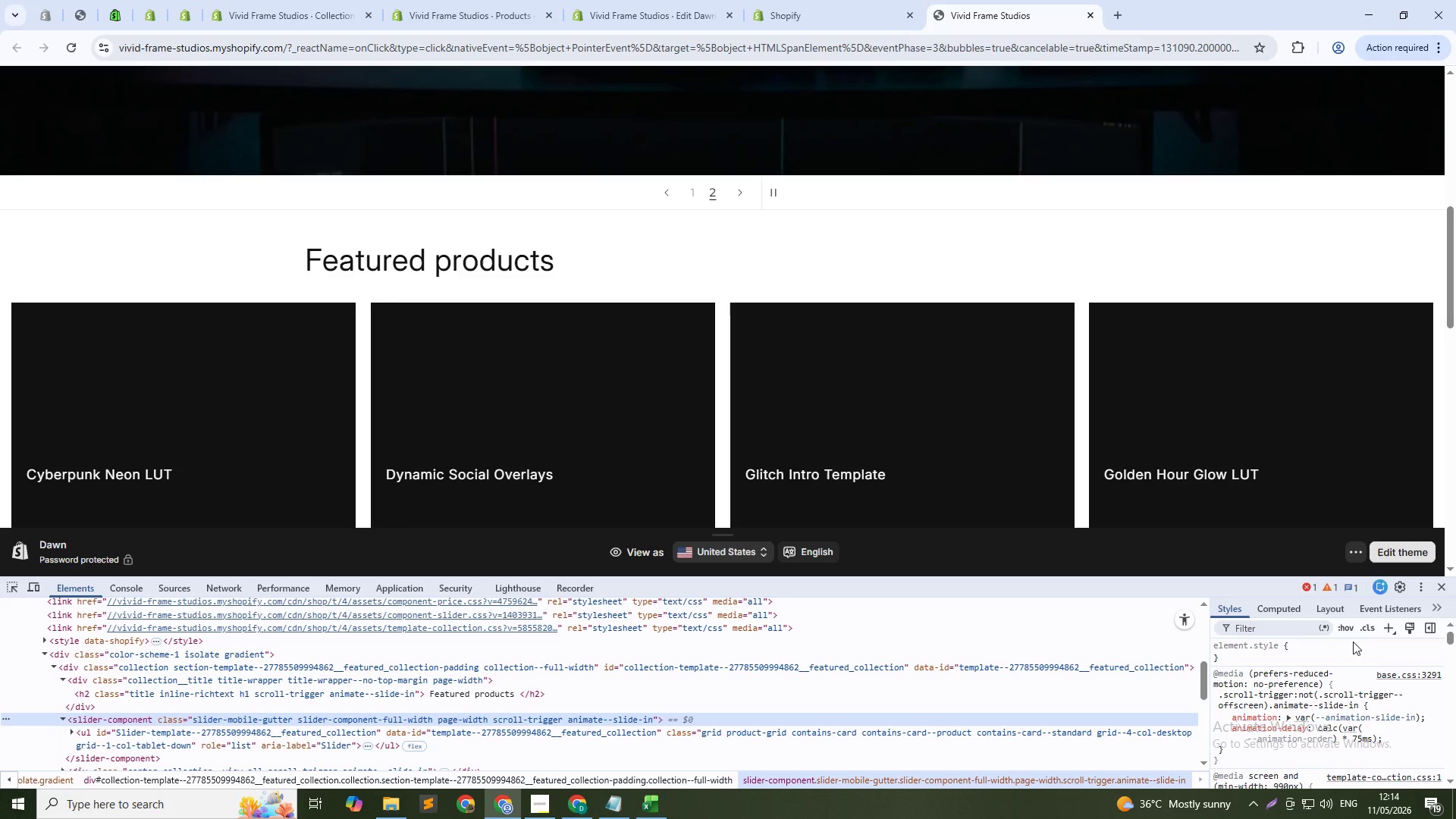 
left_click([1348, 648])
 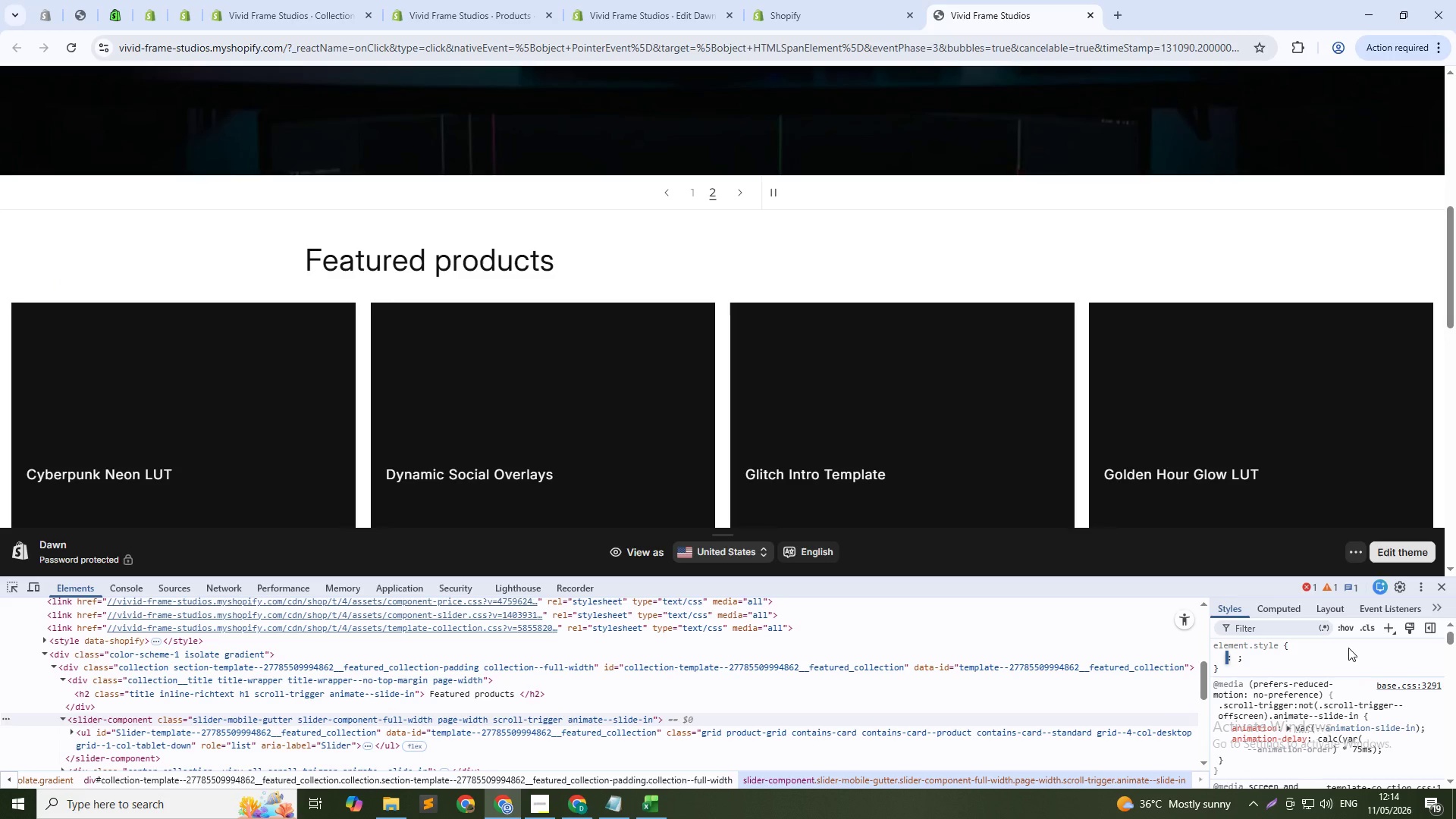 
type(max-wi)
key(Tab)
type(1300px)
 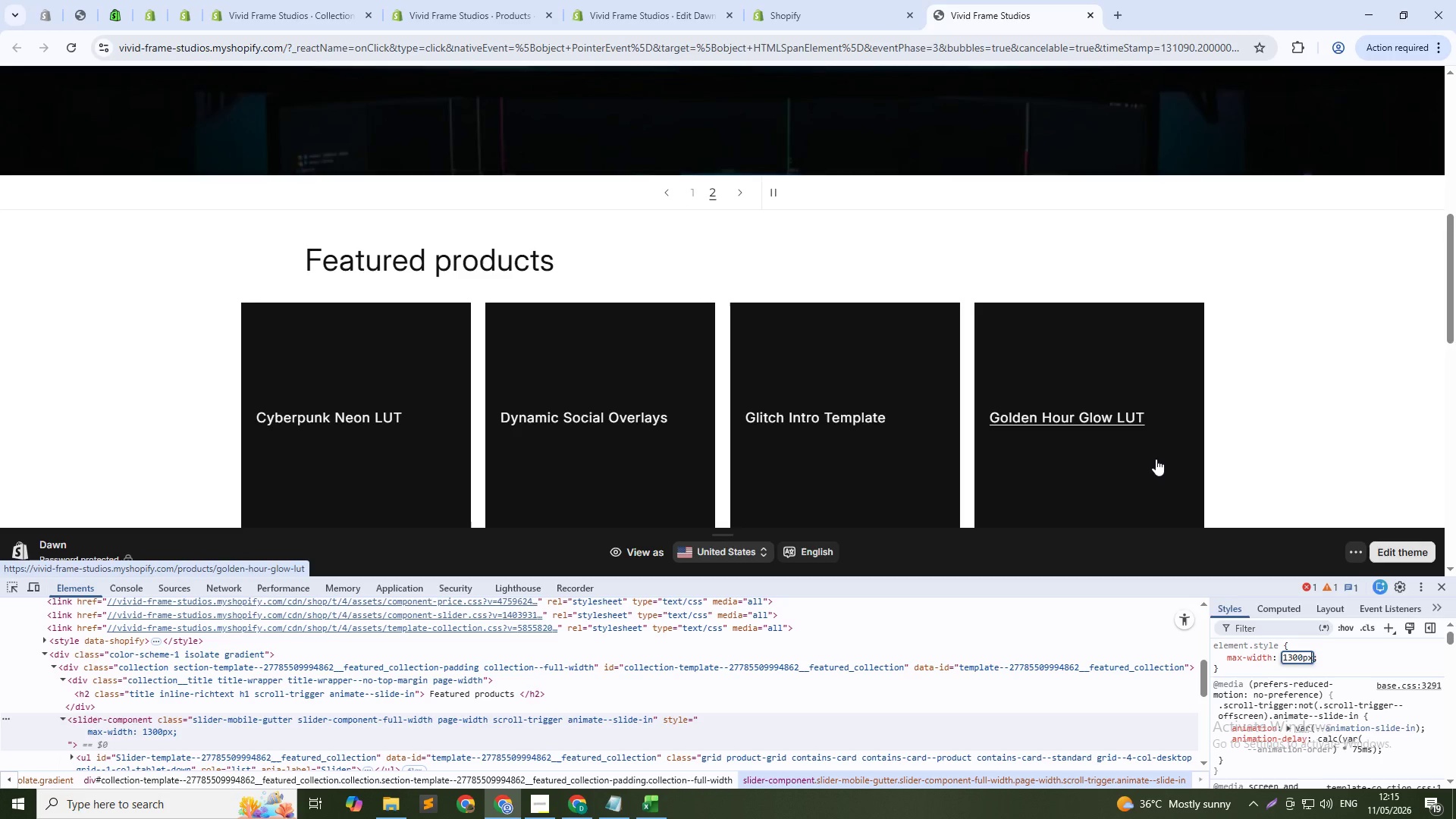 
key(Tab)
 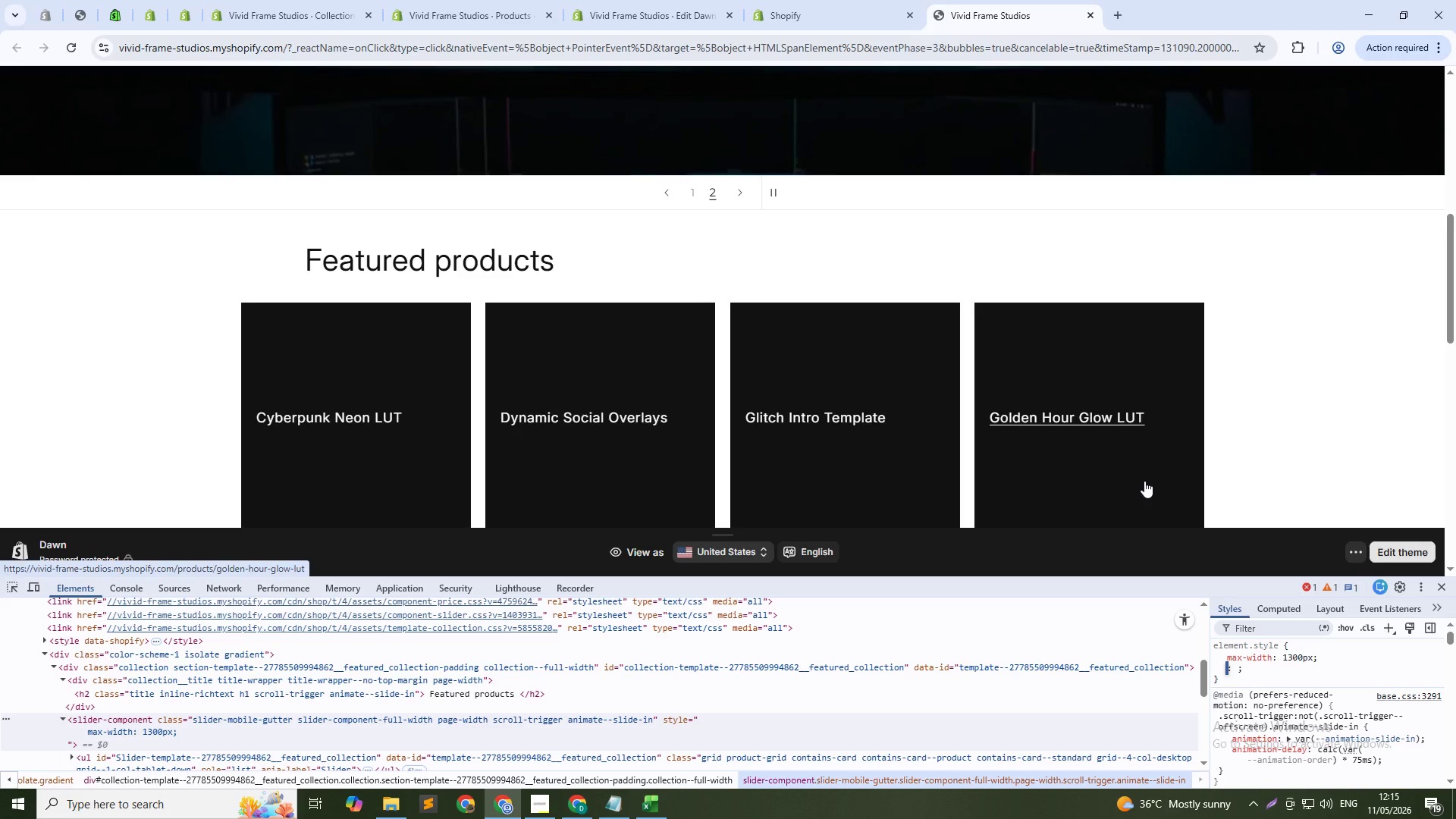 
type(margin)
key(Tab)
type(0 au[F5])
 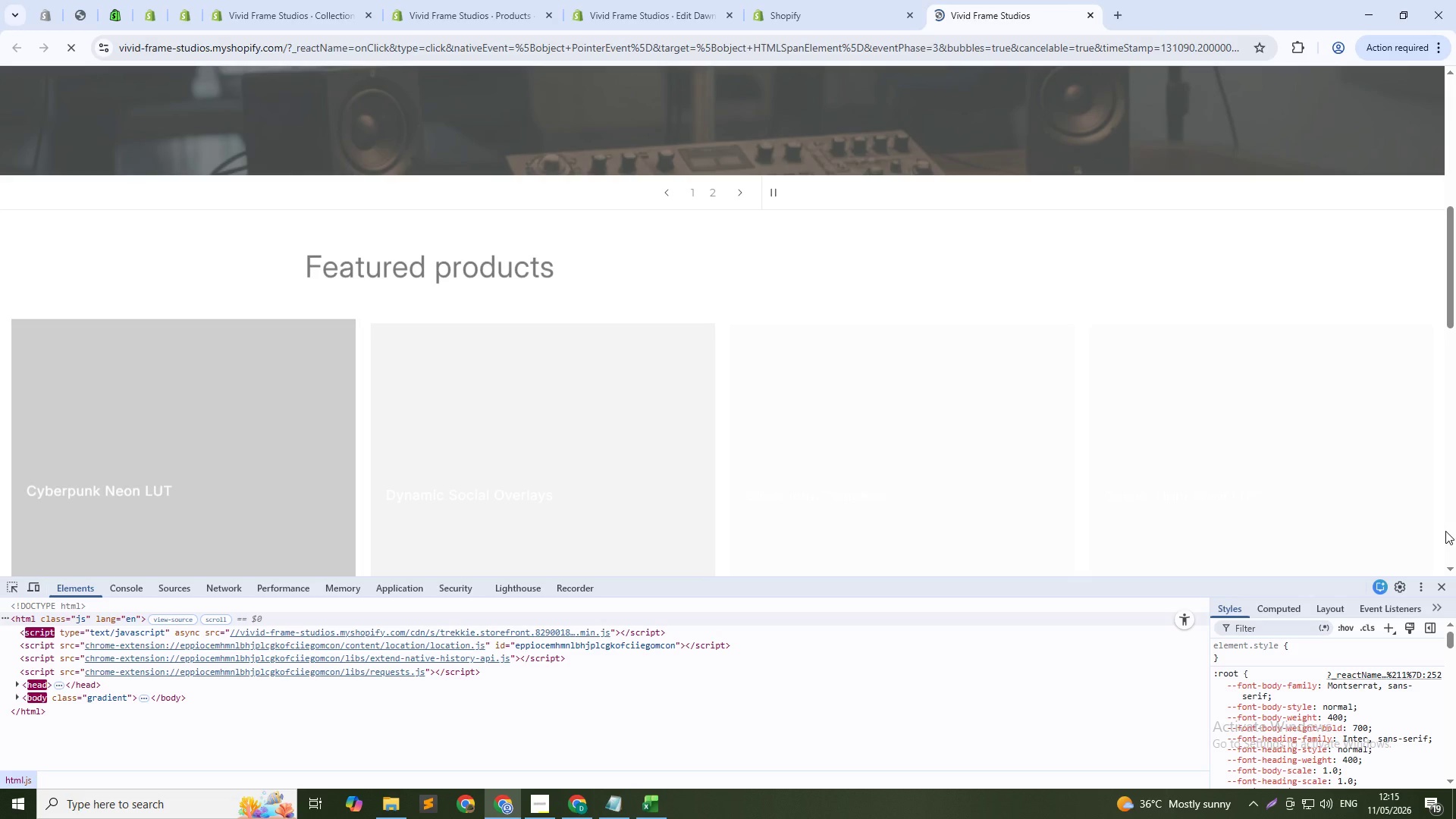 
left_click([1445, 585])
 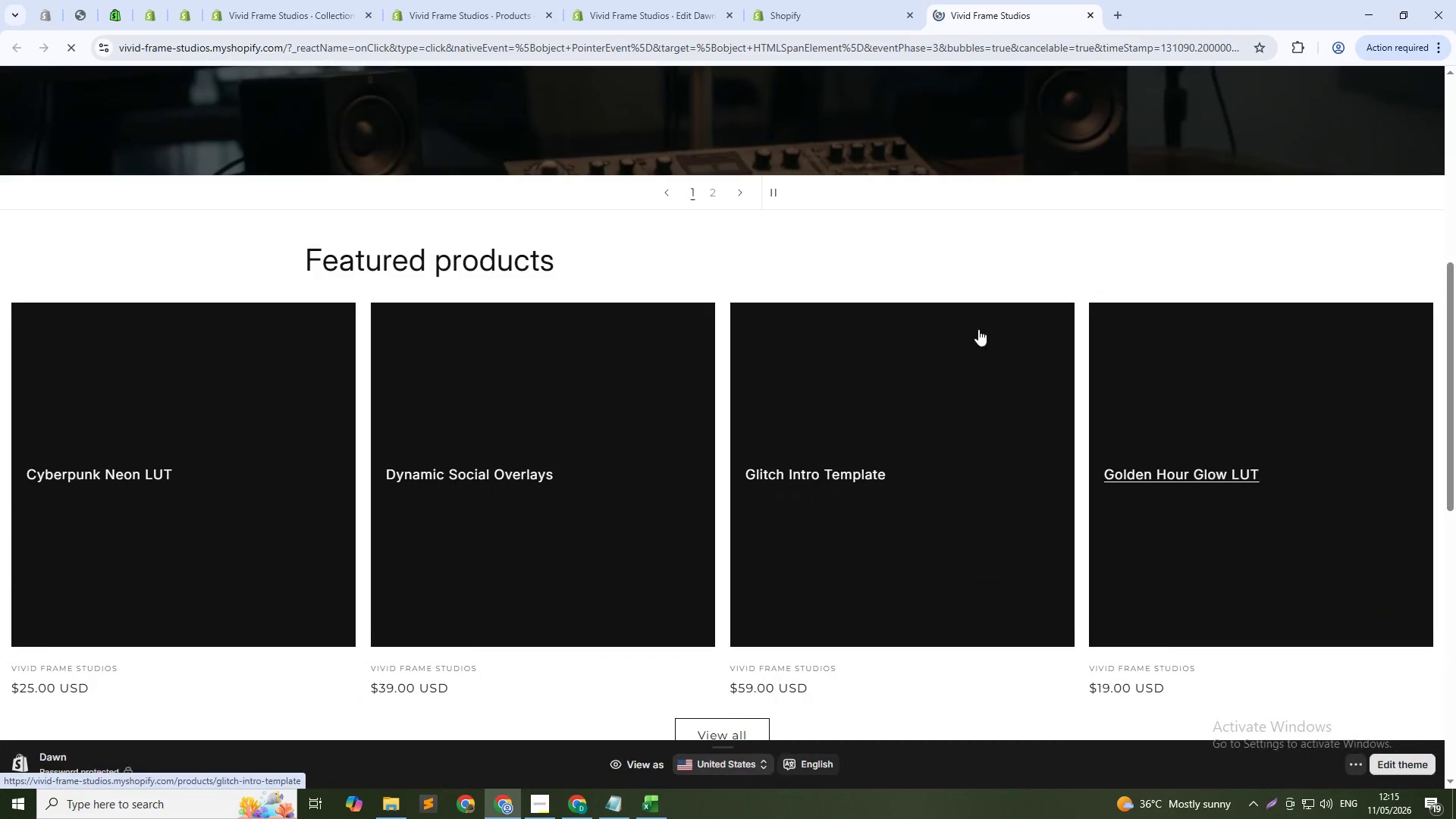 
left_click([554, 0])
 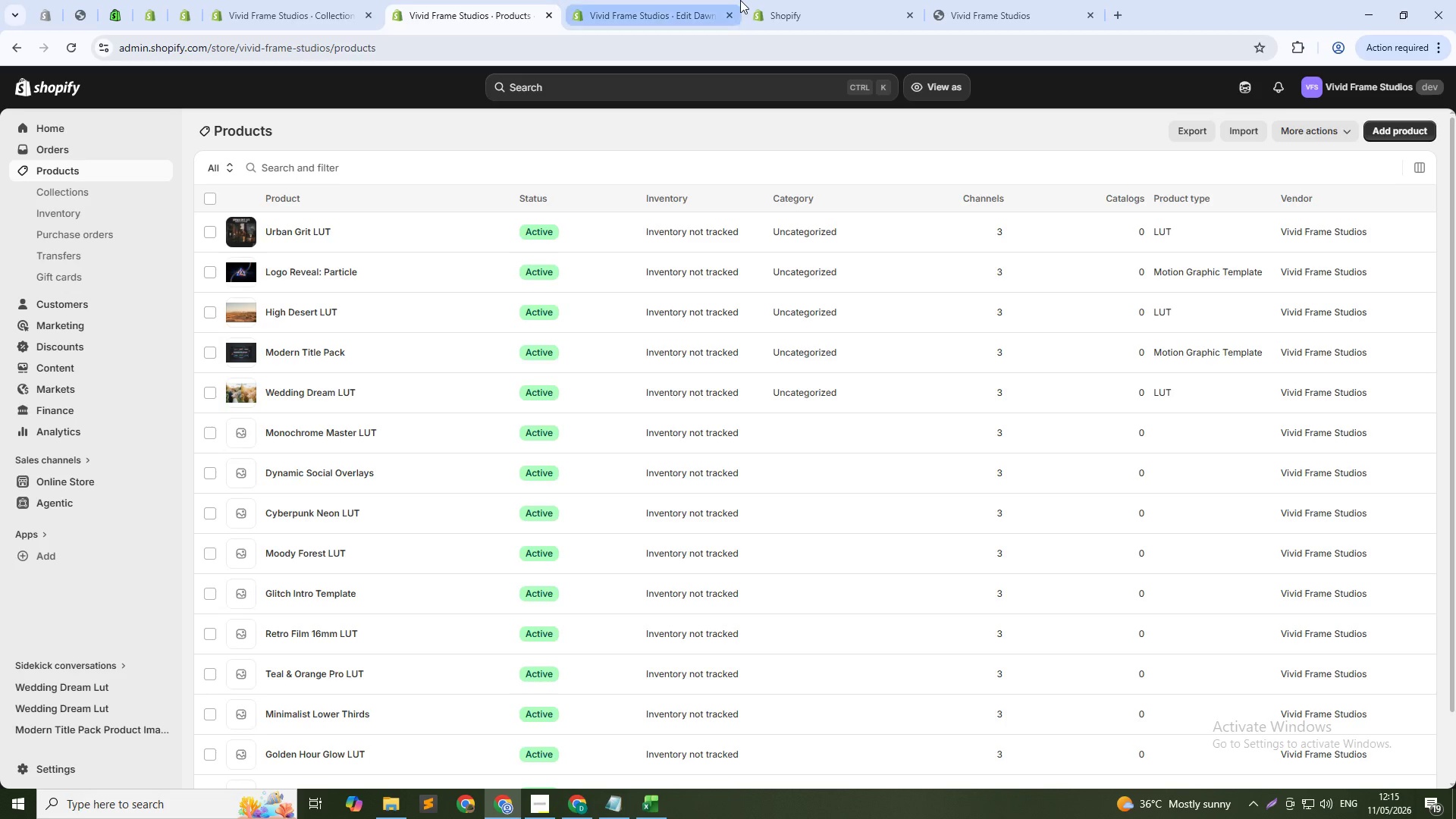 
left_click([740, 0])
 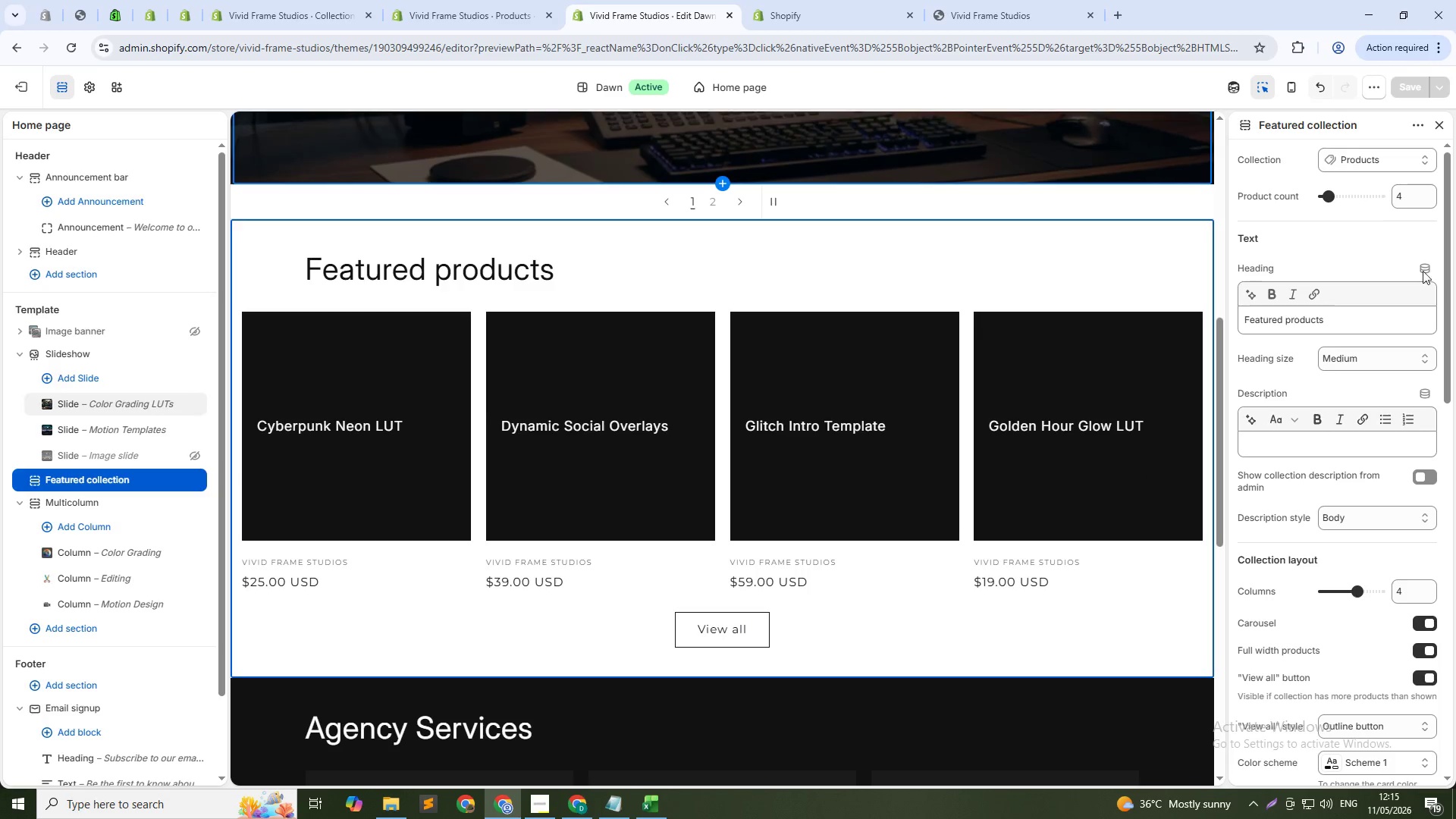 
left_click([1400, 183])
 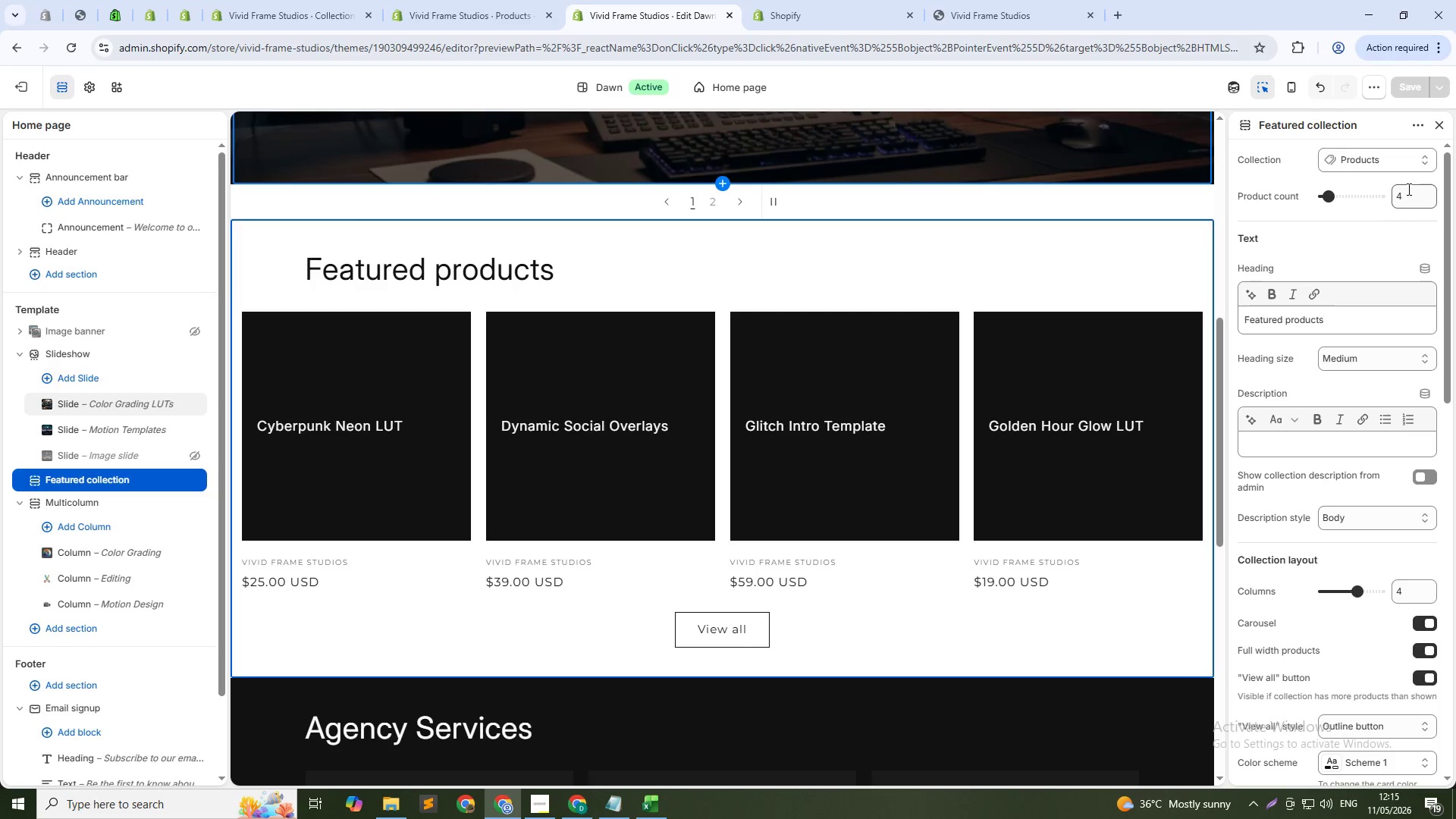 
left_click([1407, 189])
 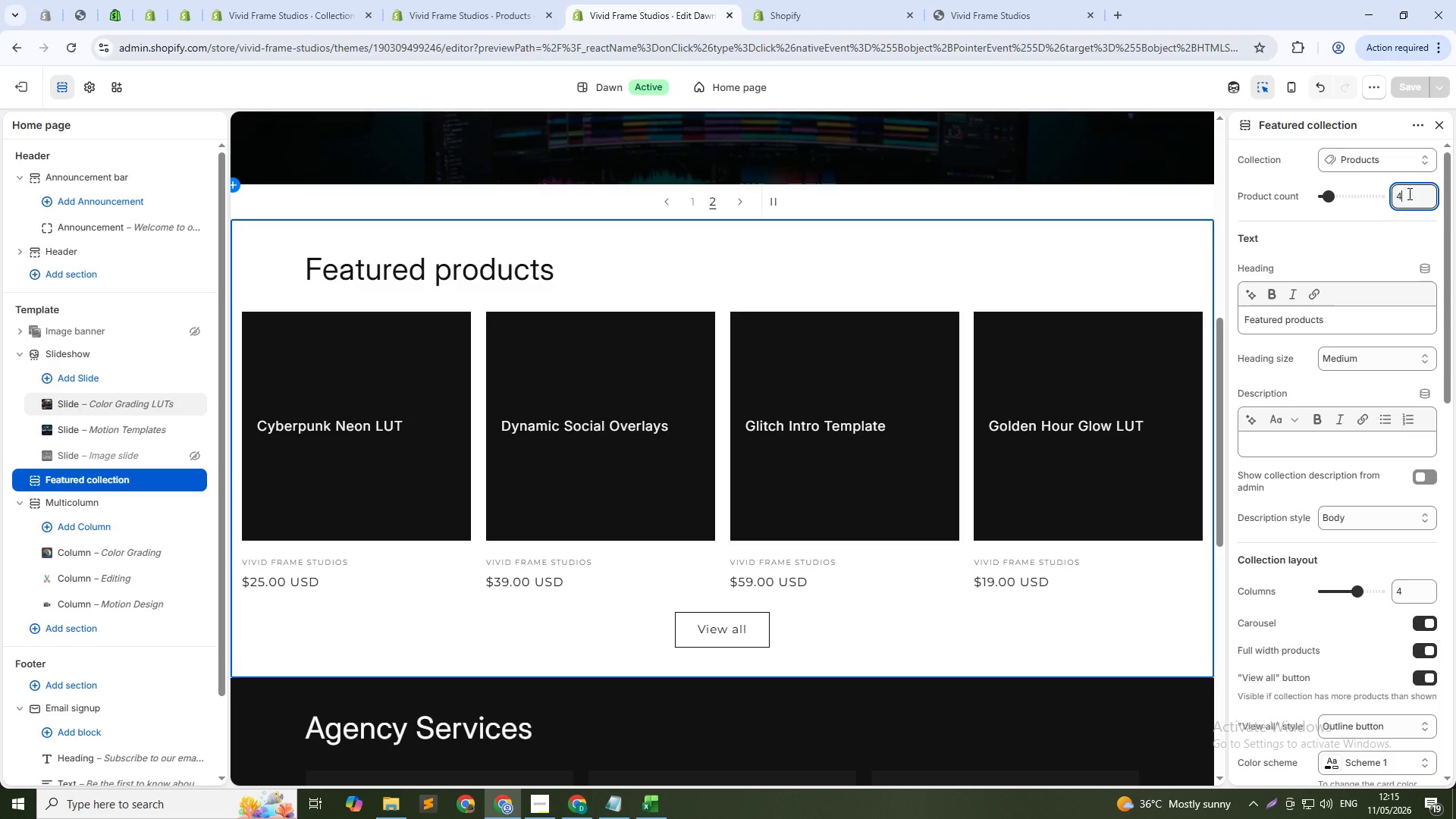 
hold_key(key=ArrowUp, duration=0.8)
 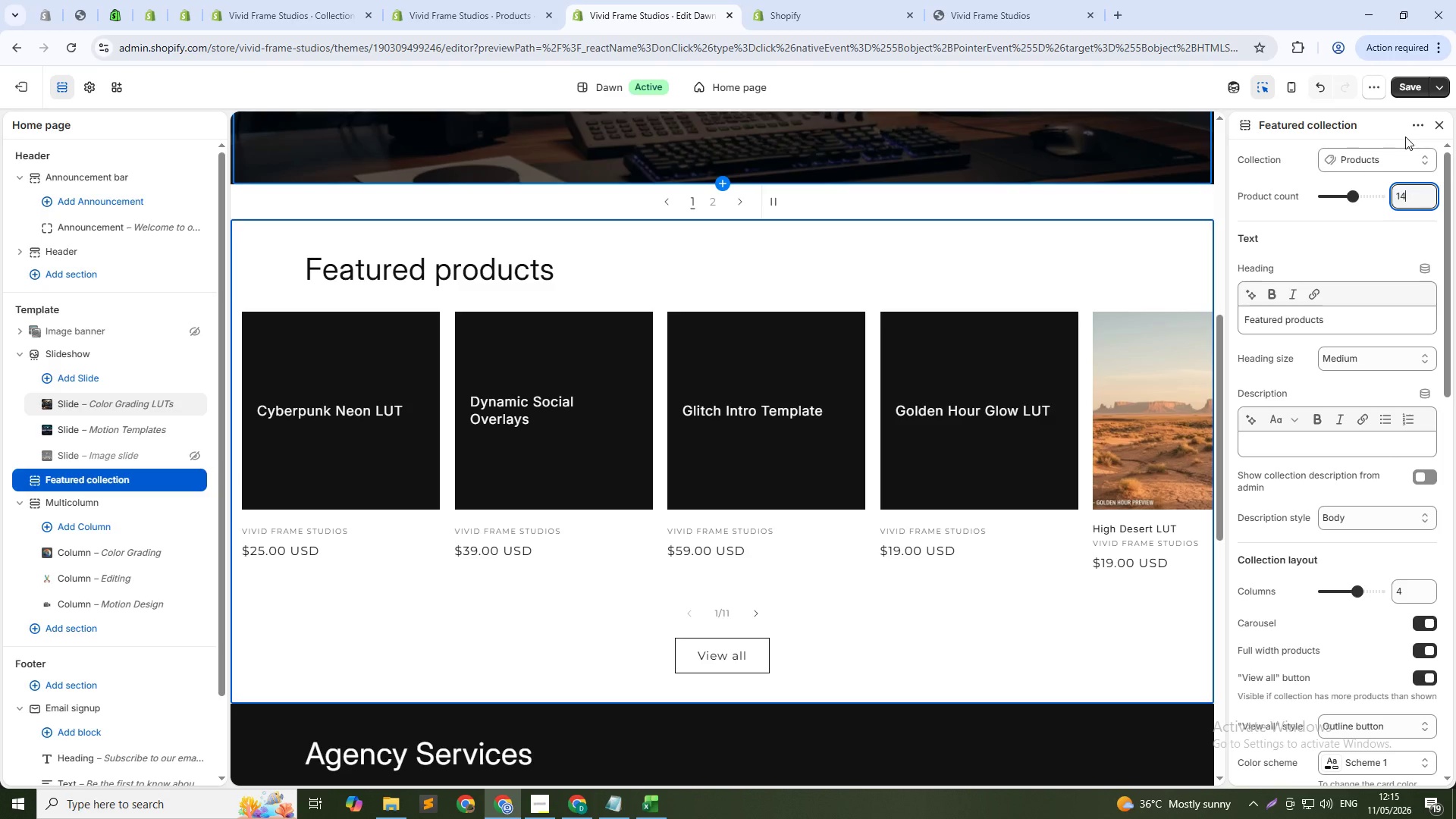 
scroll: coordinate [1354, 331], scroll_direction: up, amount: 9.0
 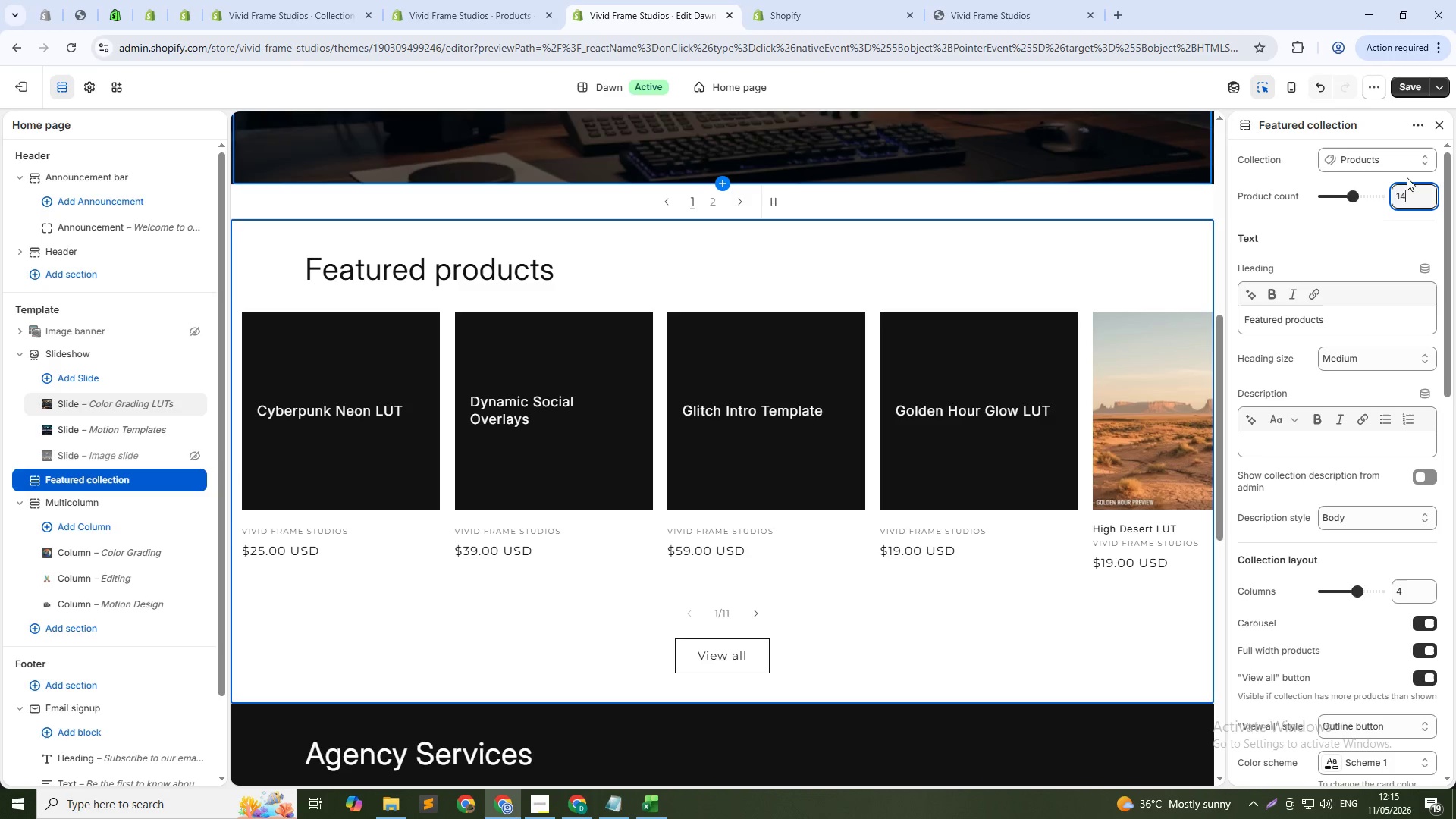 
key(ArrowDown)
 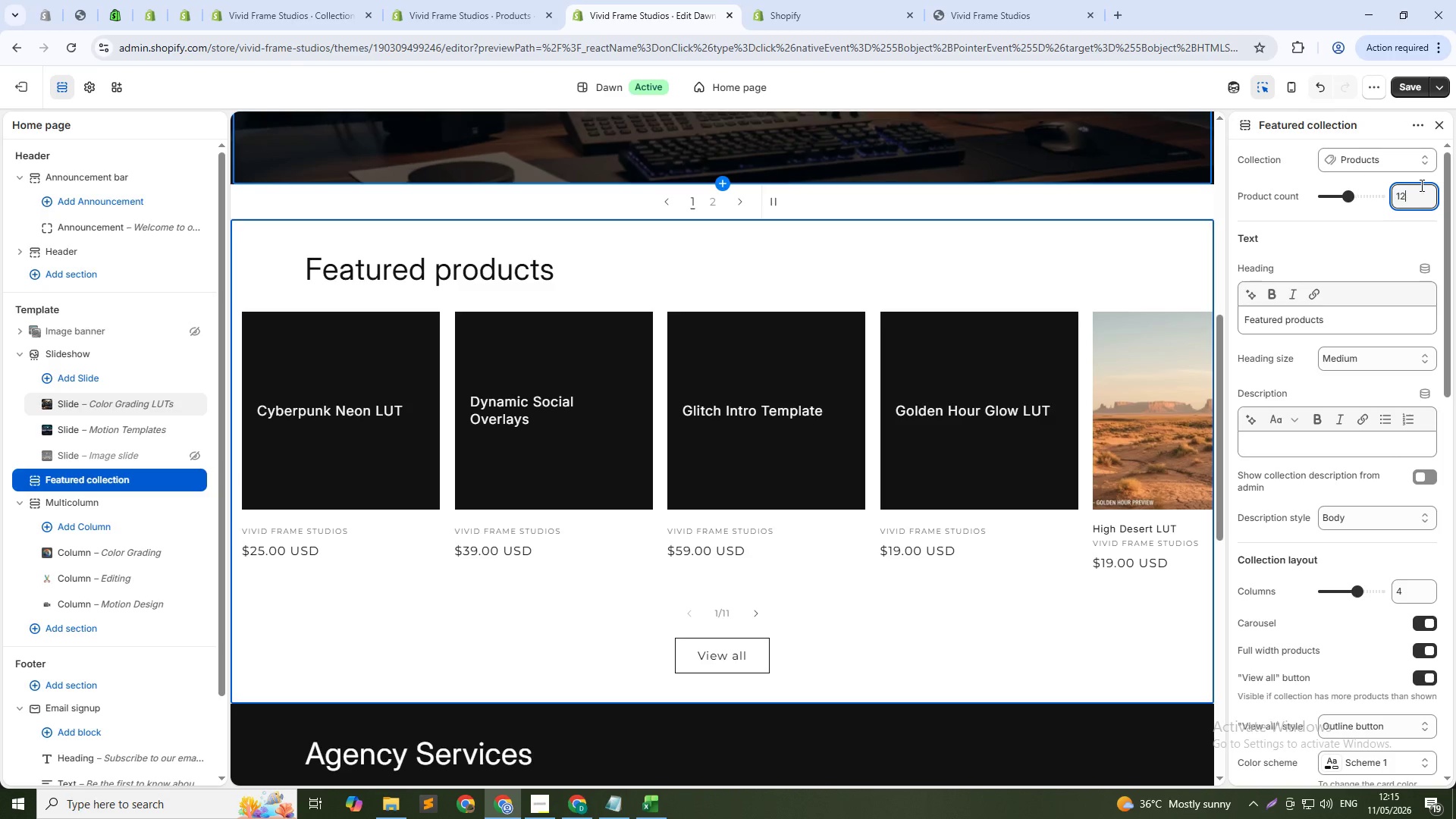 
key(ArrowDown)
 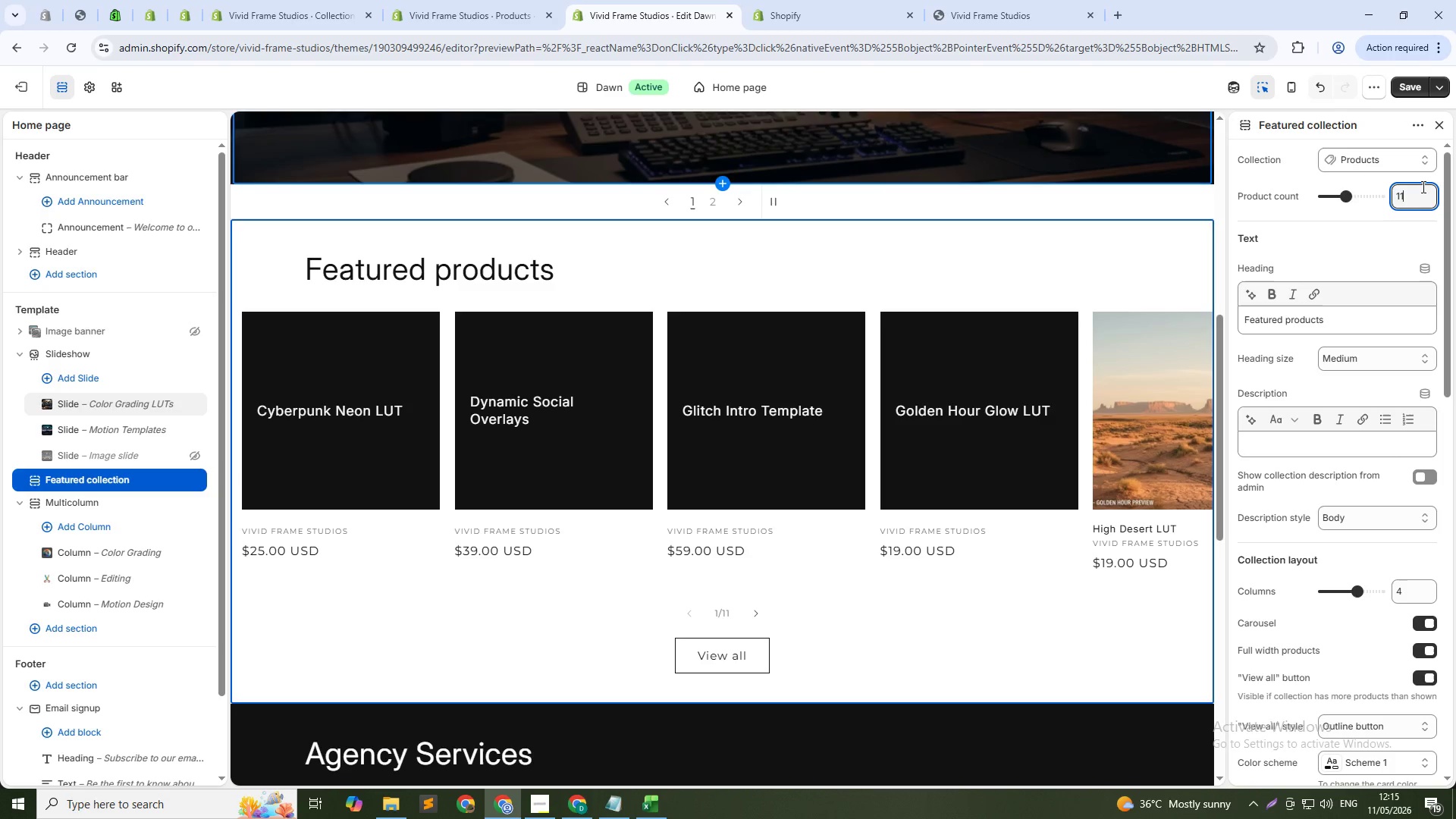 
key(ArrowDown)
 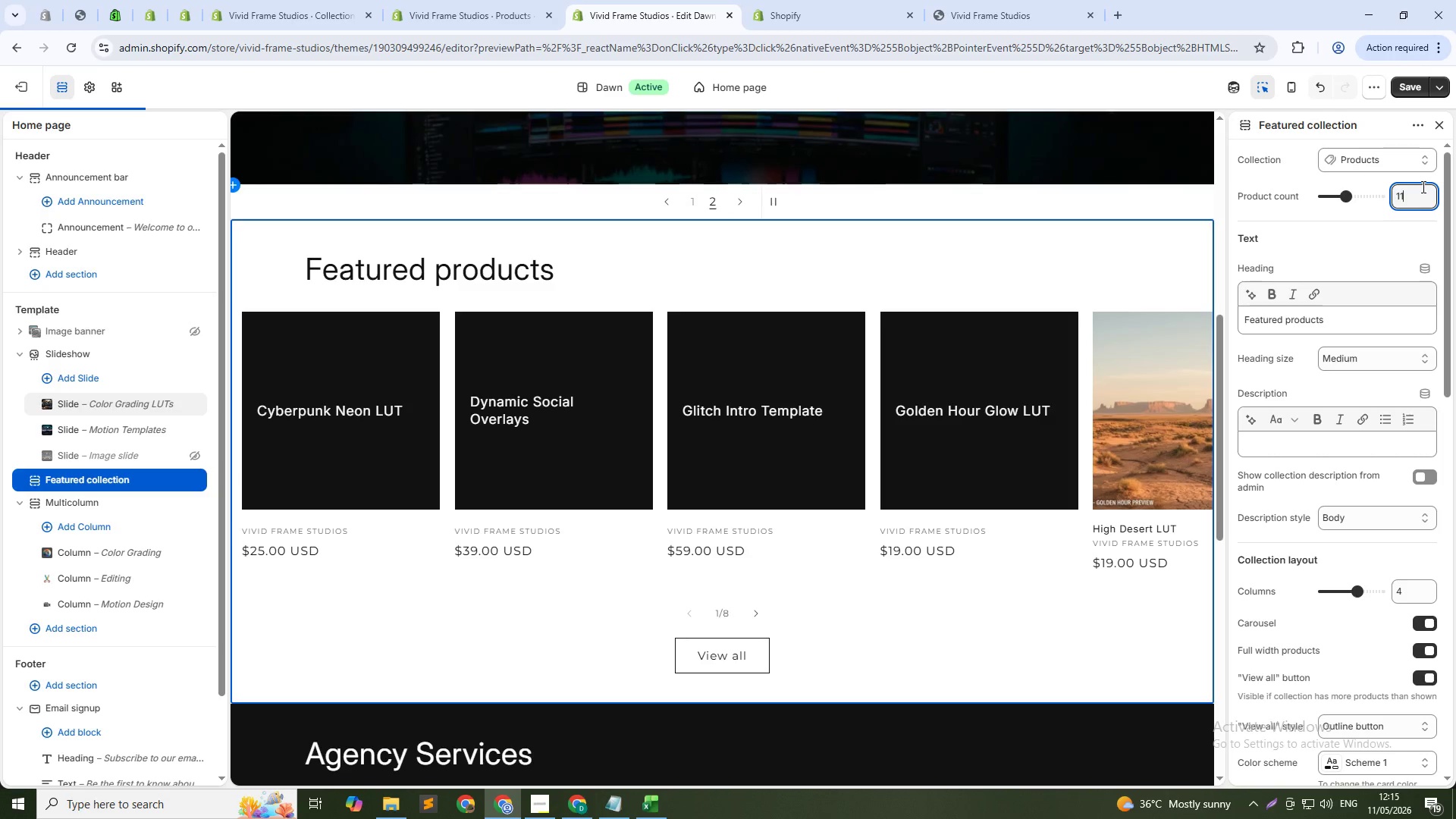 
key(ArrowUp)
 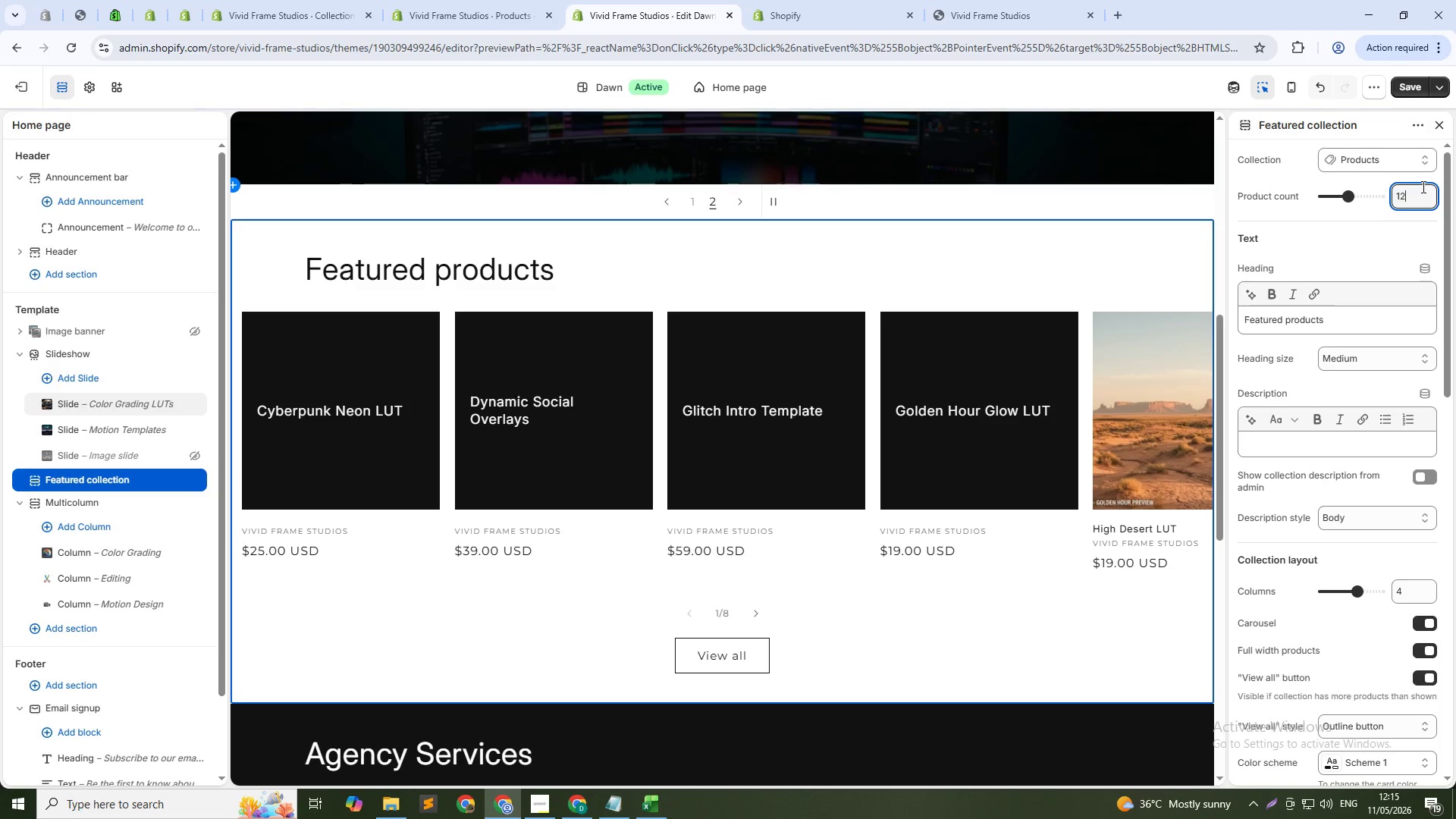 
key(ArrowUp)
 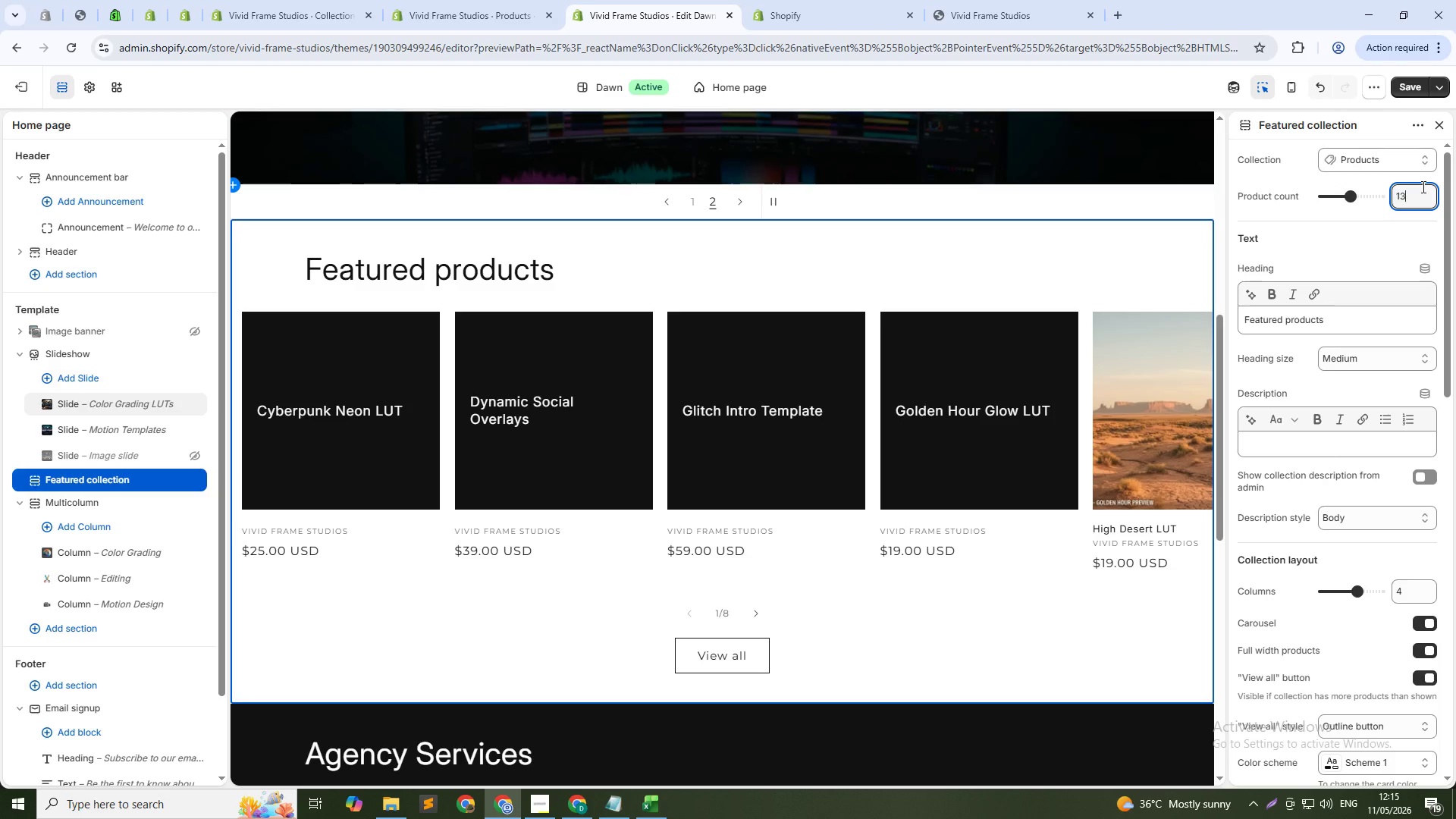 
key(ArrowUp)
 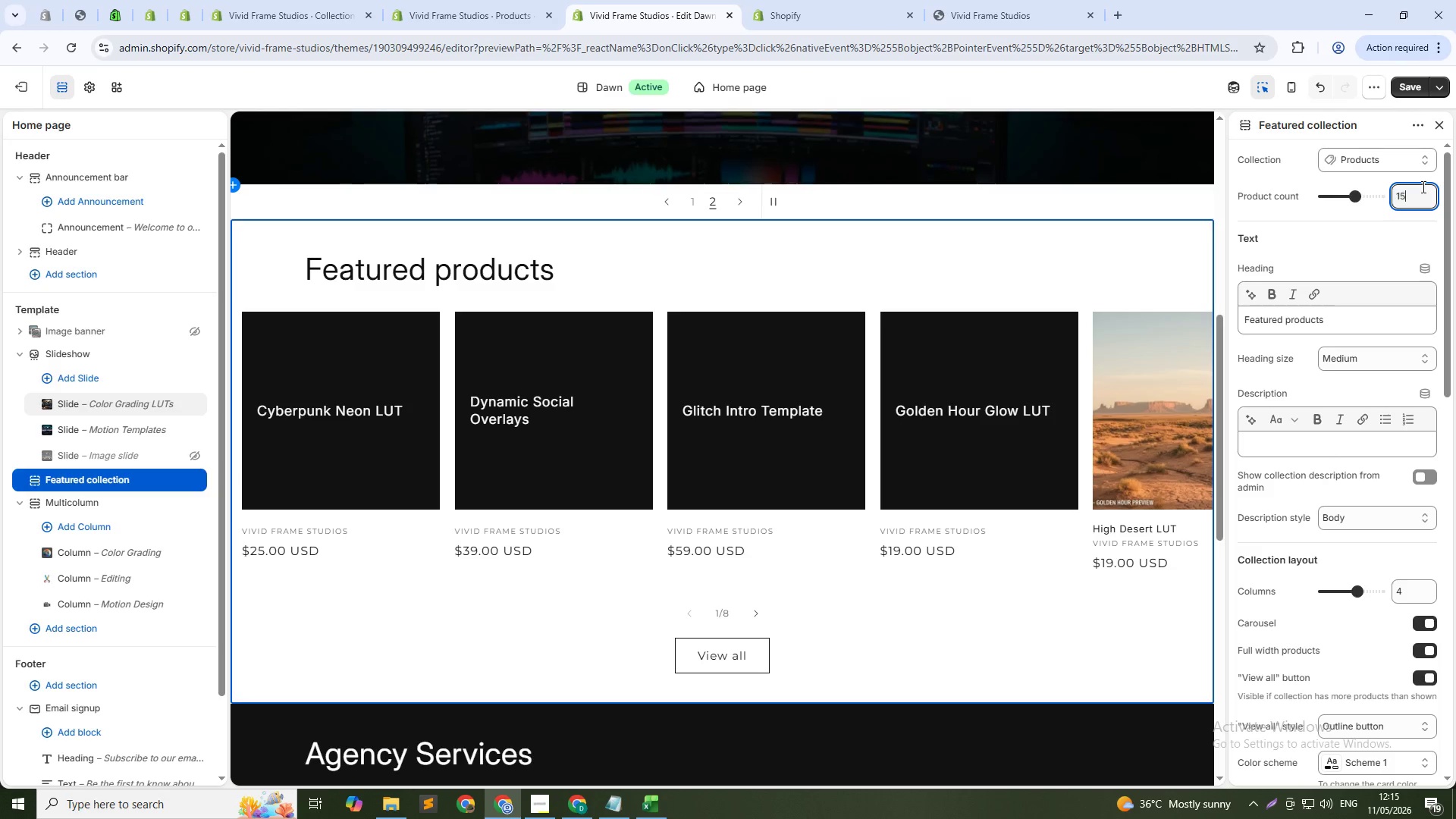 
key(ArrowUp)
 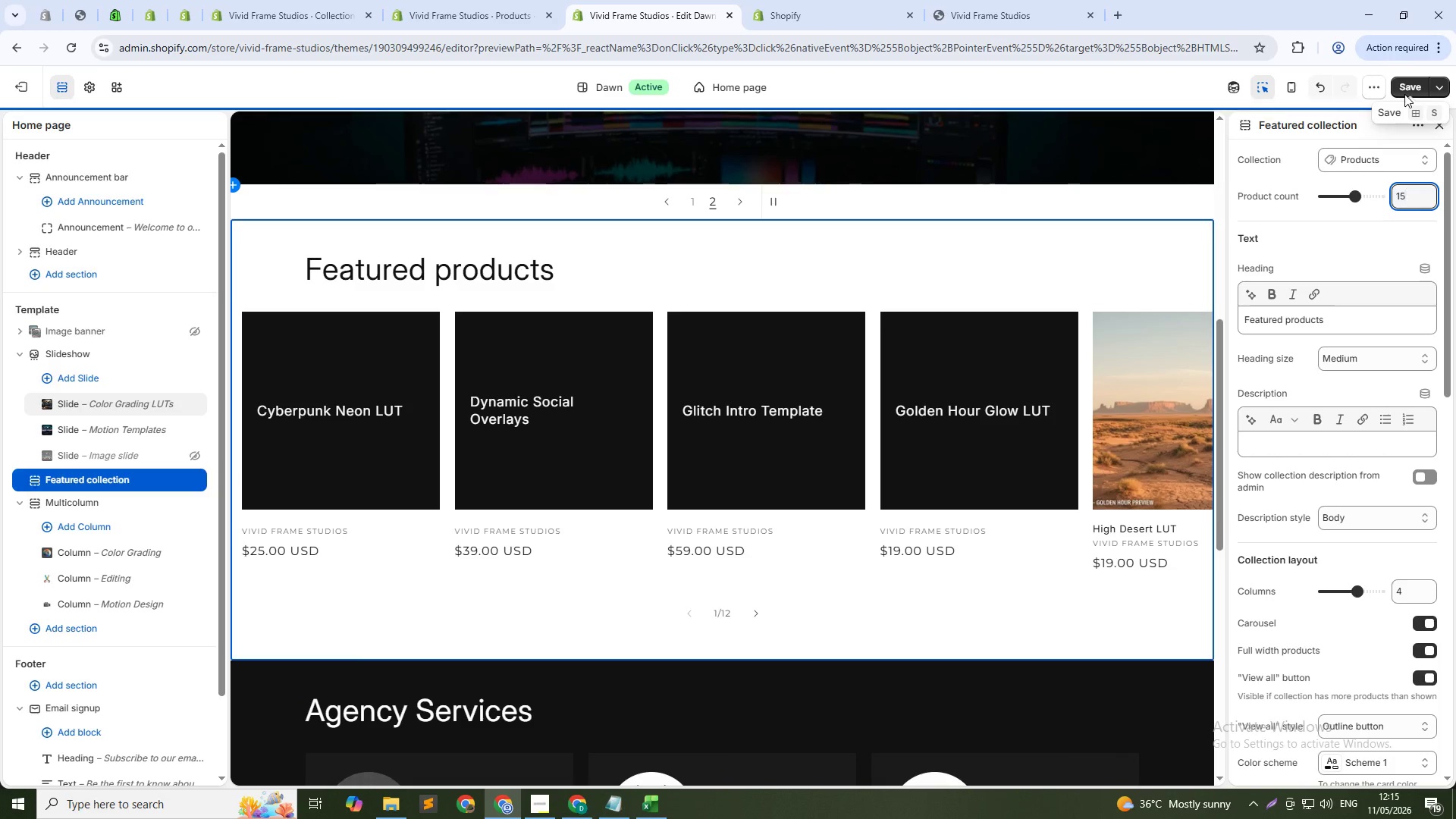 
left_click([1404, 90])
 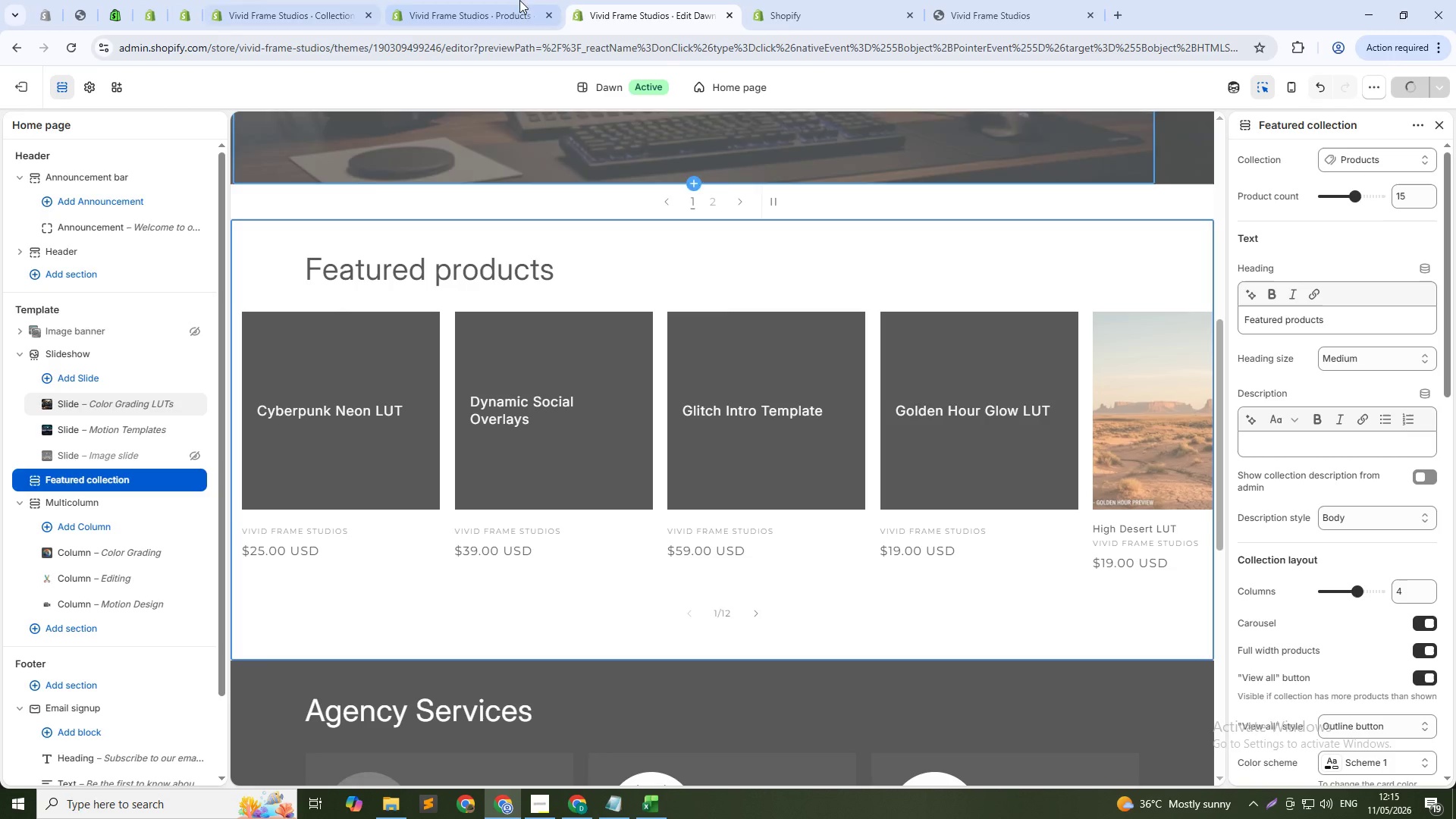 
left_click([833, 0])
 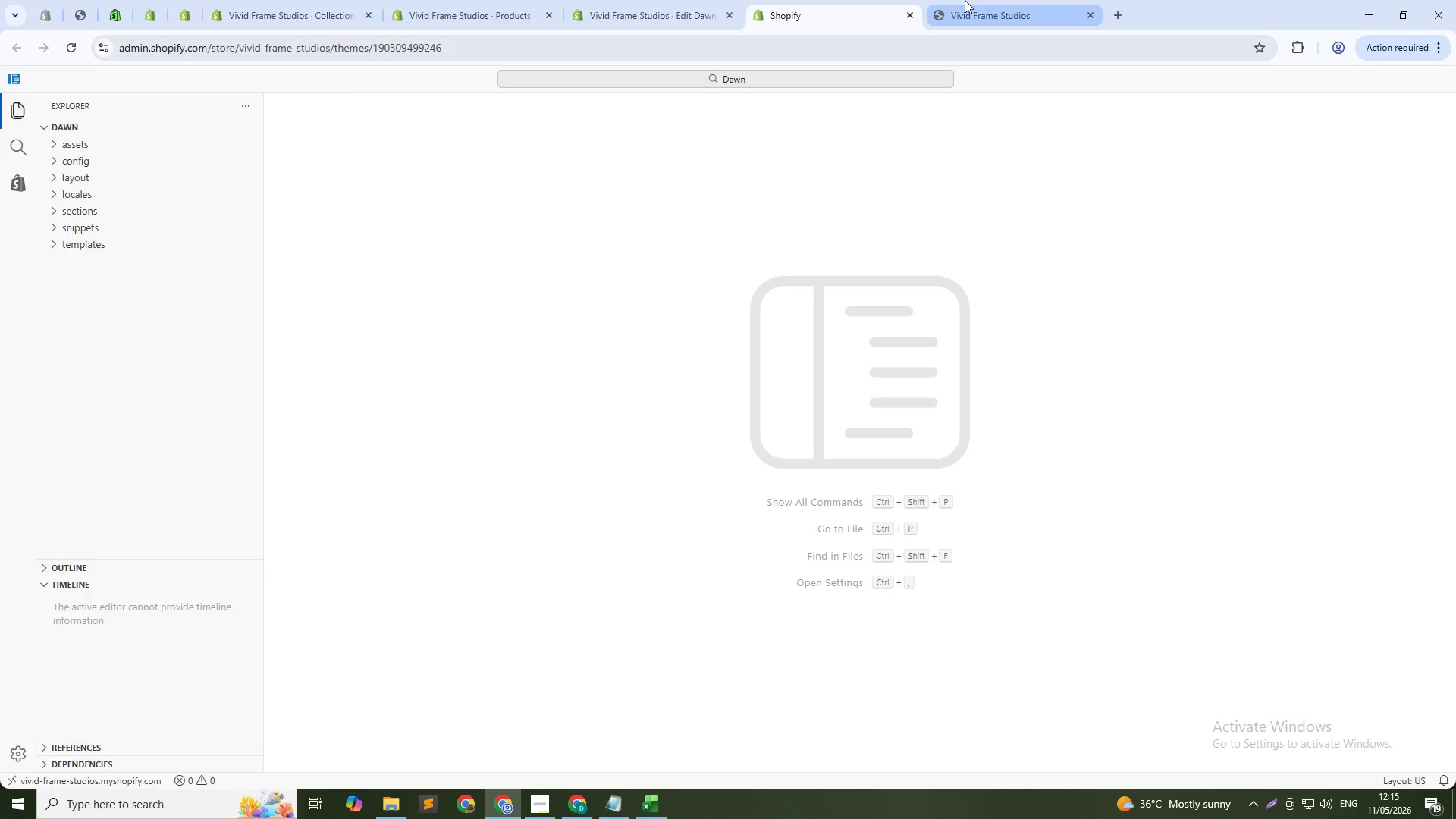 
left_click([965, 0])
 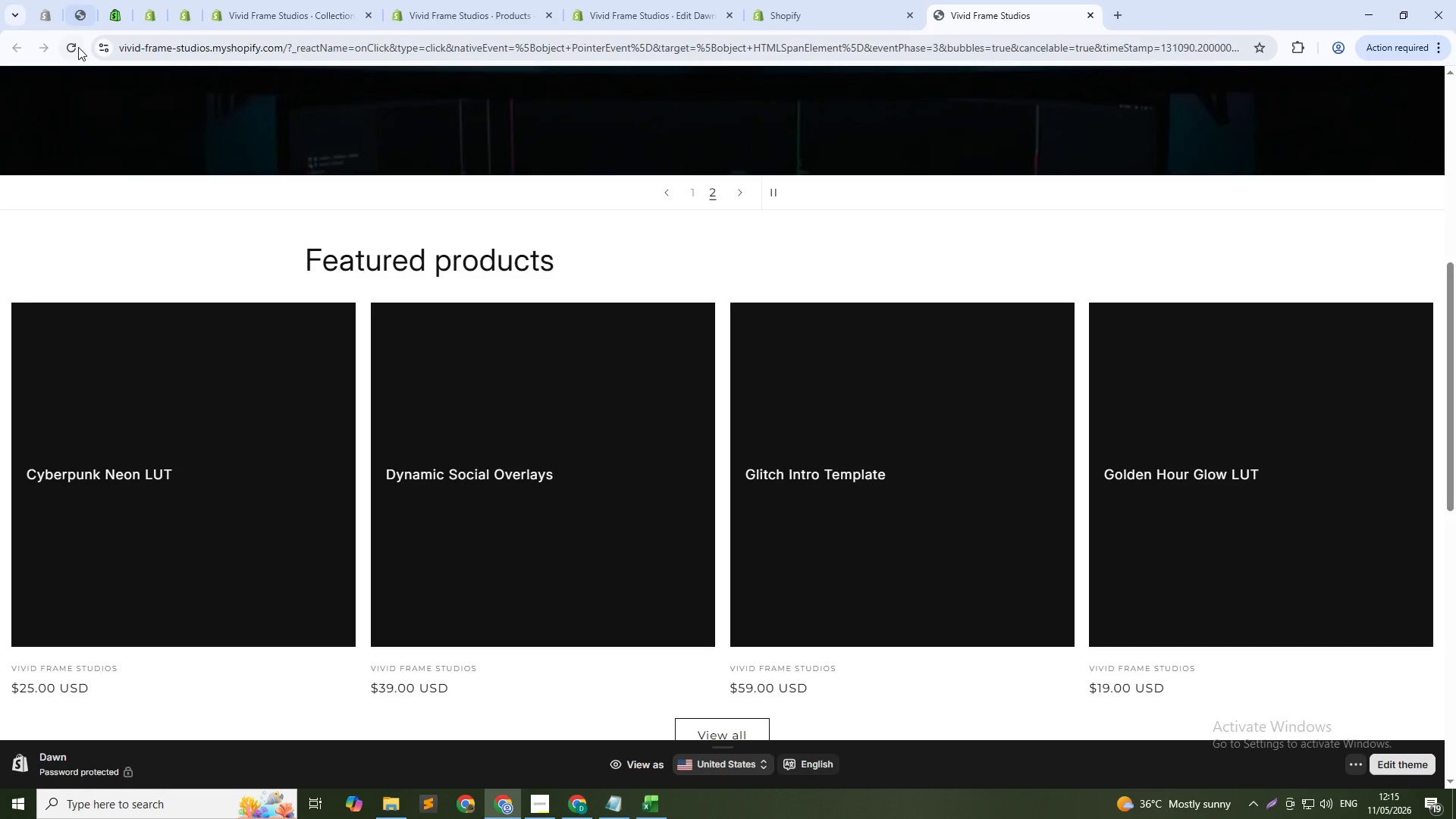 
left_click([77, 52])
 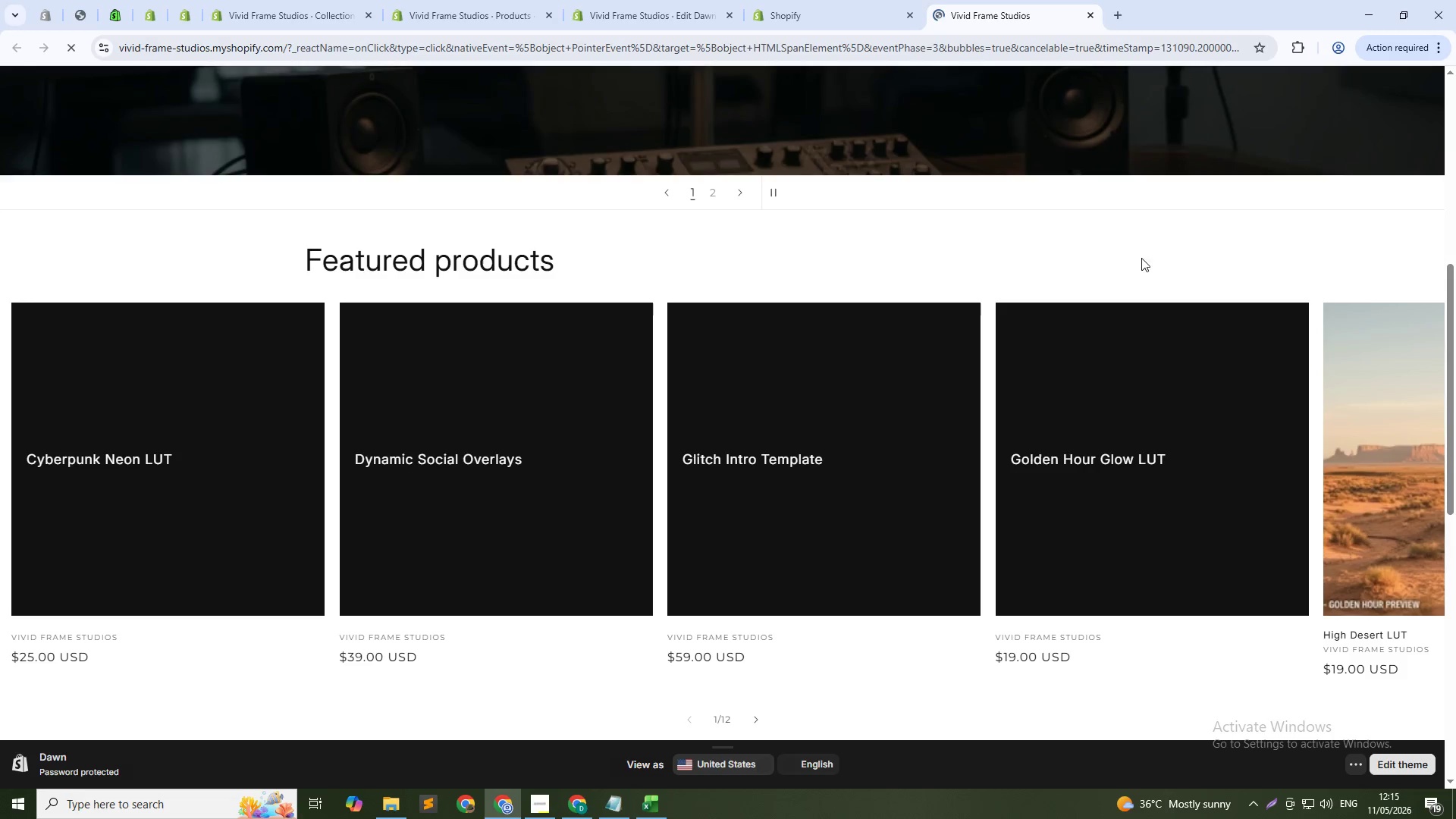 
left_click_drag(start_coordinate=[1065, 596], to_coordinate=[457, 643])
 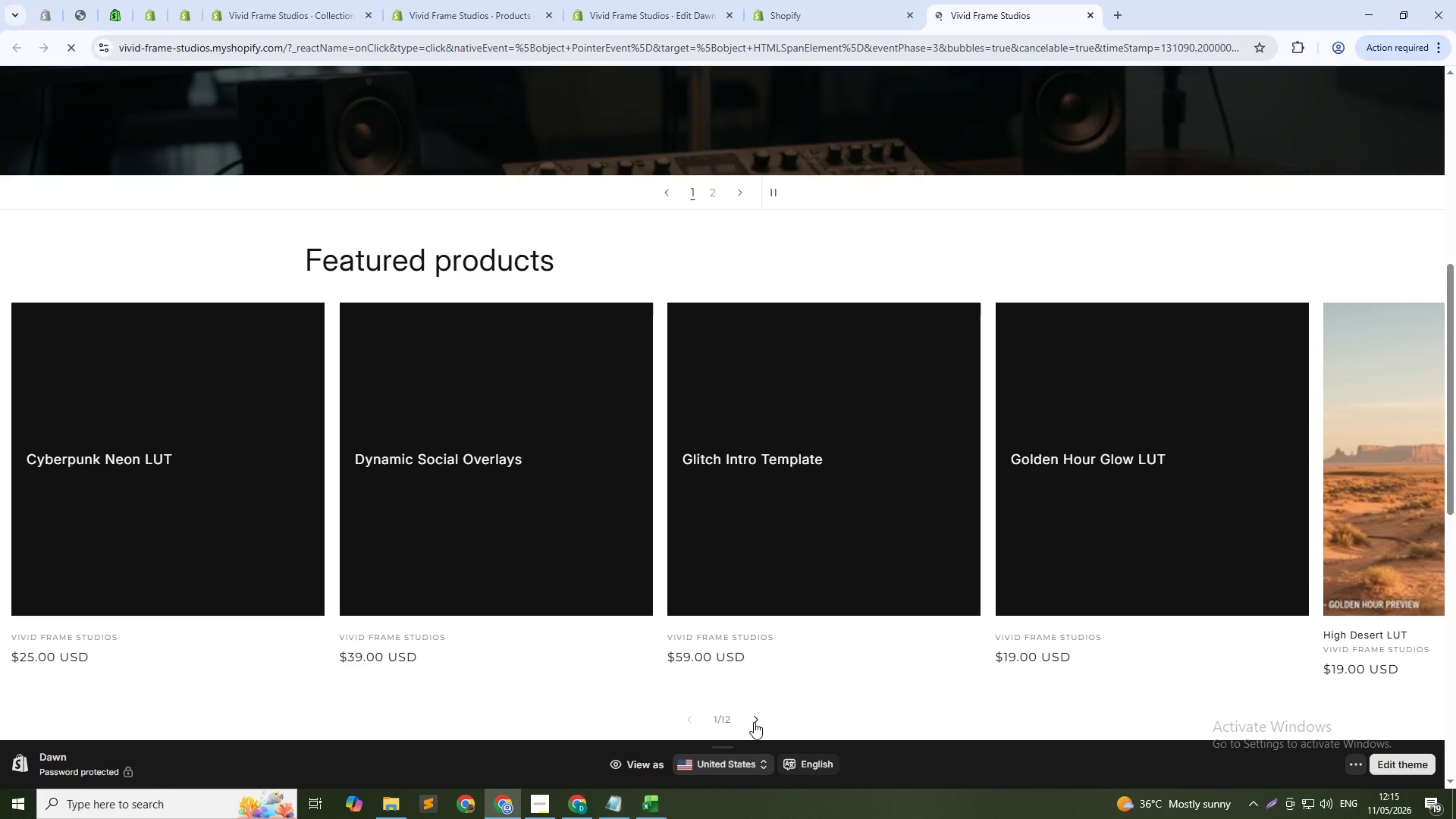 
left_click([754, 722])
 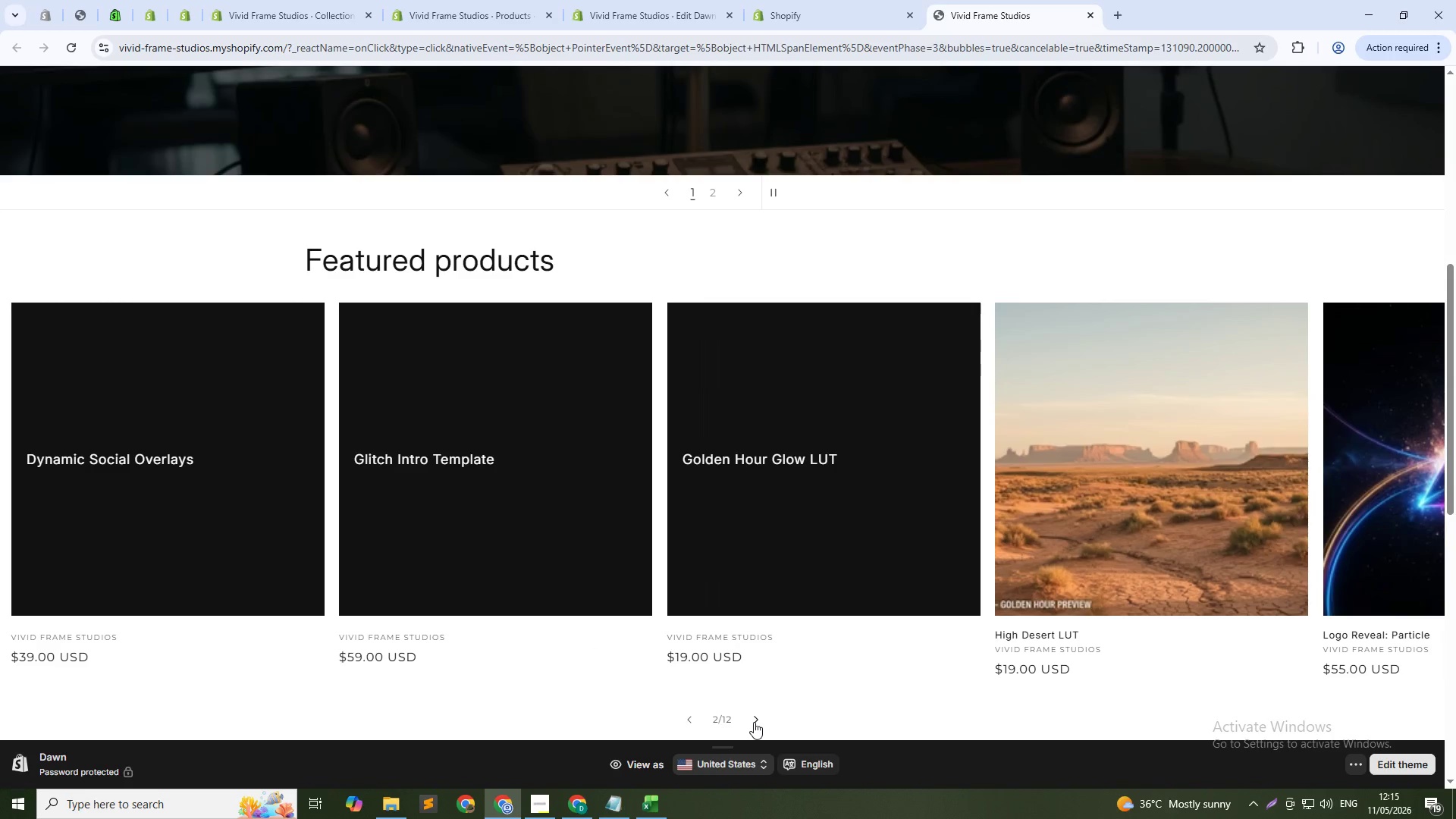 
left_click([754, 722])
 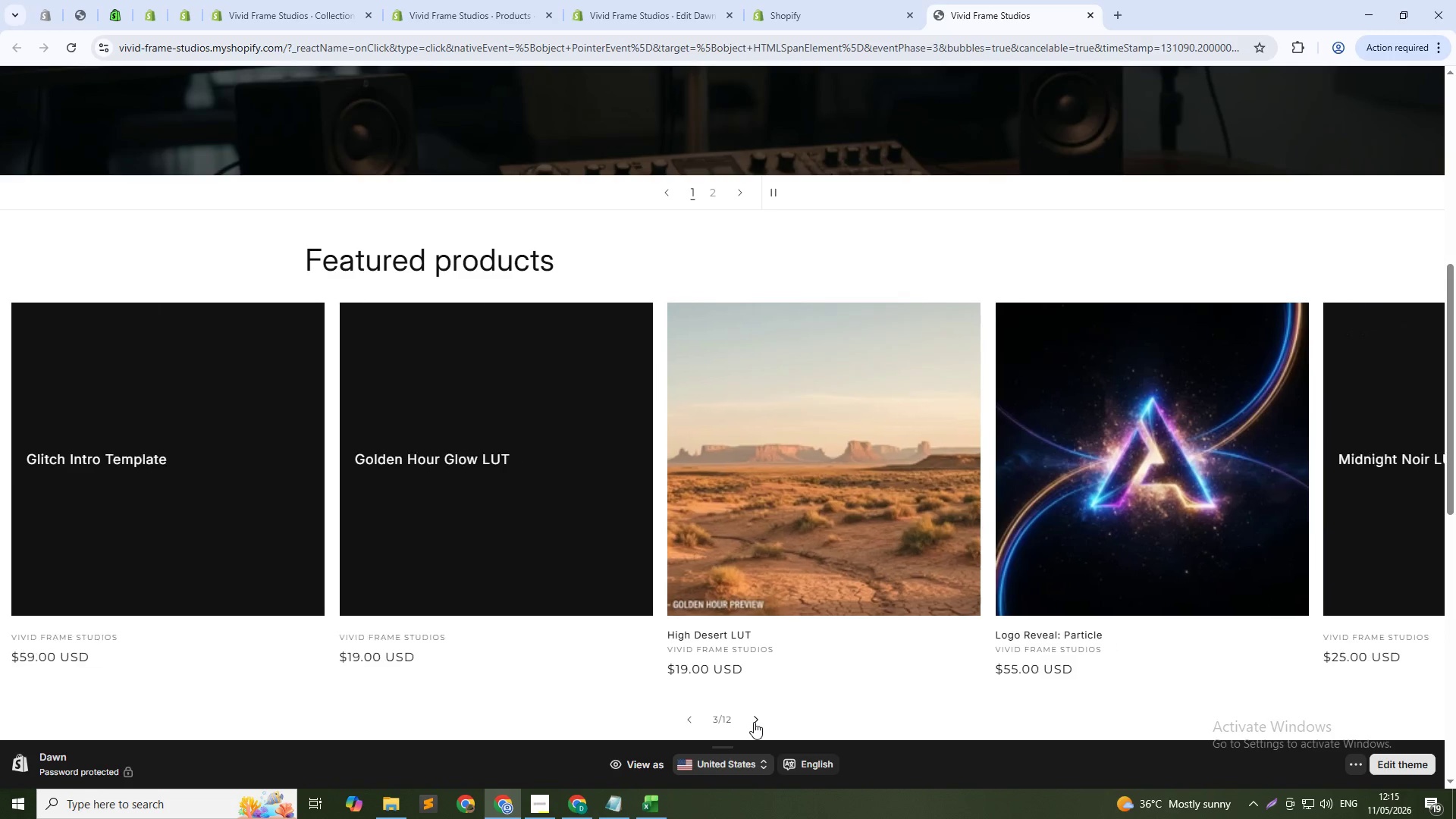 
left_click([754, 722])
 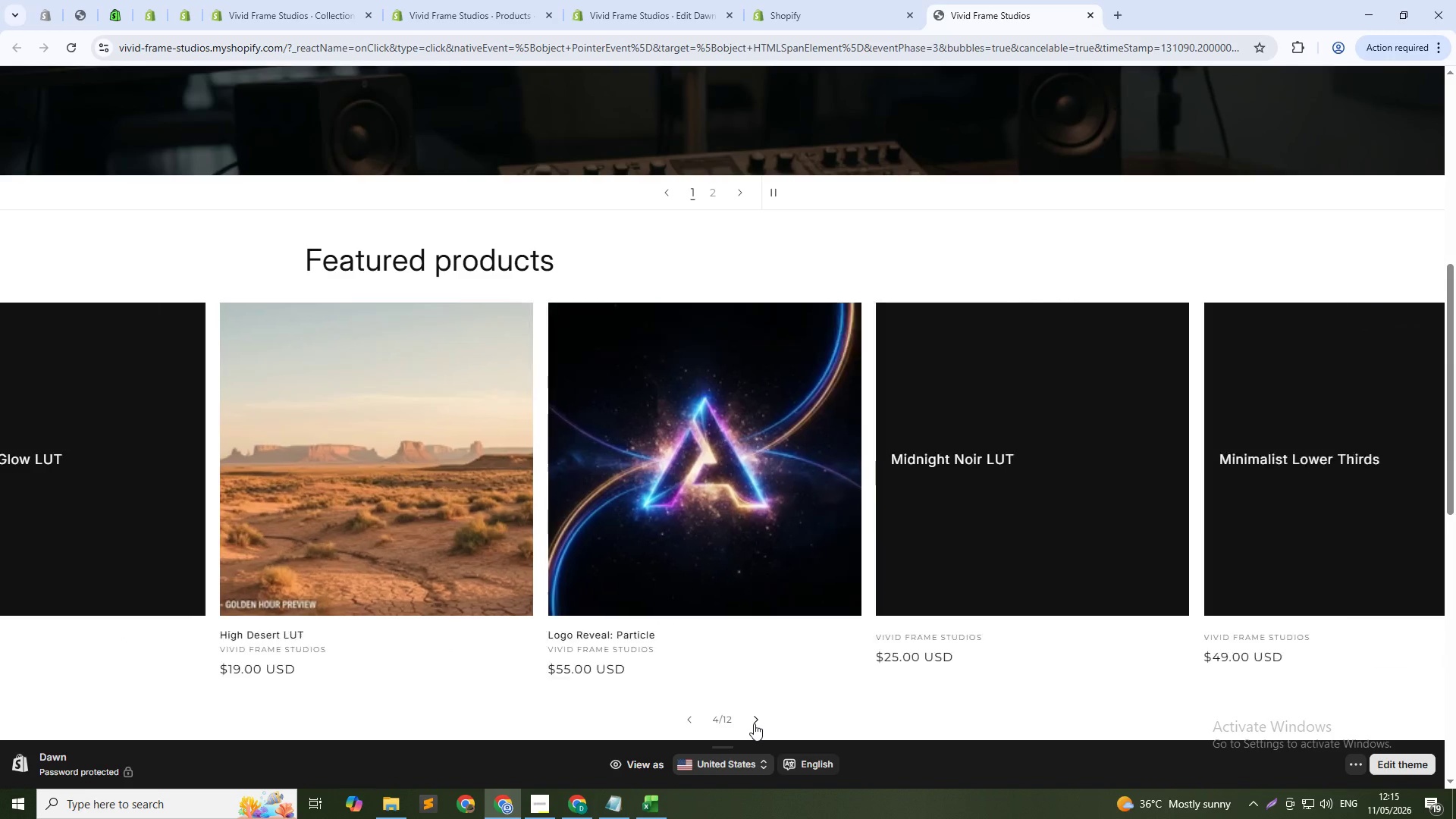 
triple_click([754, 723])
 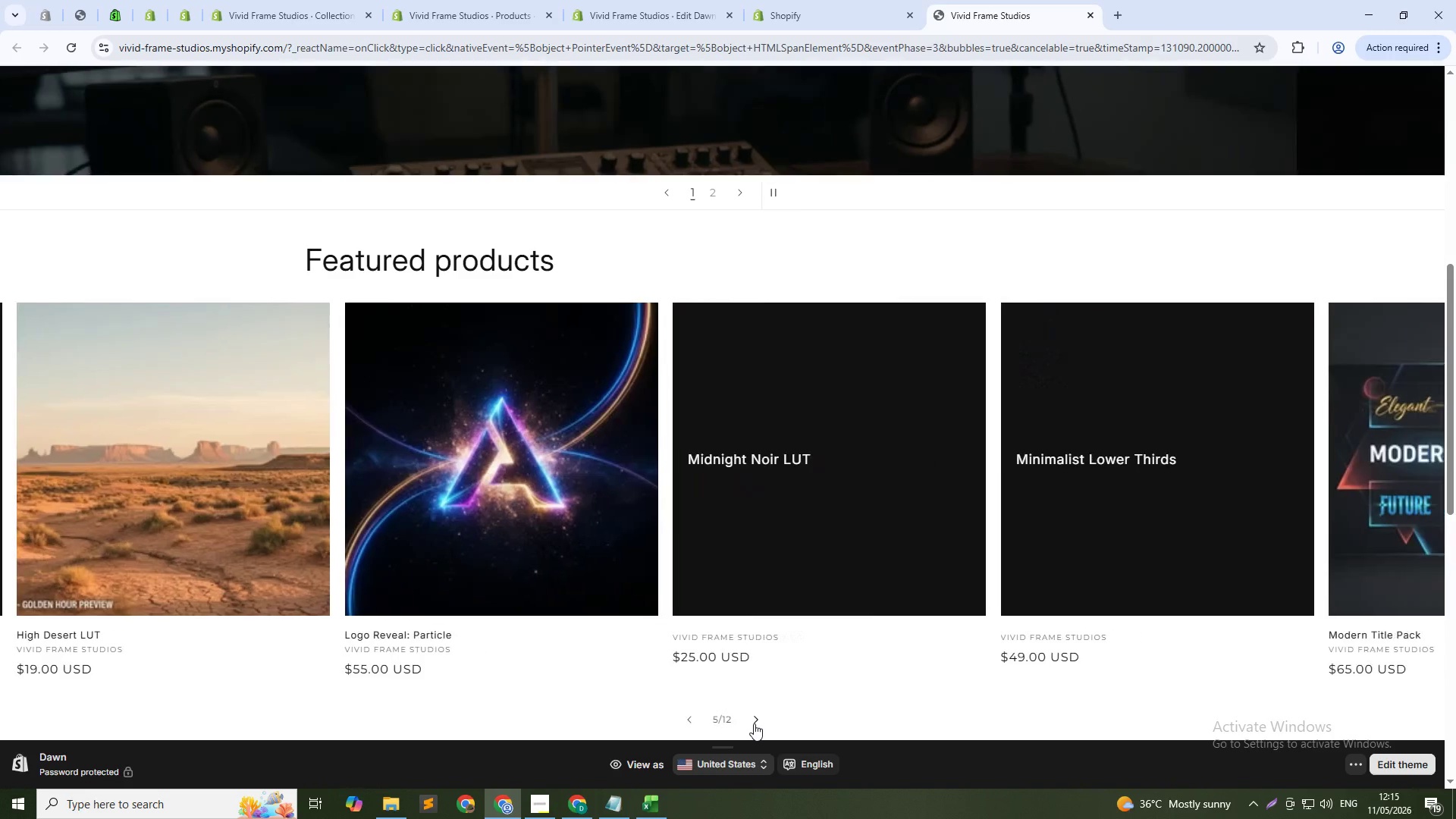 
triple_click([754, 723])
 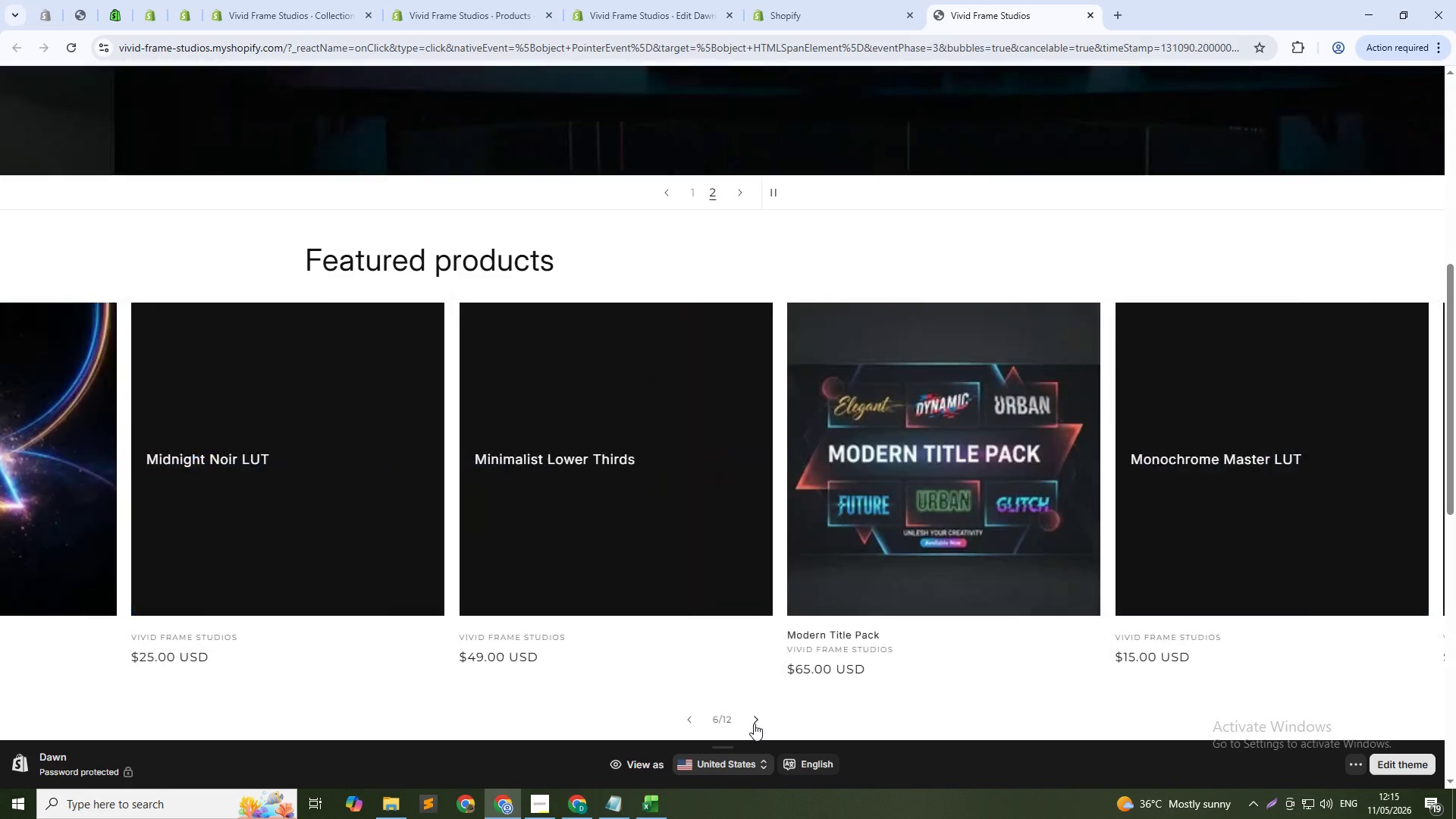 
triple_click([754, 723])
 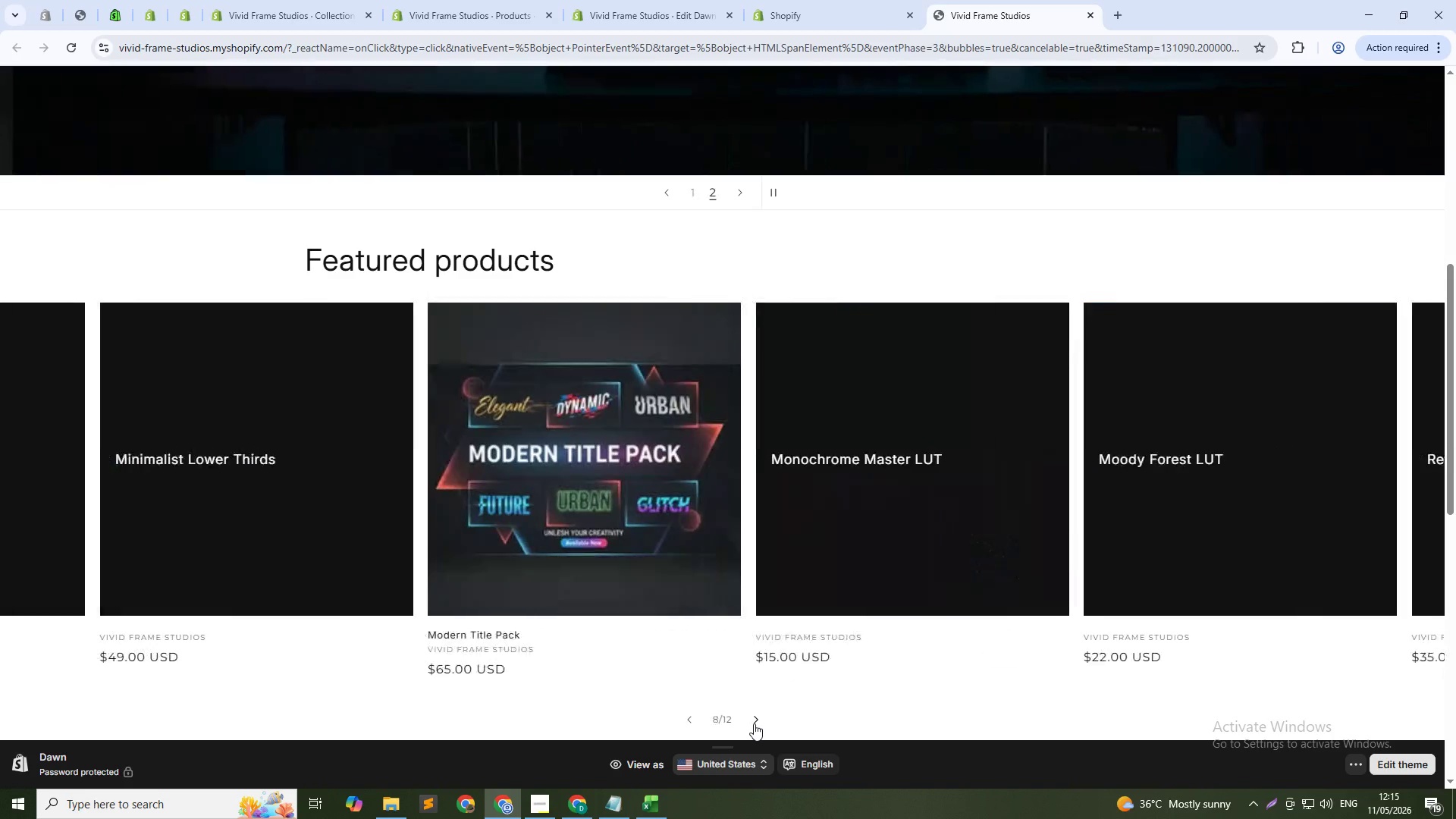 
triple_click([754, 723])
 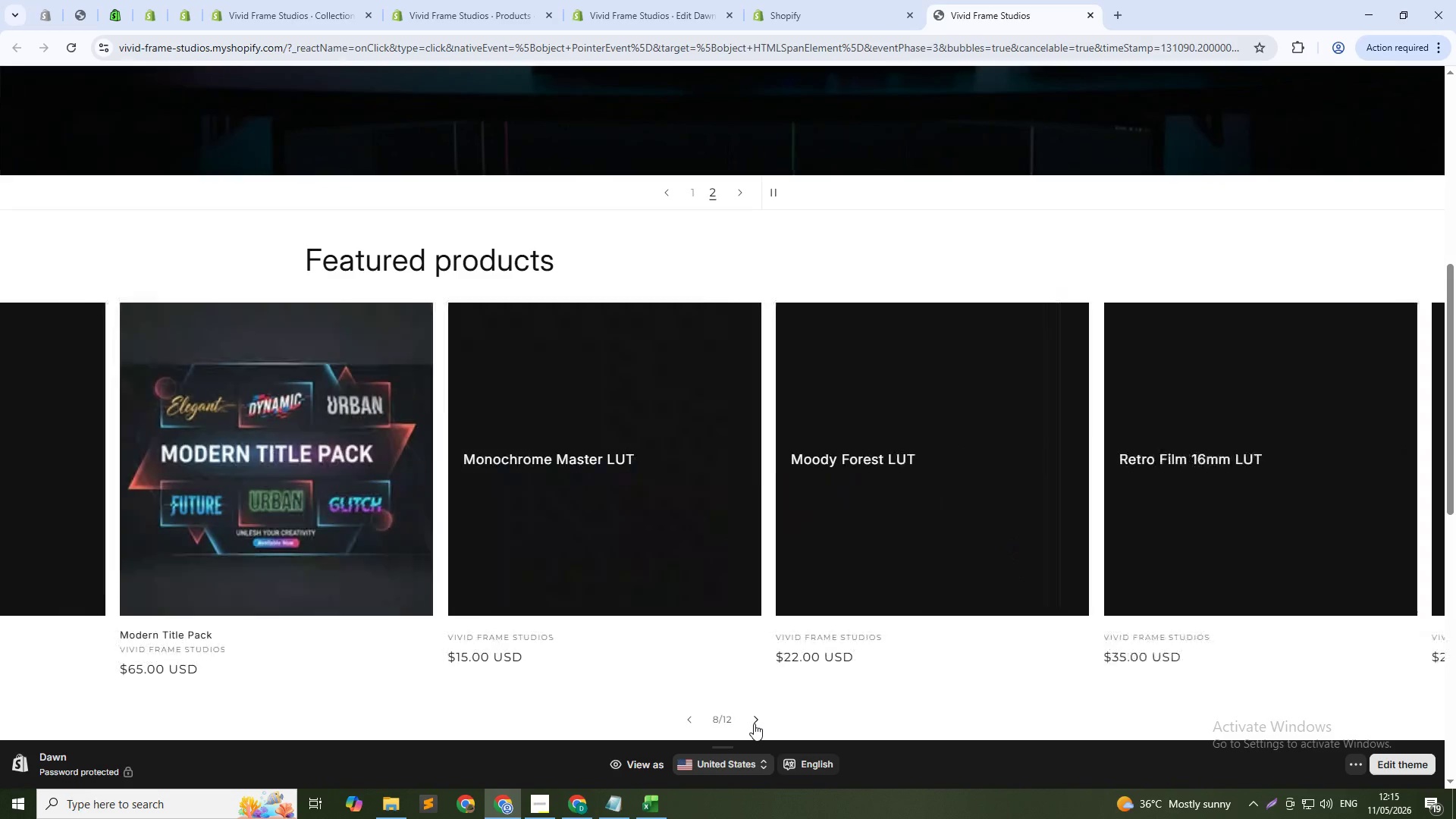 
triple_click([754, 723])
 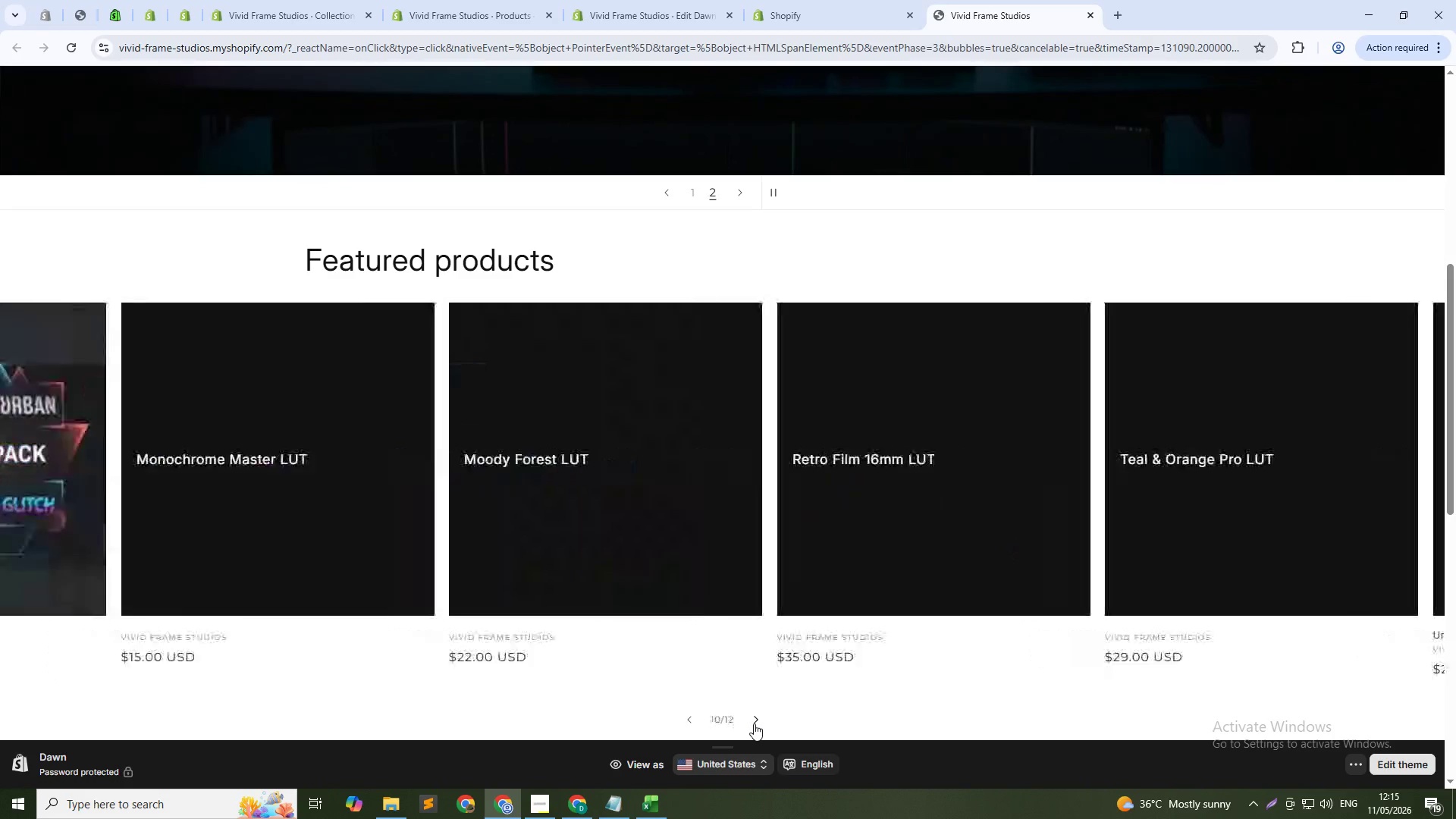 
triple_click([754, 723])
 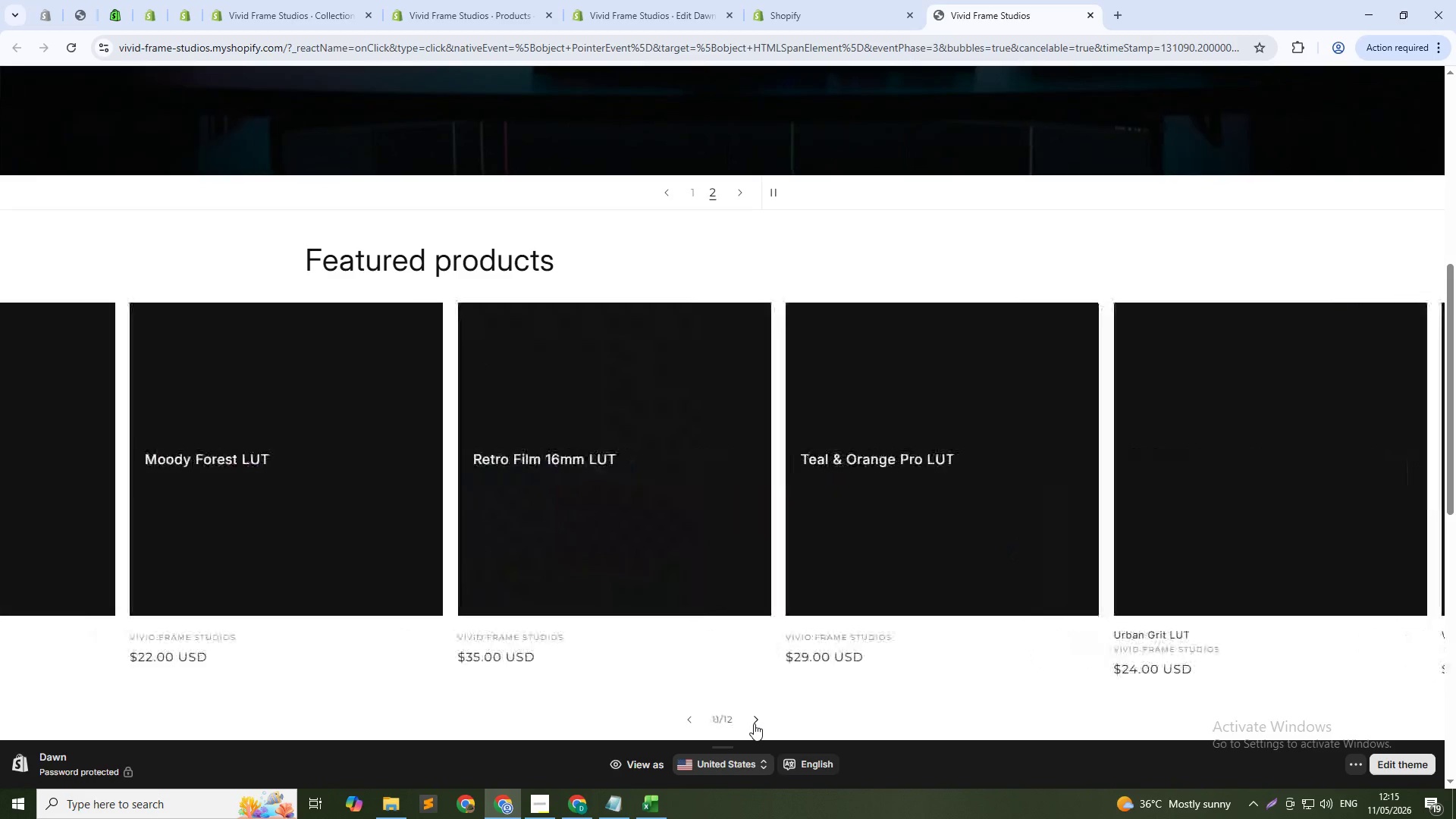 
triple_click([754, 723])
 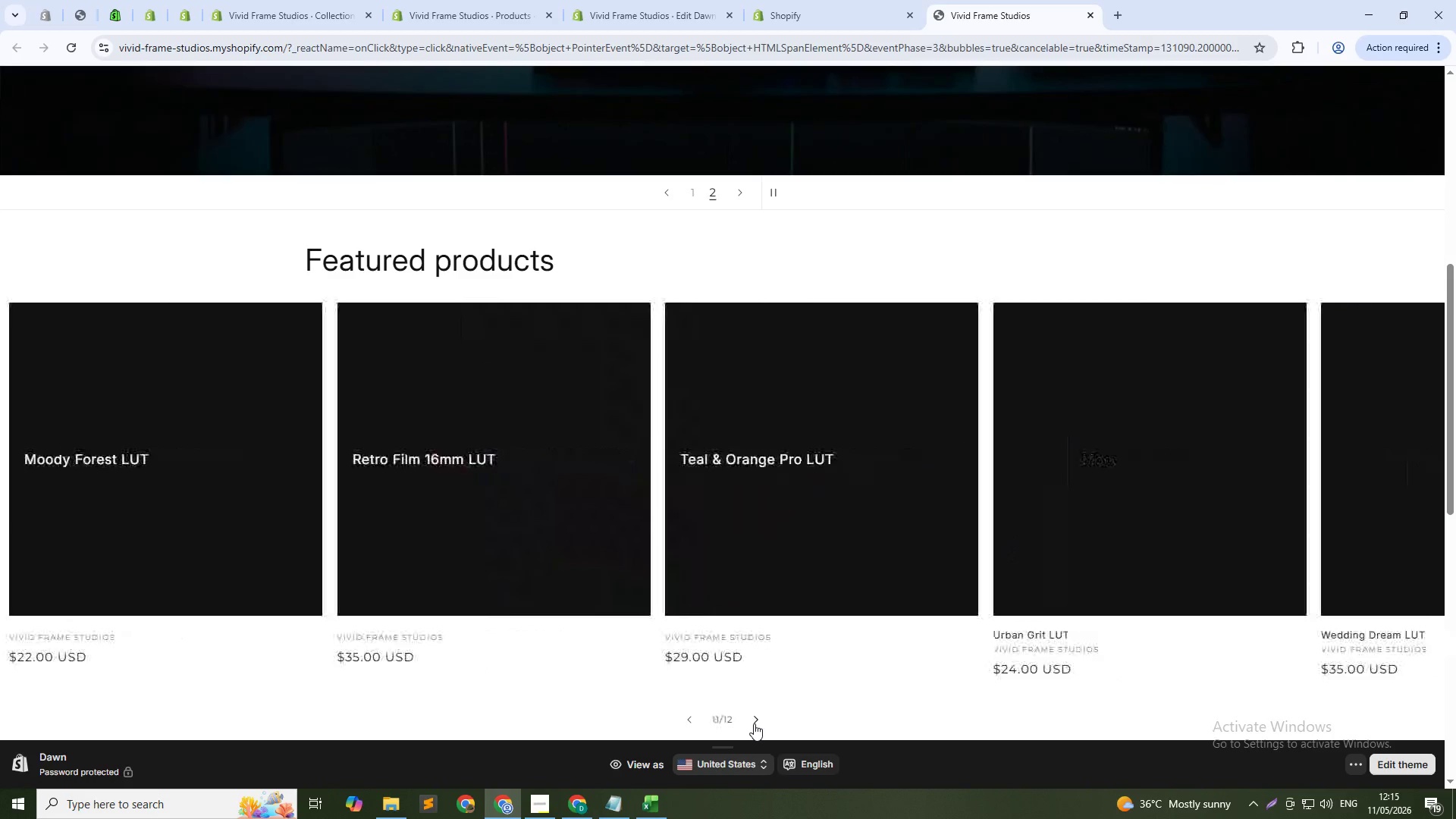 
triple_click([754, 723])
 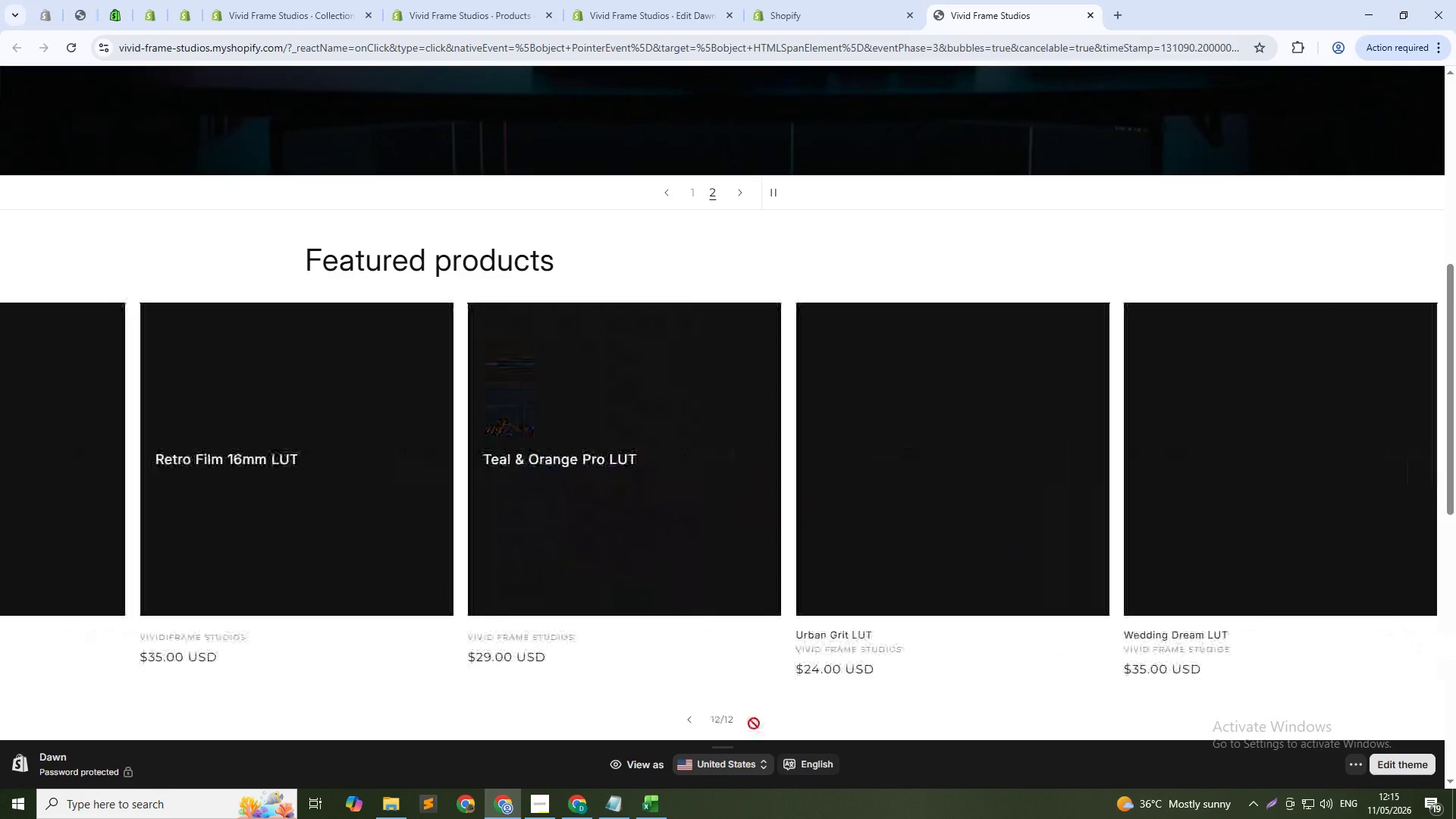 
triple_click([754, 723])
 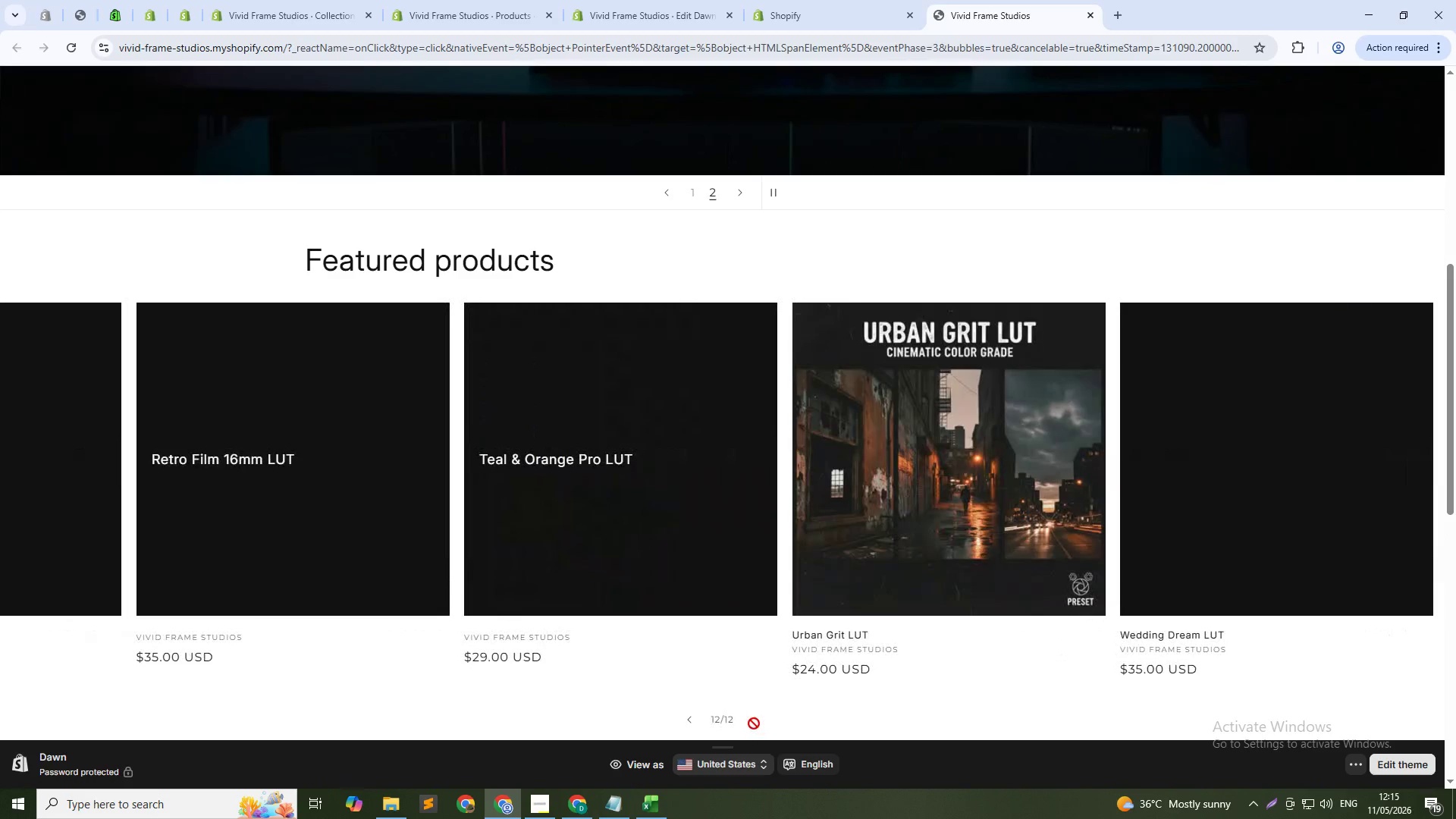 
triple_click([754, 723])
 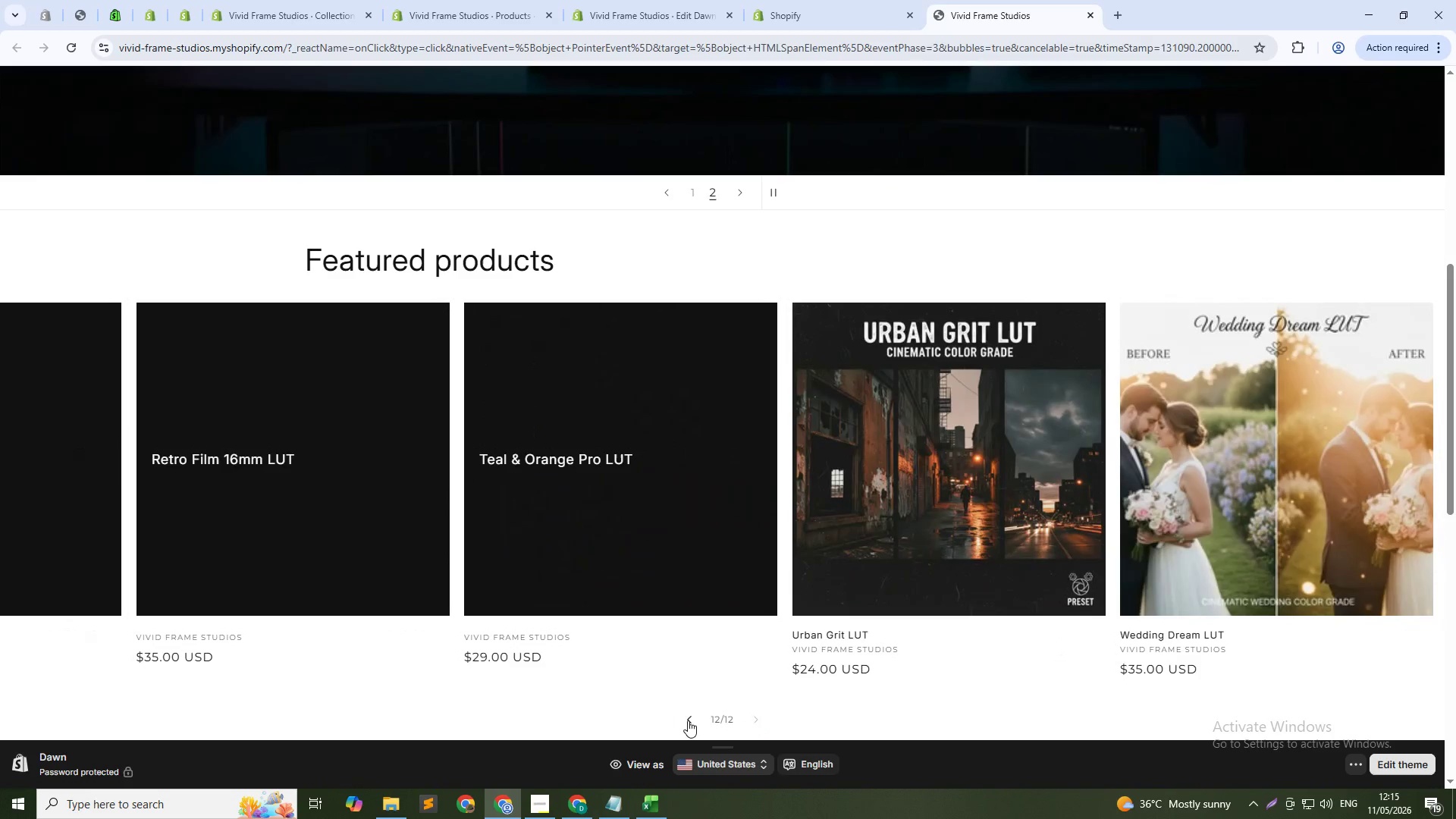 
double_click([688, 720])
 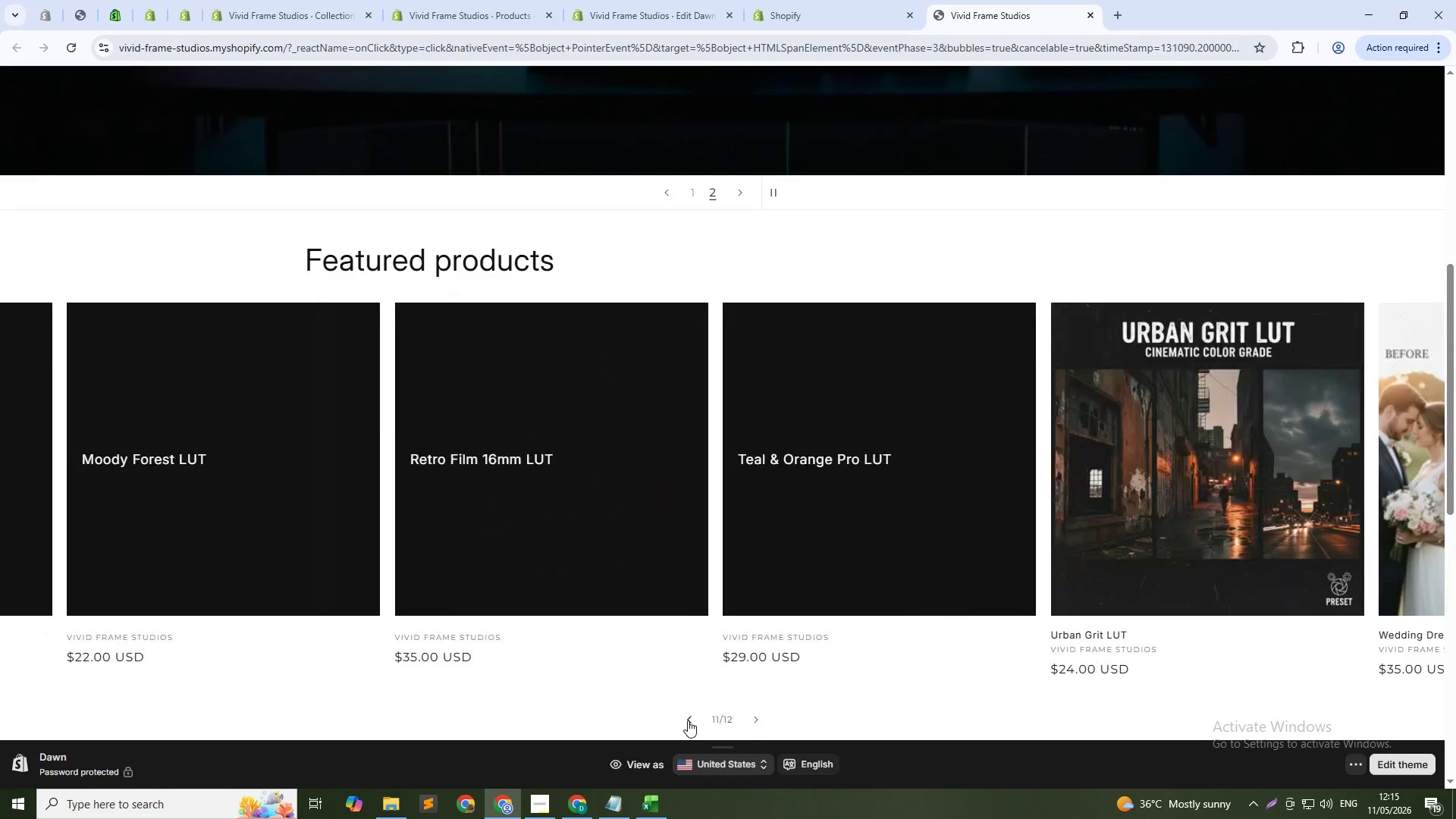 
triple_click([688, 720])
 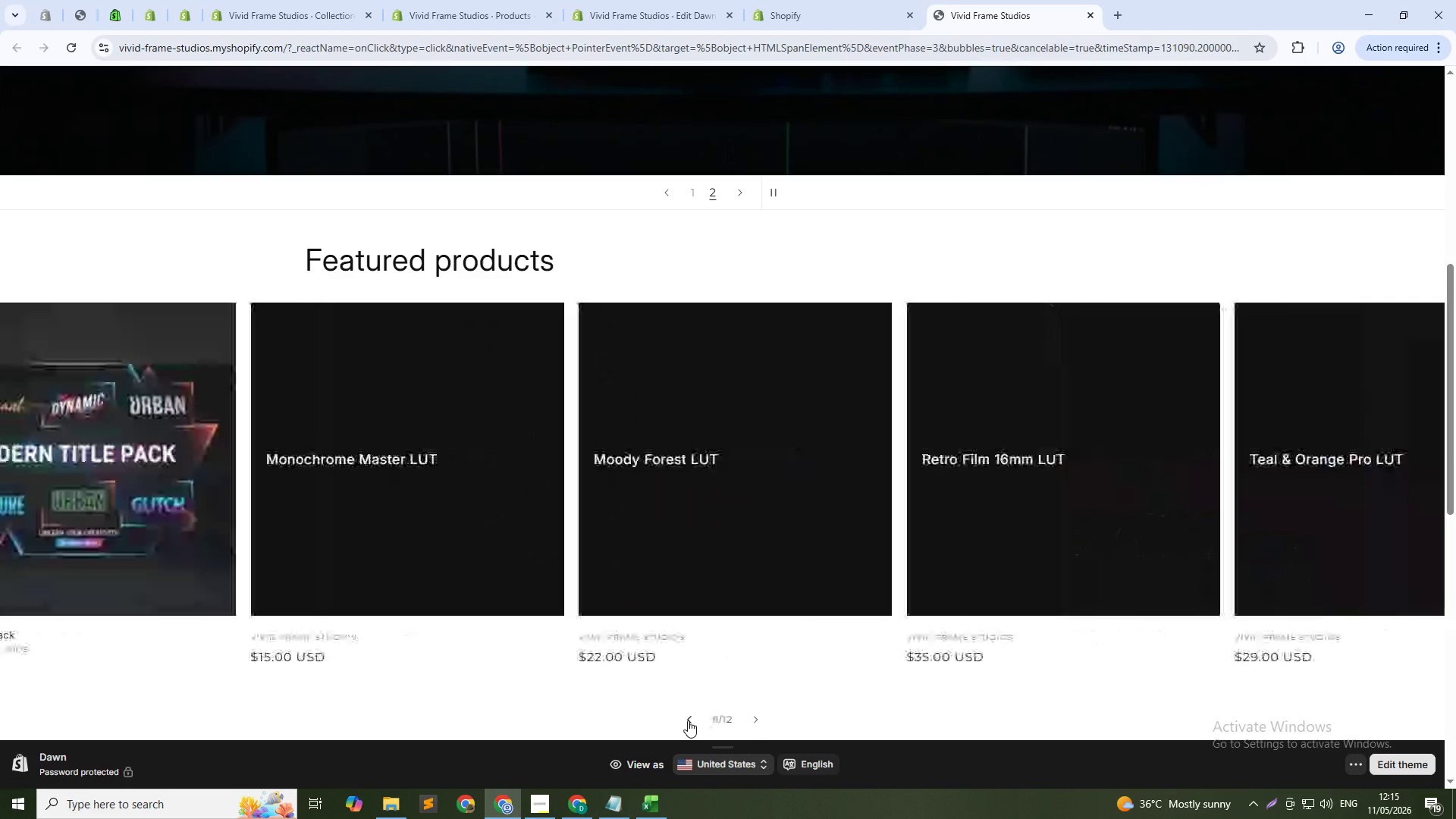 
triple_click([688, 720])
 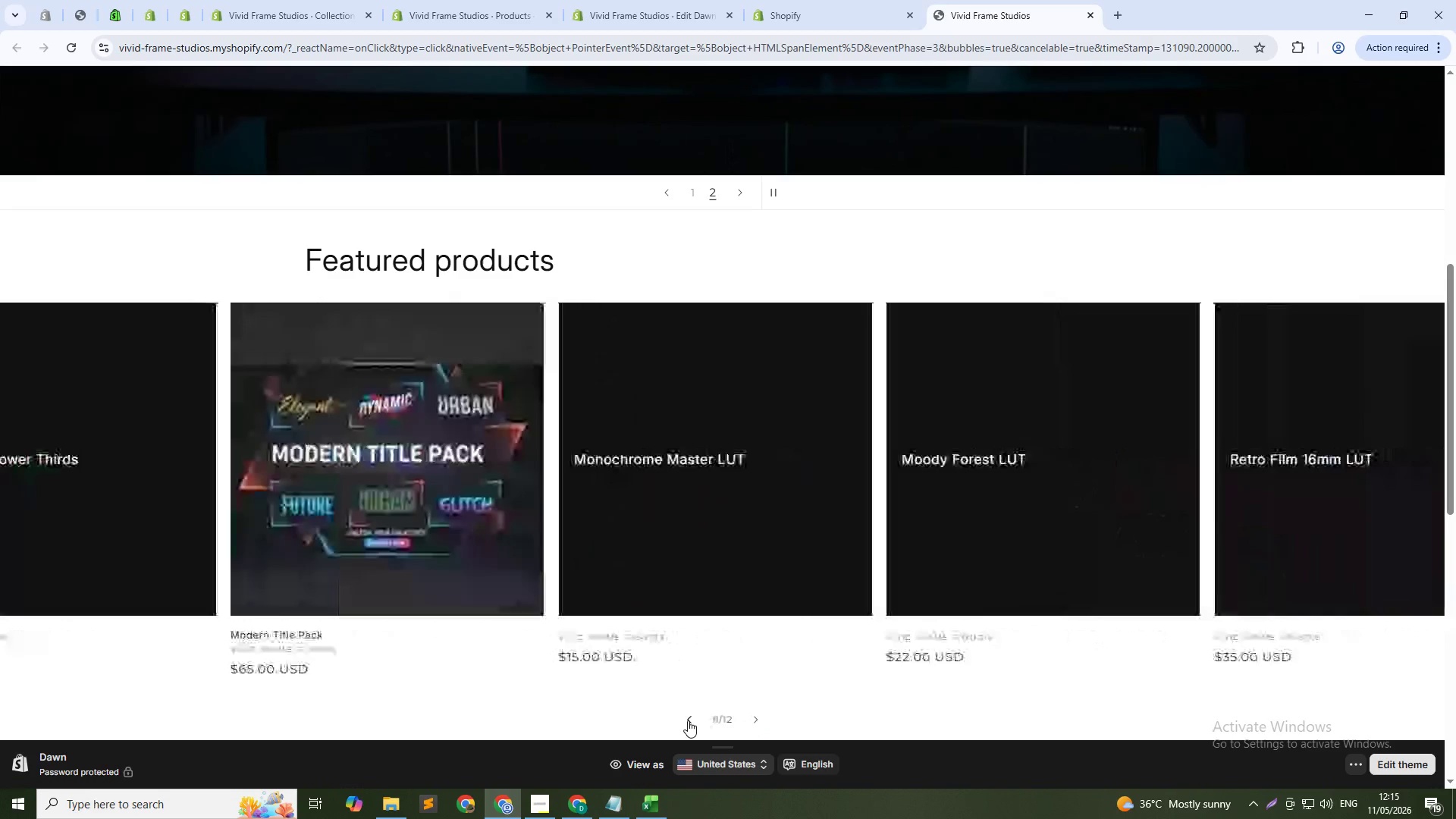 
triple_click([688, 720])
 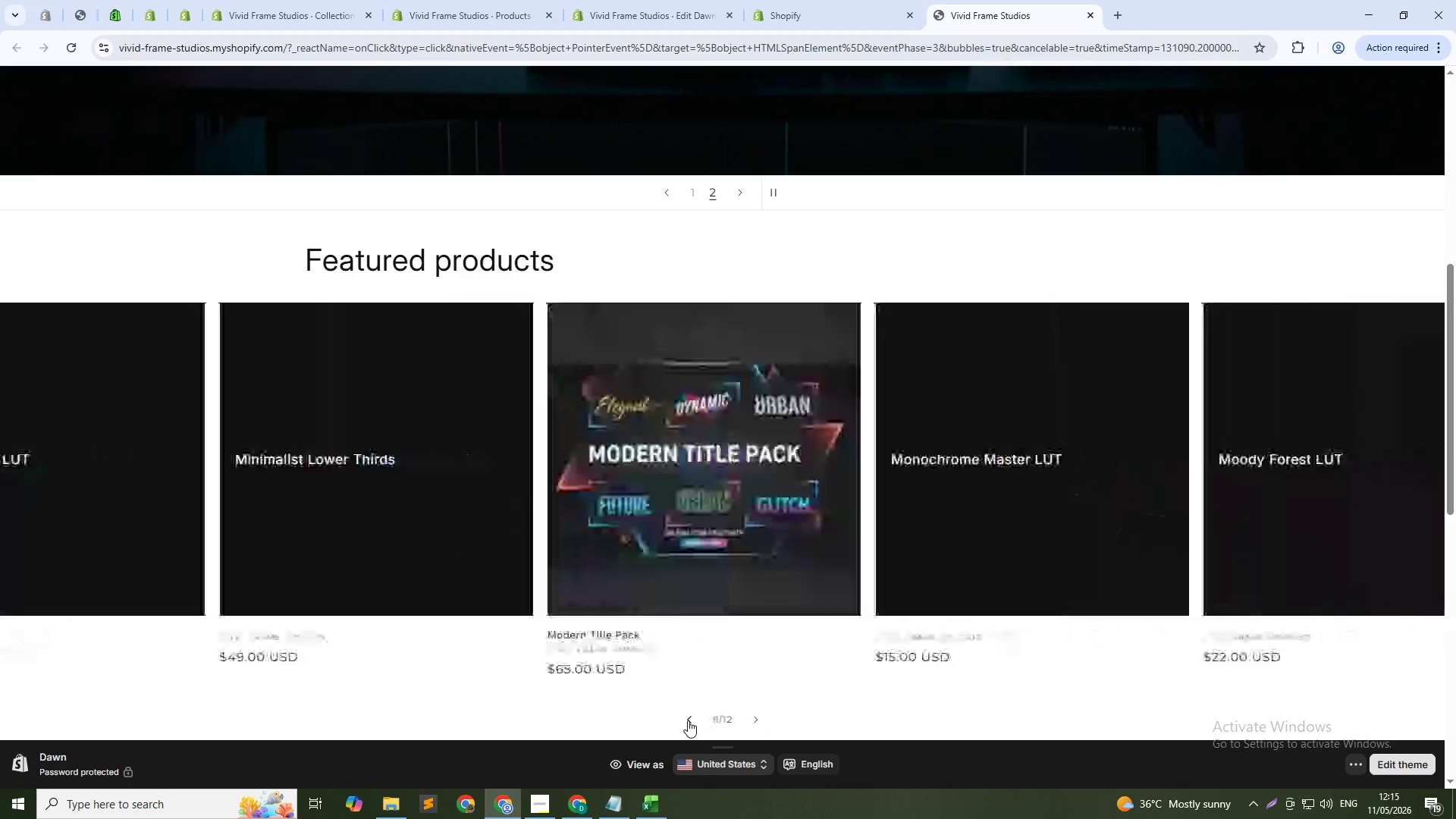 
triple_click([688, 720])
 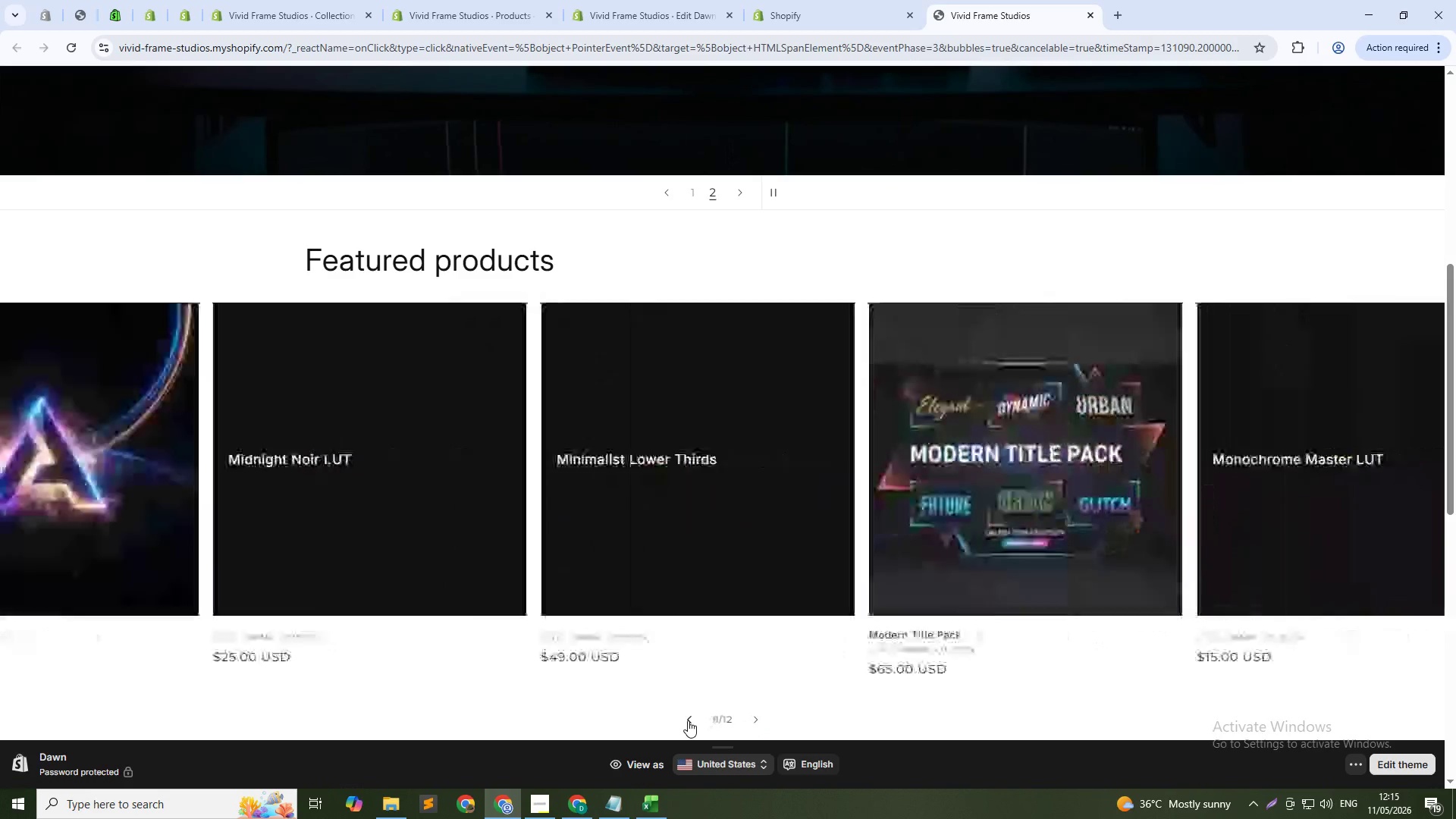 
triple_click([688, 720])
 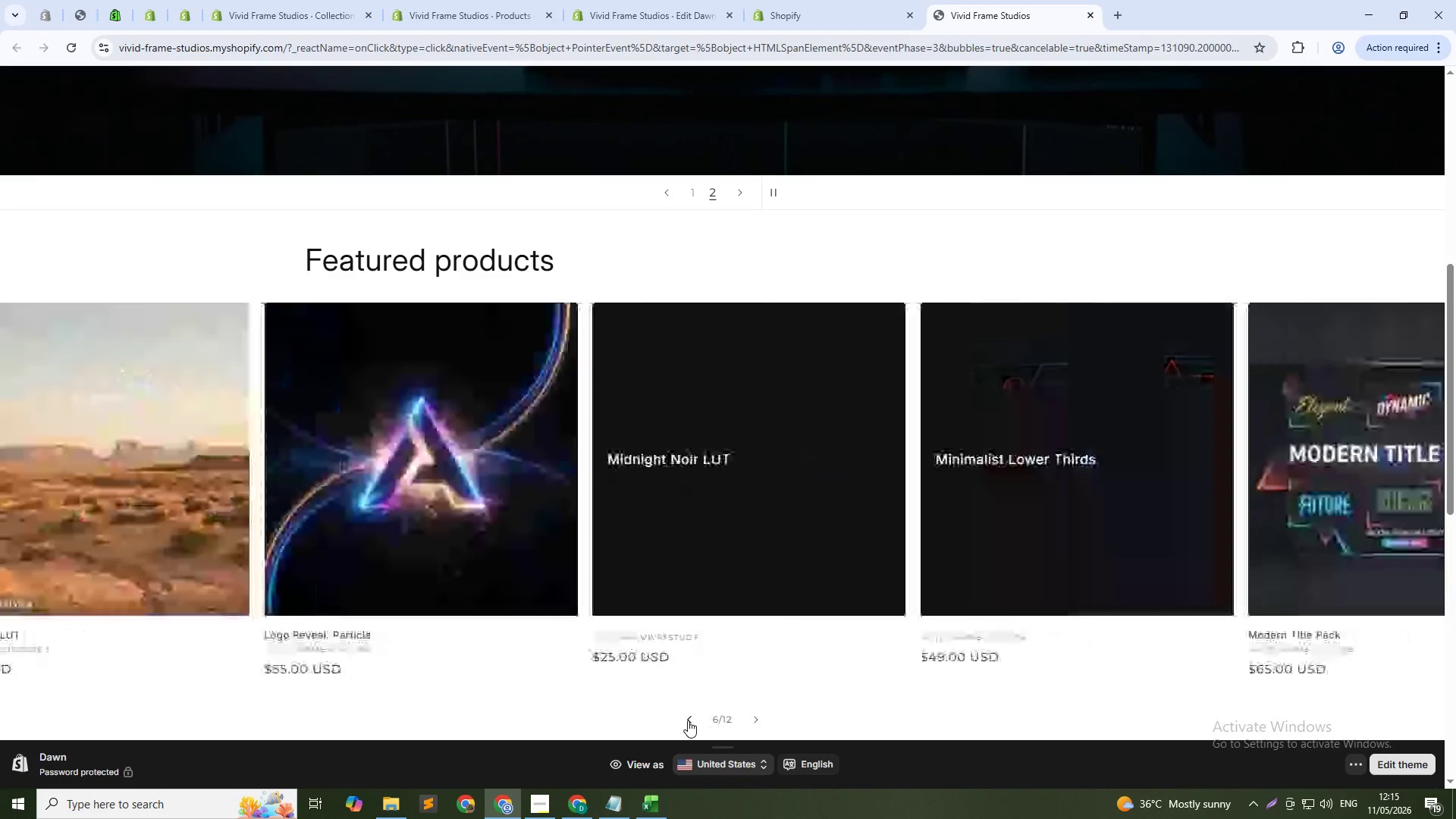 
triple_click([688, 720])
 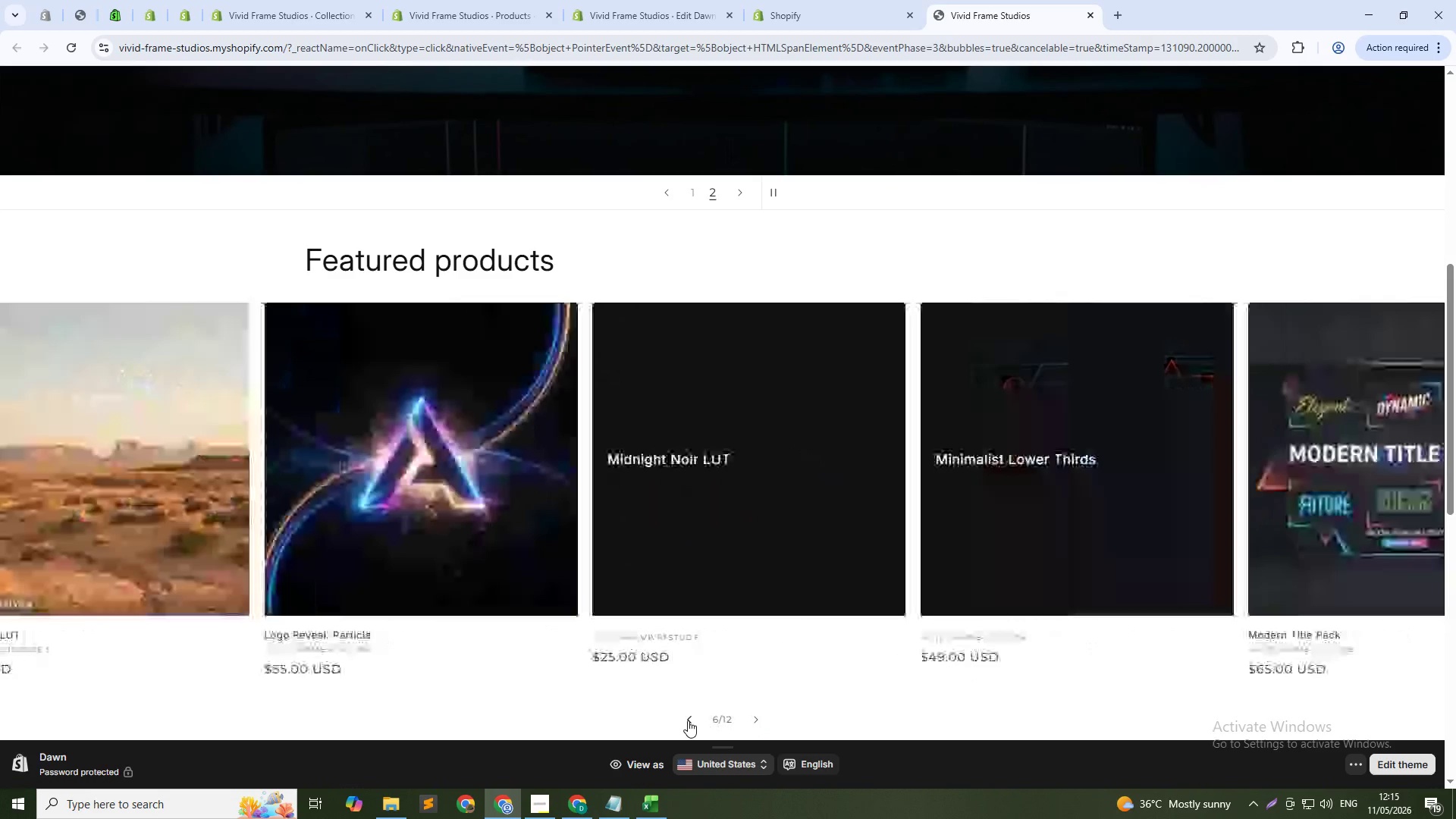 
triple_click([688, 720])
 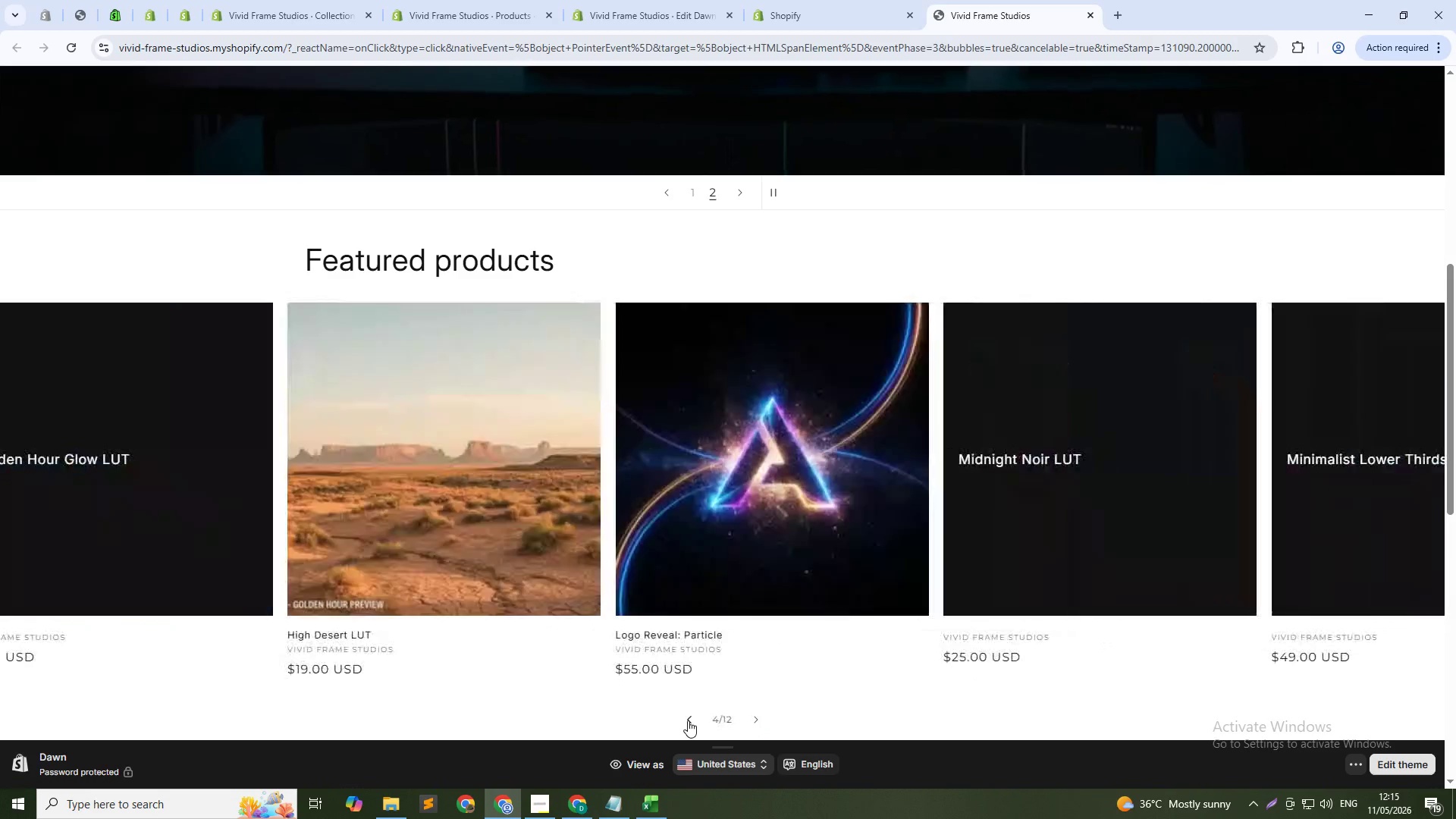 
triple_click([688, 720])
 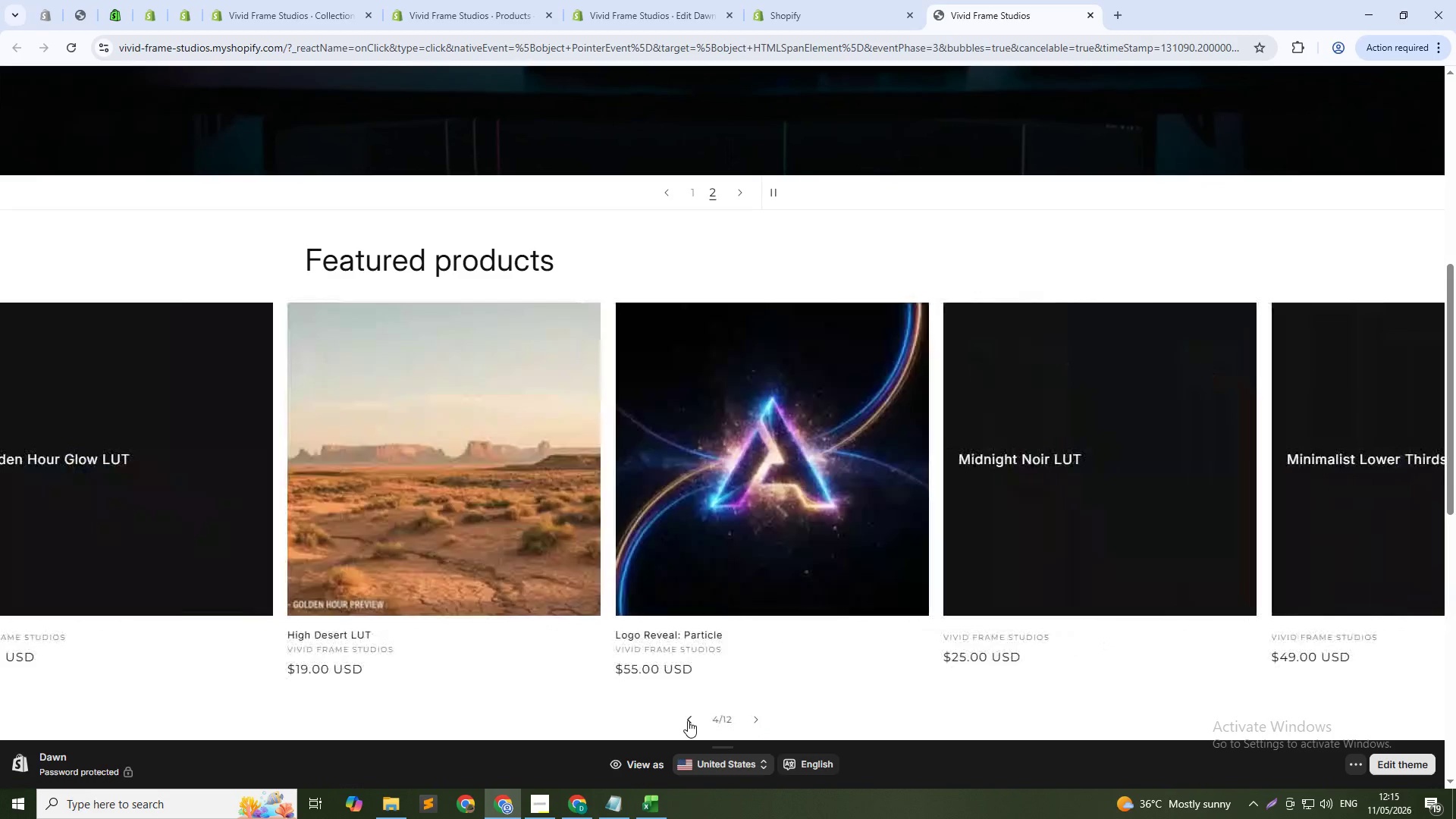 
triple_click([688, 720])
 